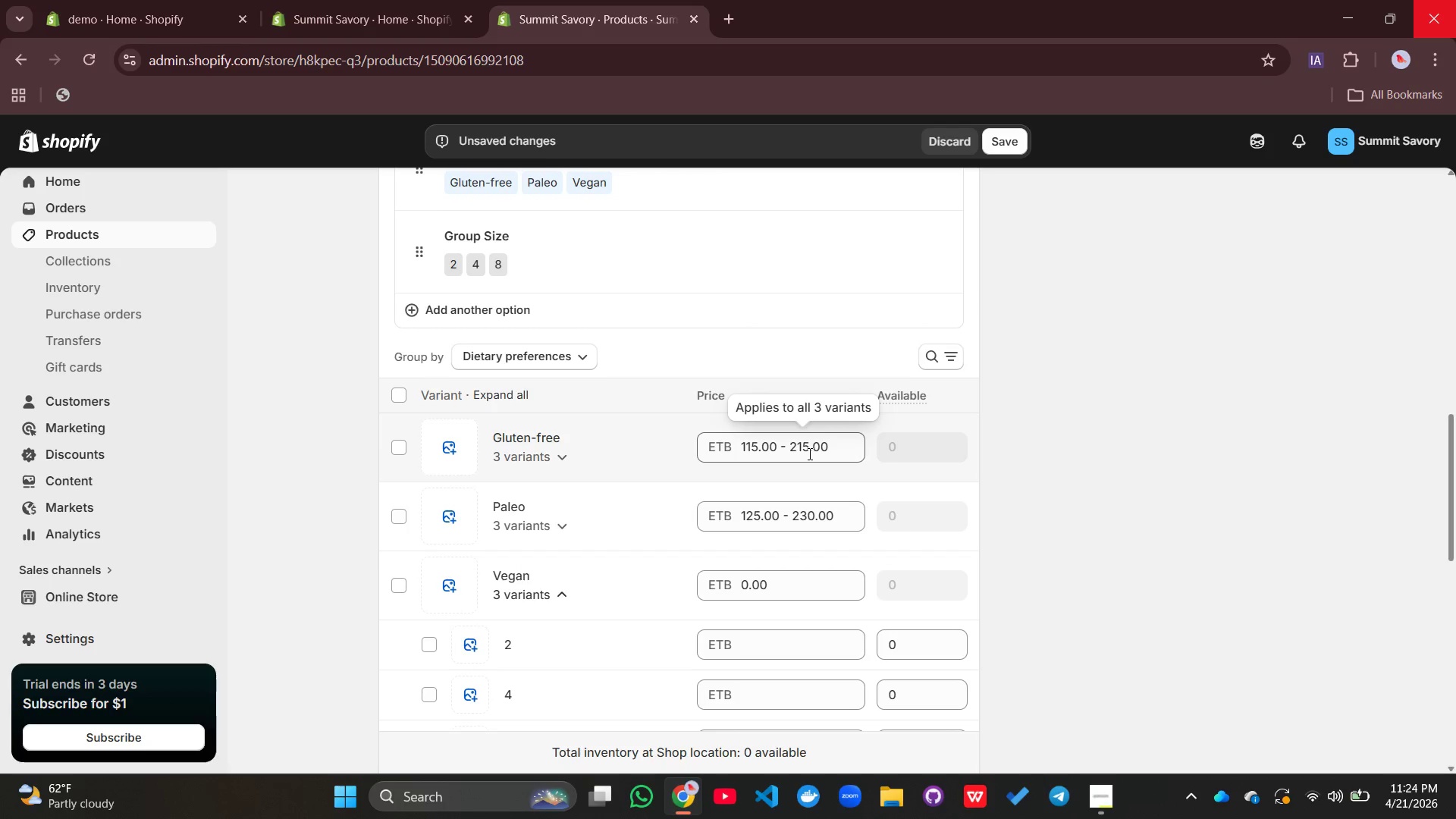 
left_click([808, 453])
 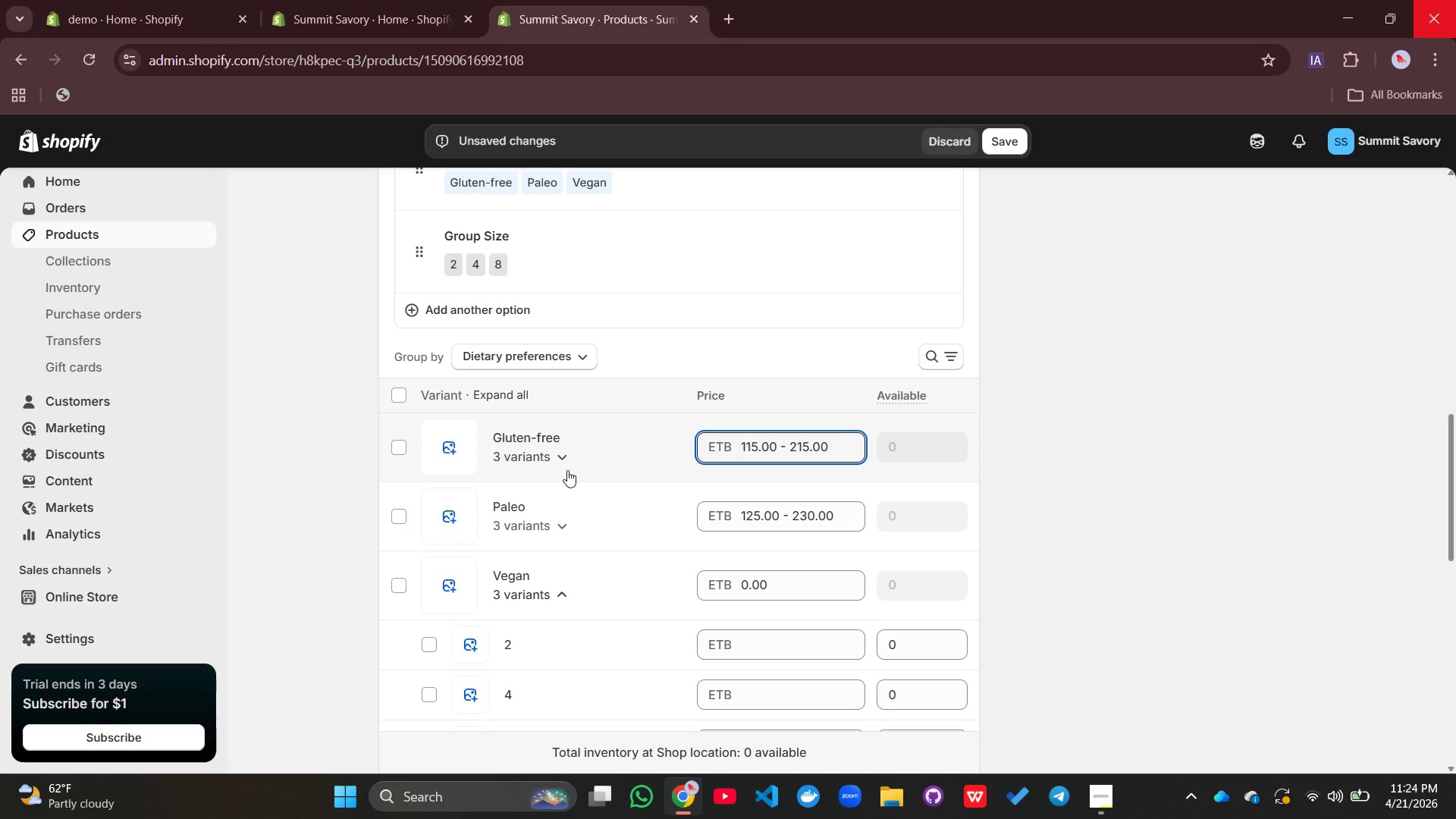 
left_click([567, 470])
 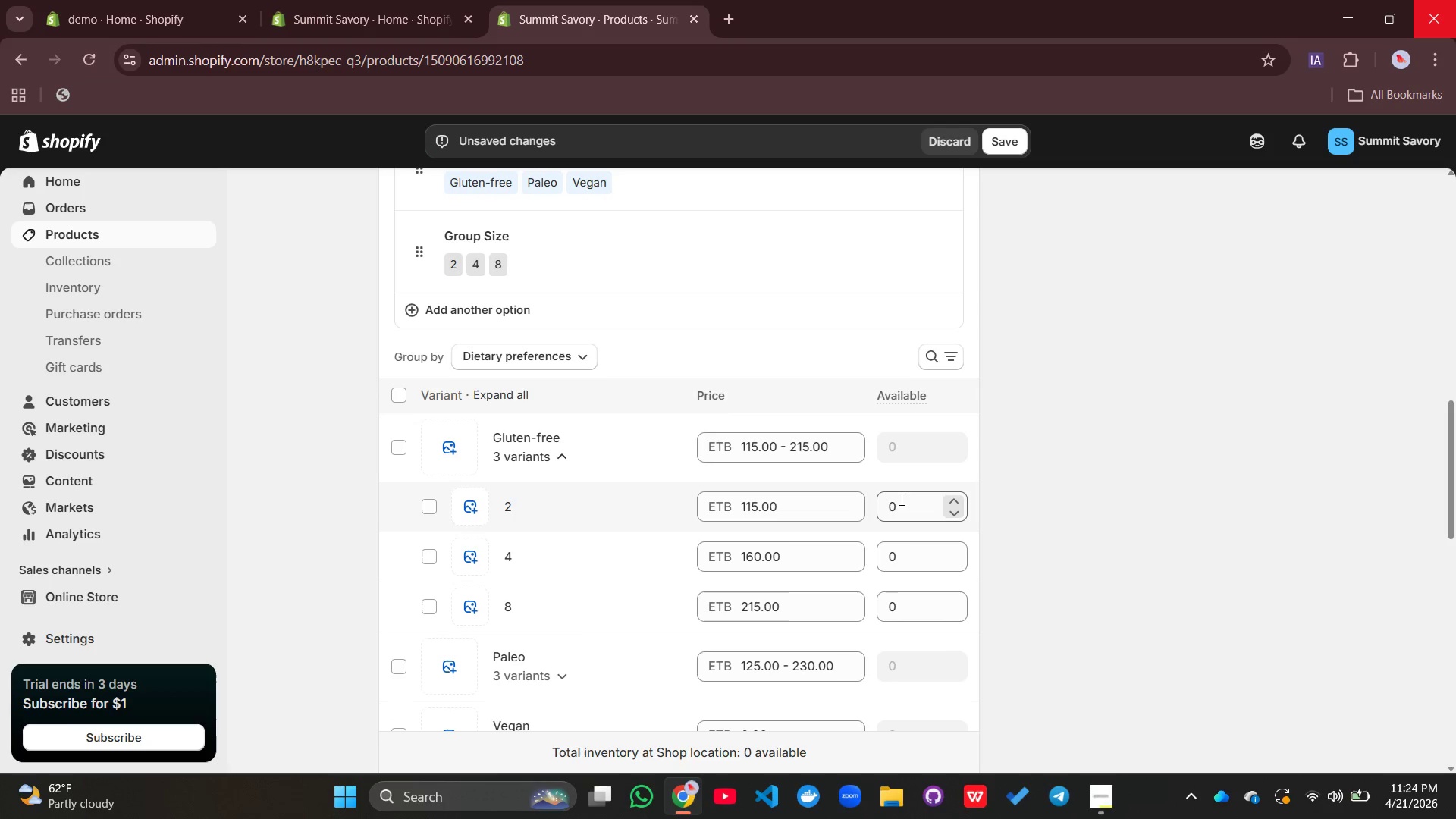 
left_click([900, 499])
 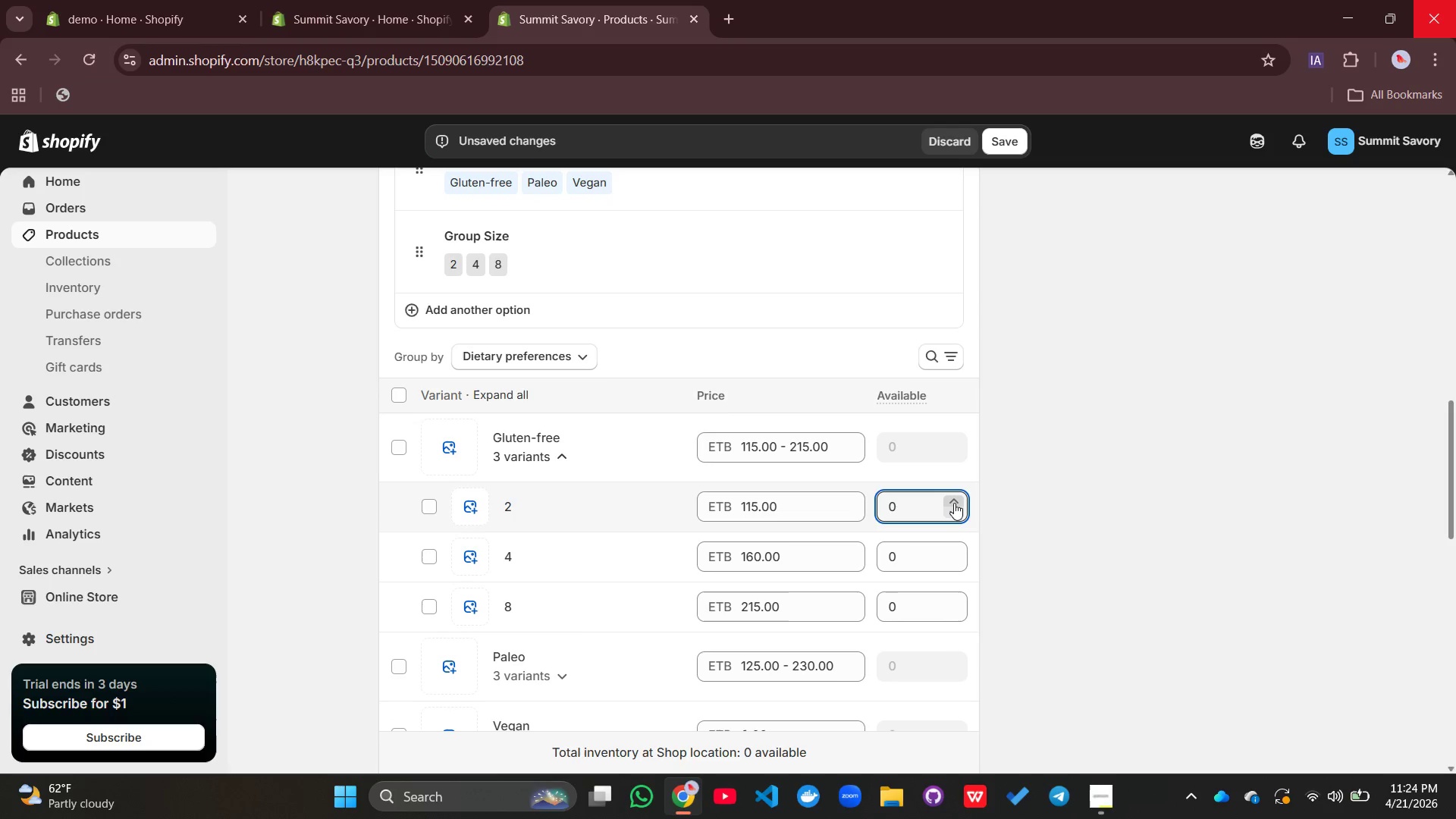 
double_click([954, 503])
 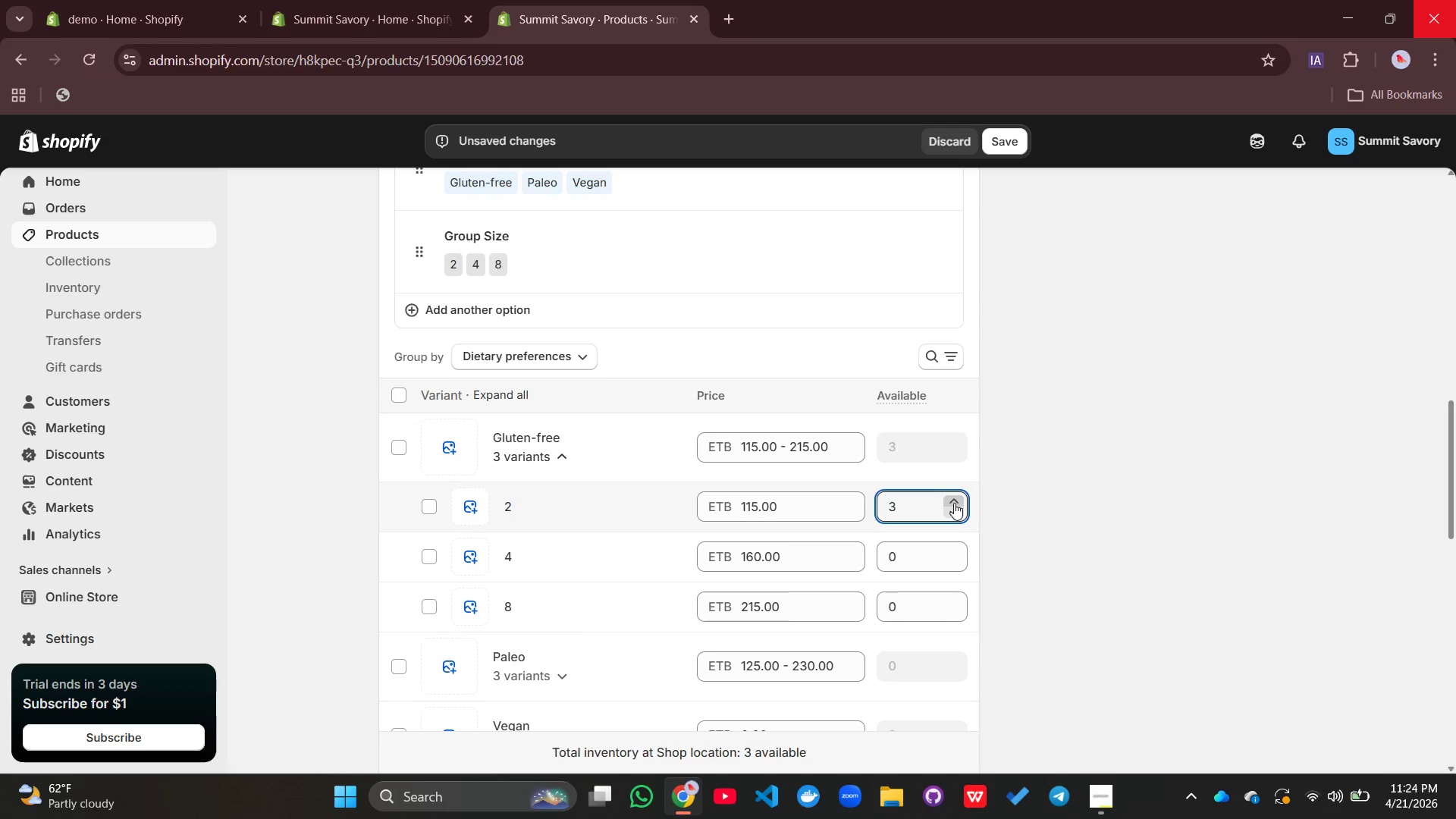 
triple_click([954, 503])
 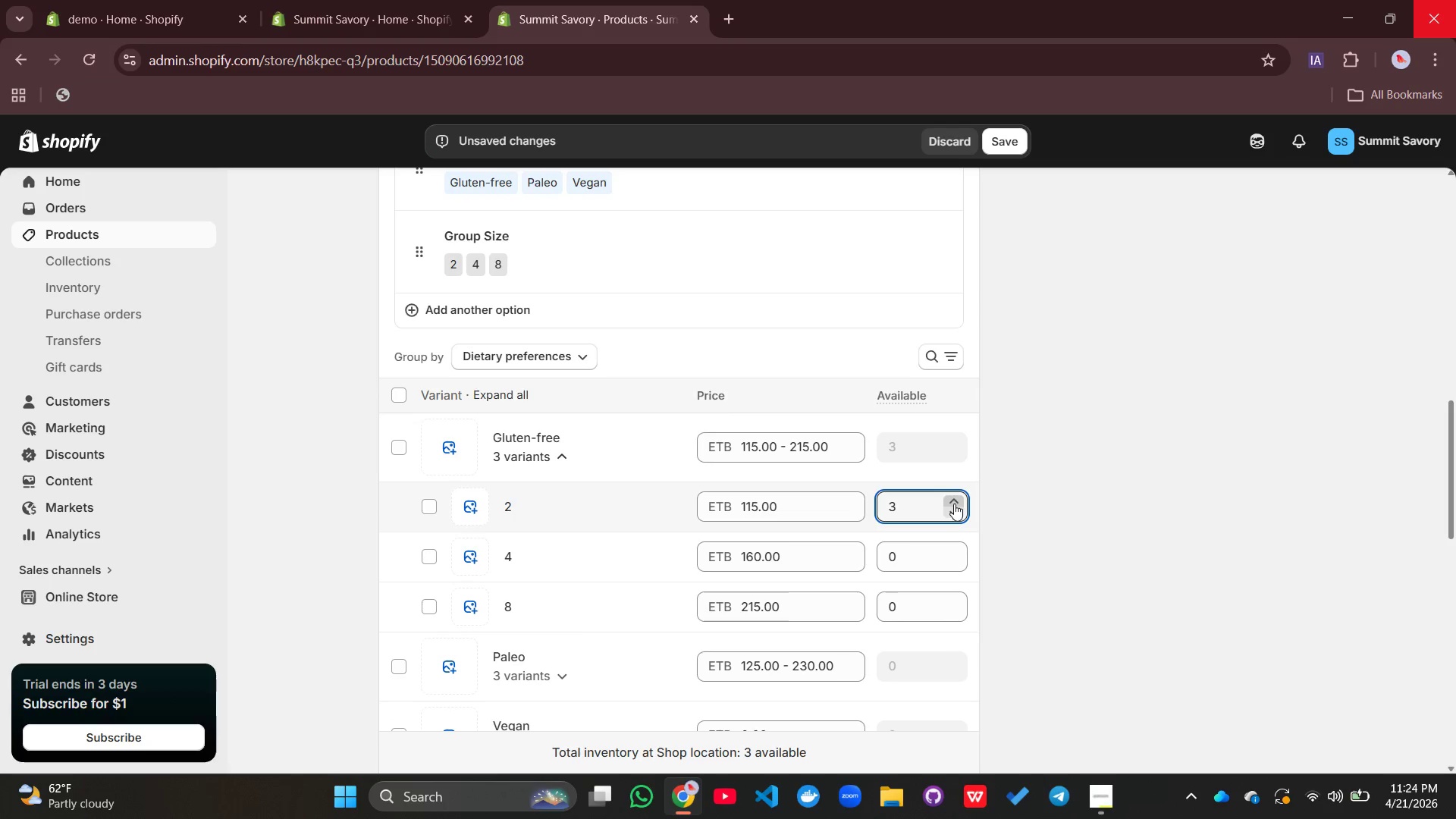 
left_click_drag(start_coordinate=[954, 503], to_coordinate=[950, 512])
 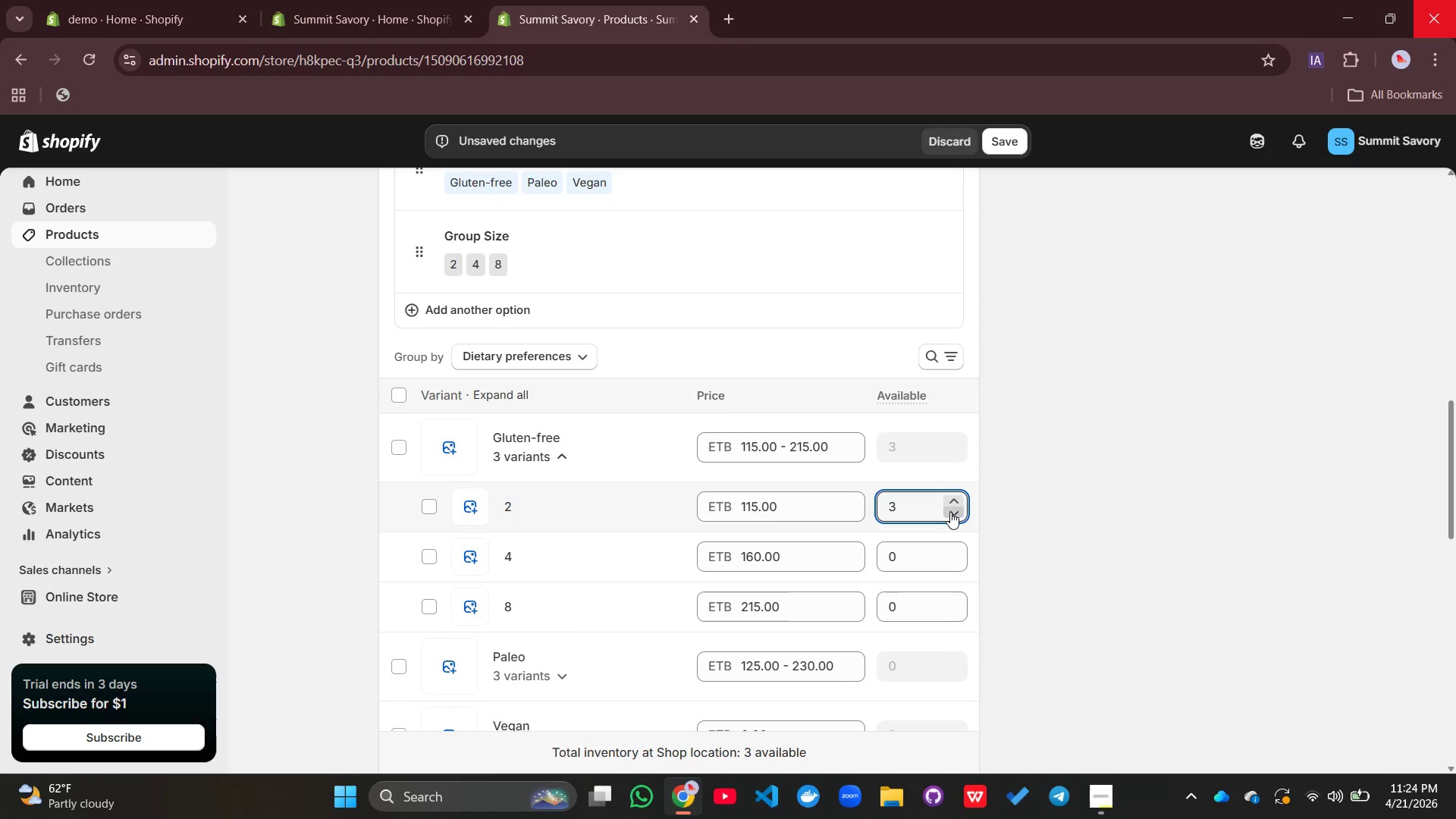 
double_click([950, 512])
 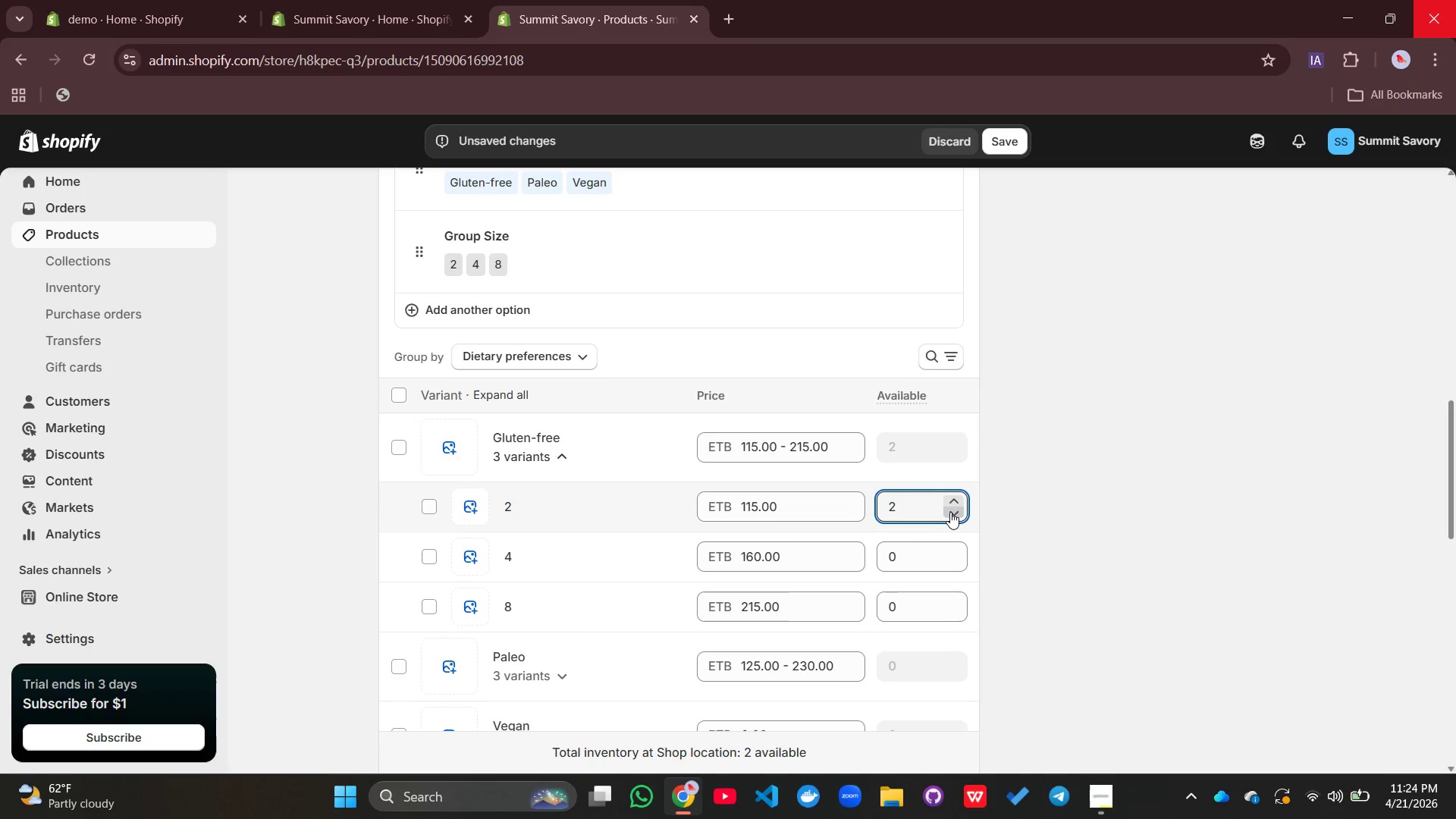 
triple_click([950, 512])
 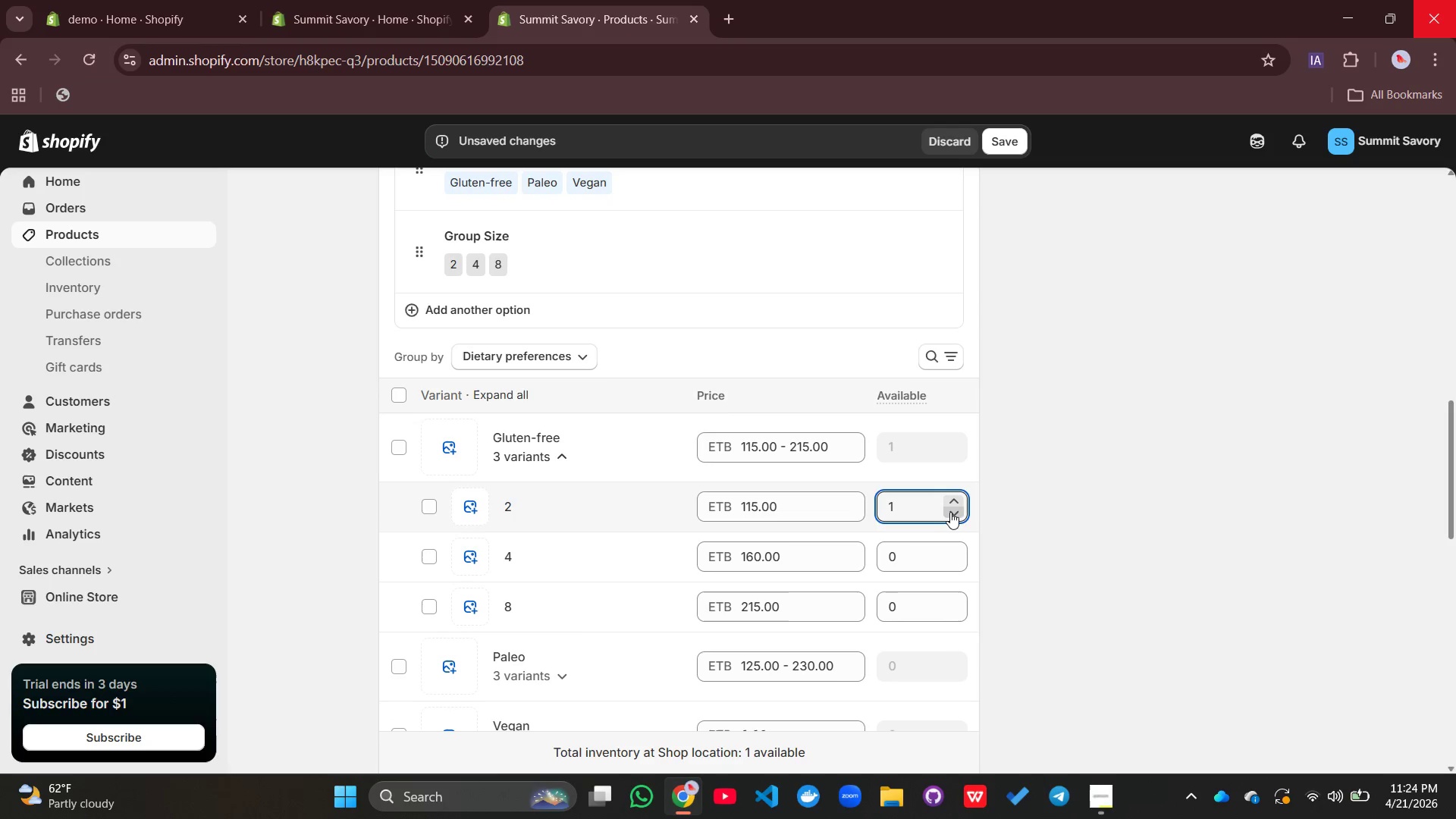 
triple_click([950, 512])
 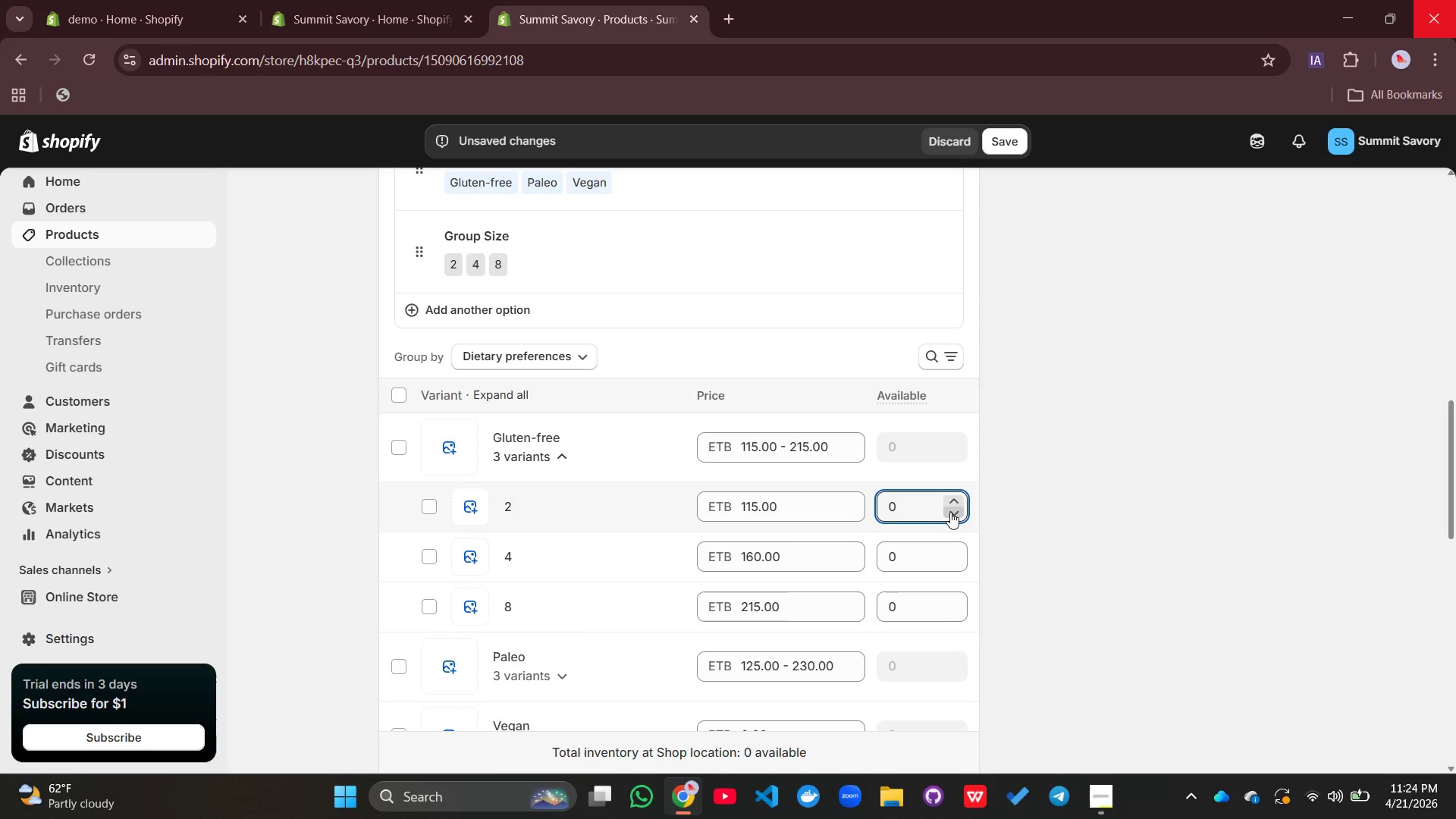 
double_click([950, 512])
 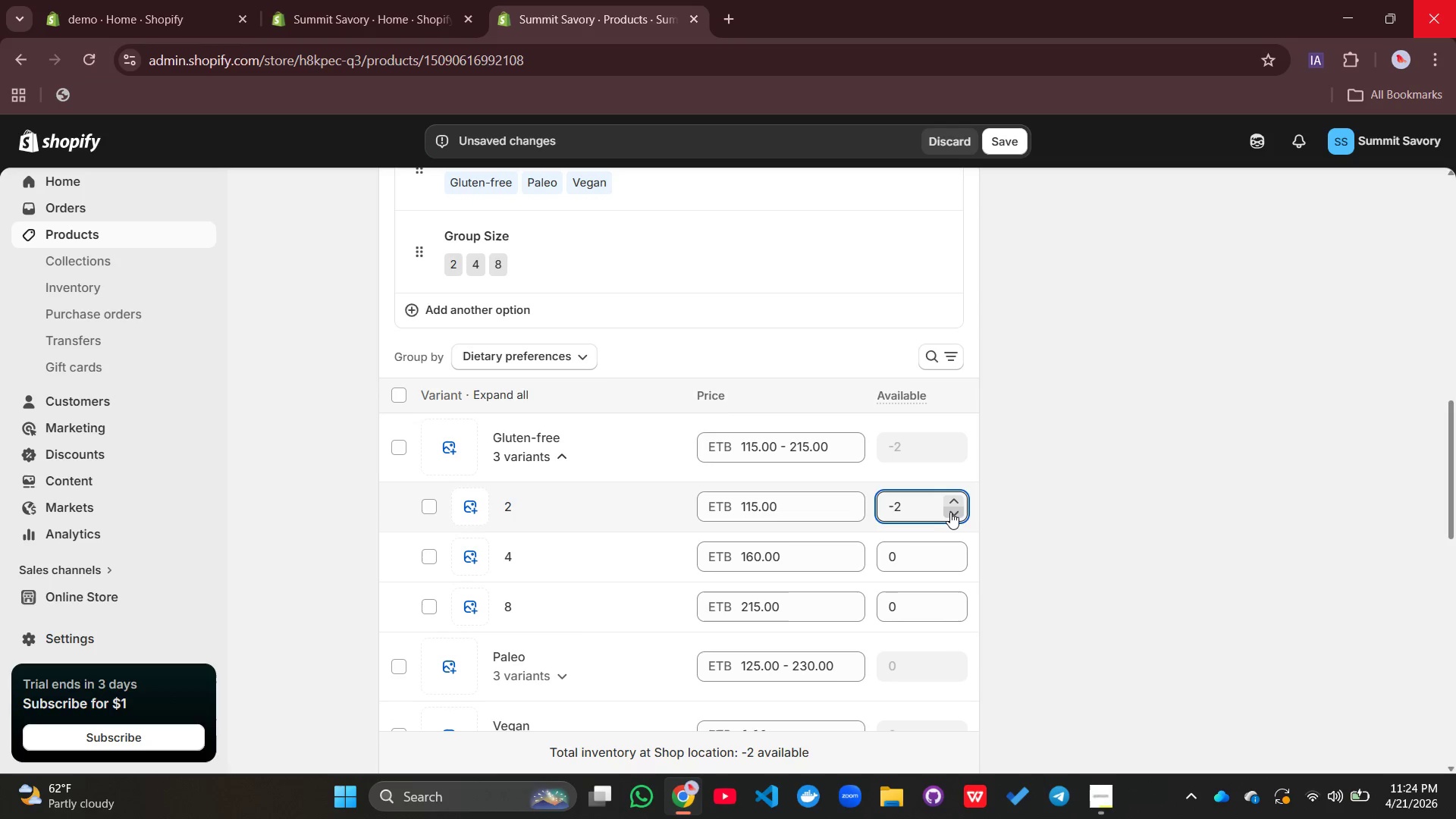 
triple_click([950, 512])
 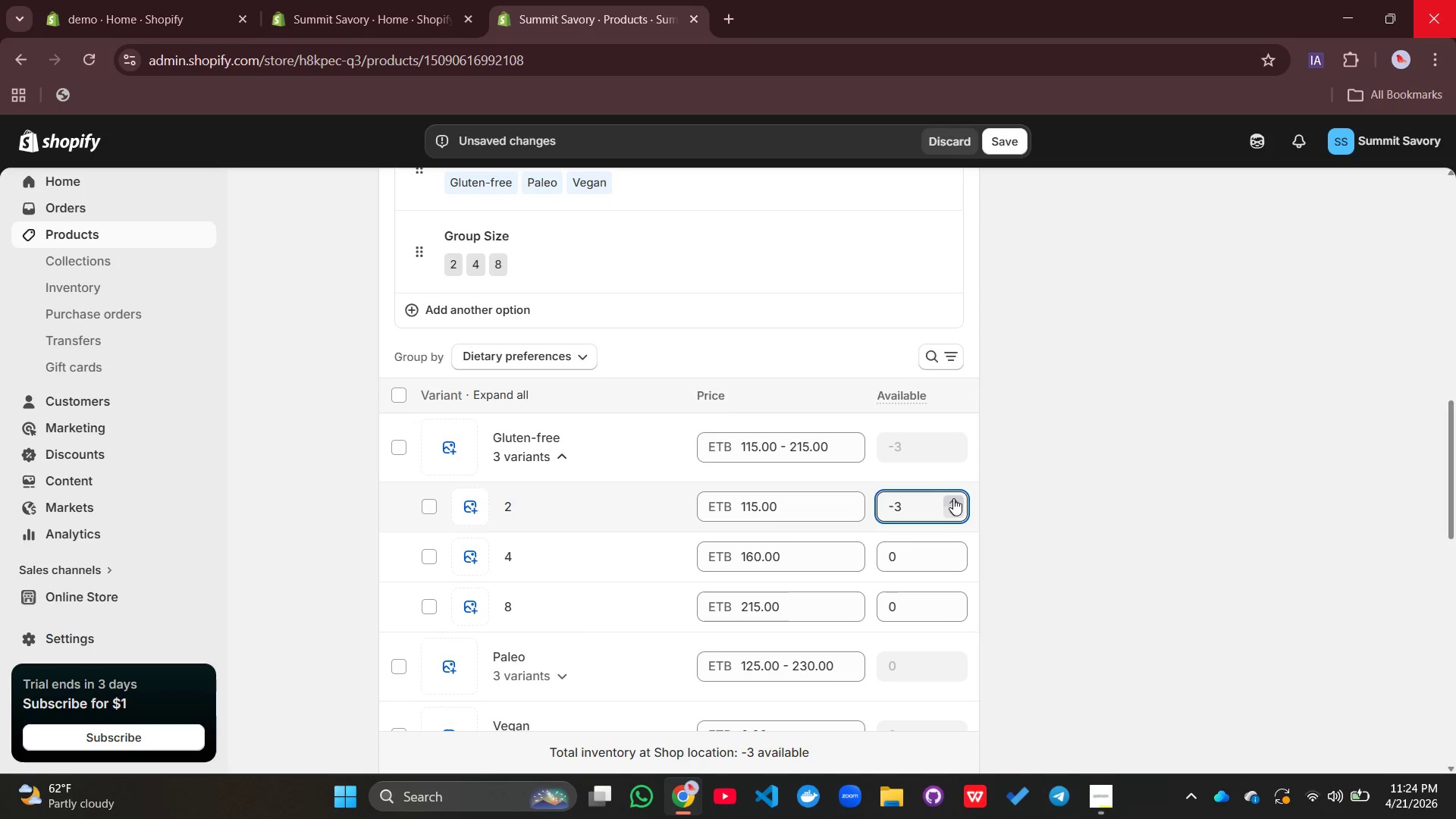 
double_click([953, 498])
 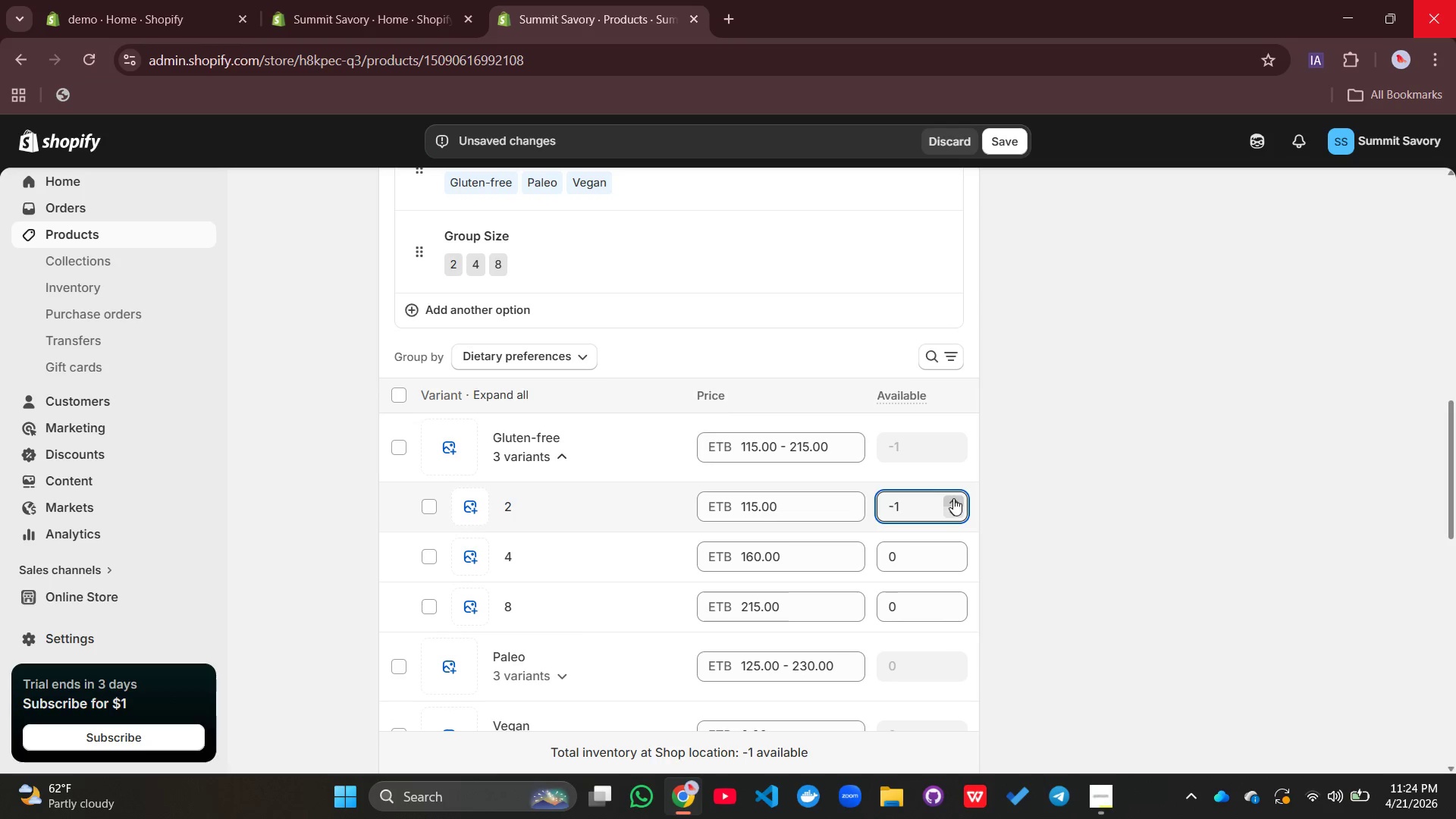 
triple_click([953, 498])
 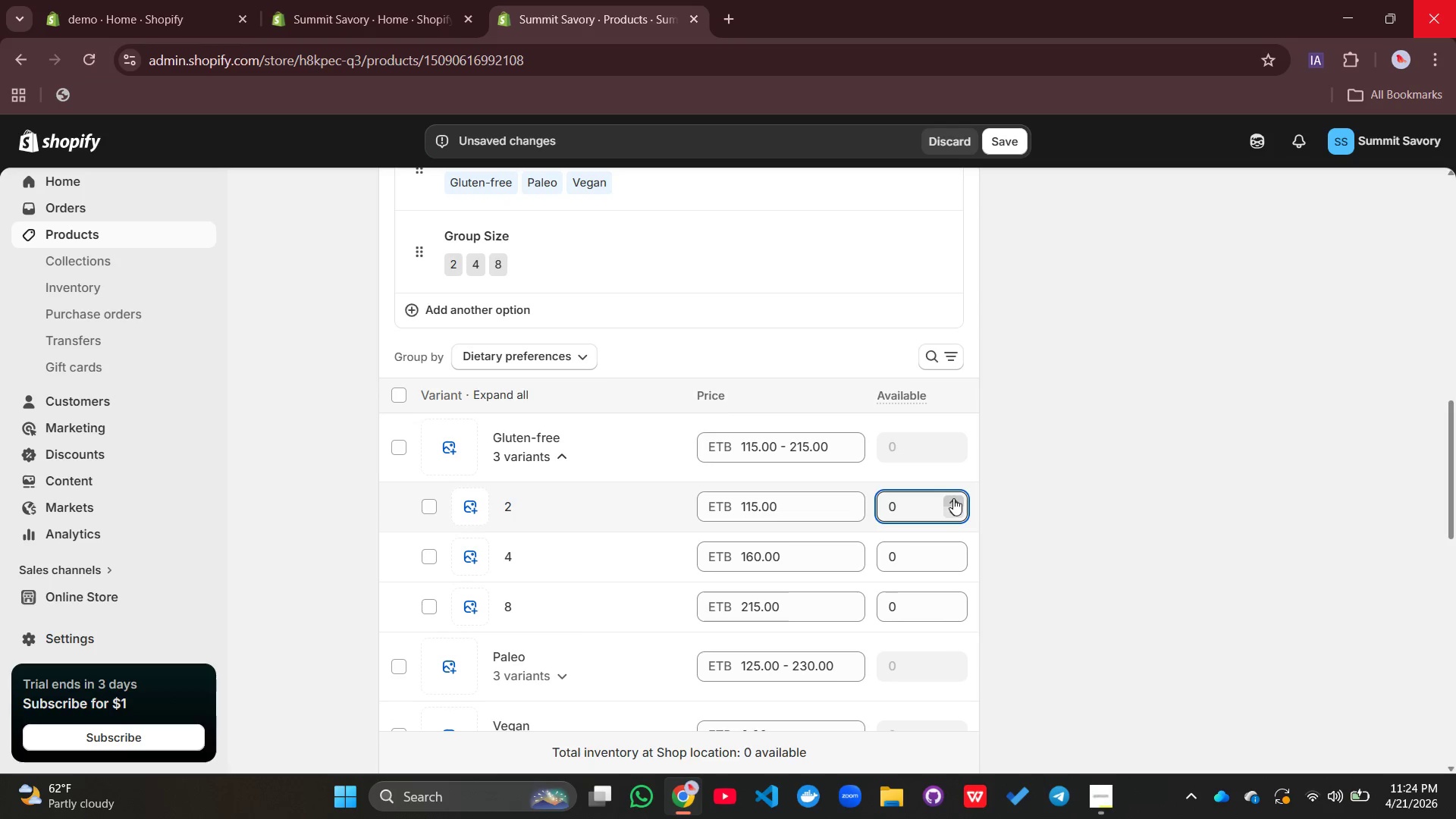 
triple_click([953, 498])
 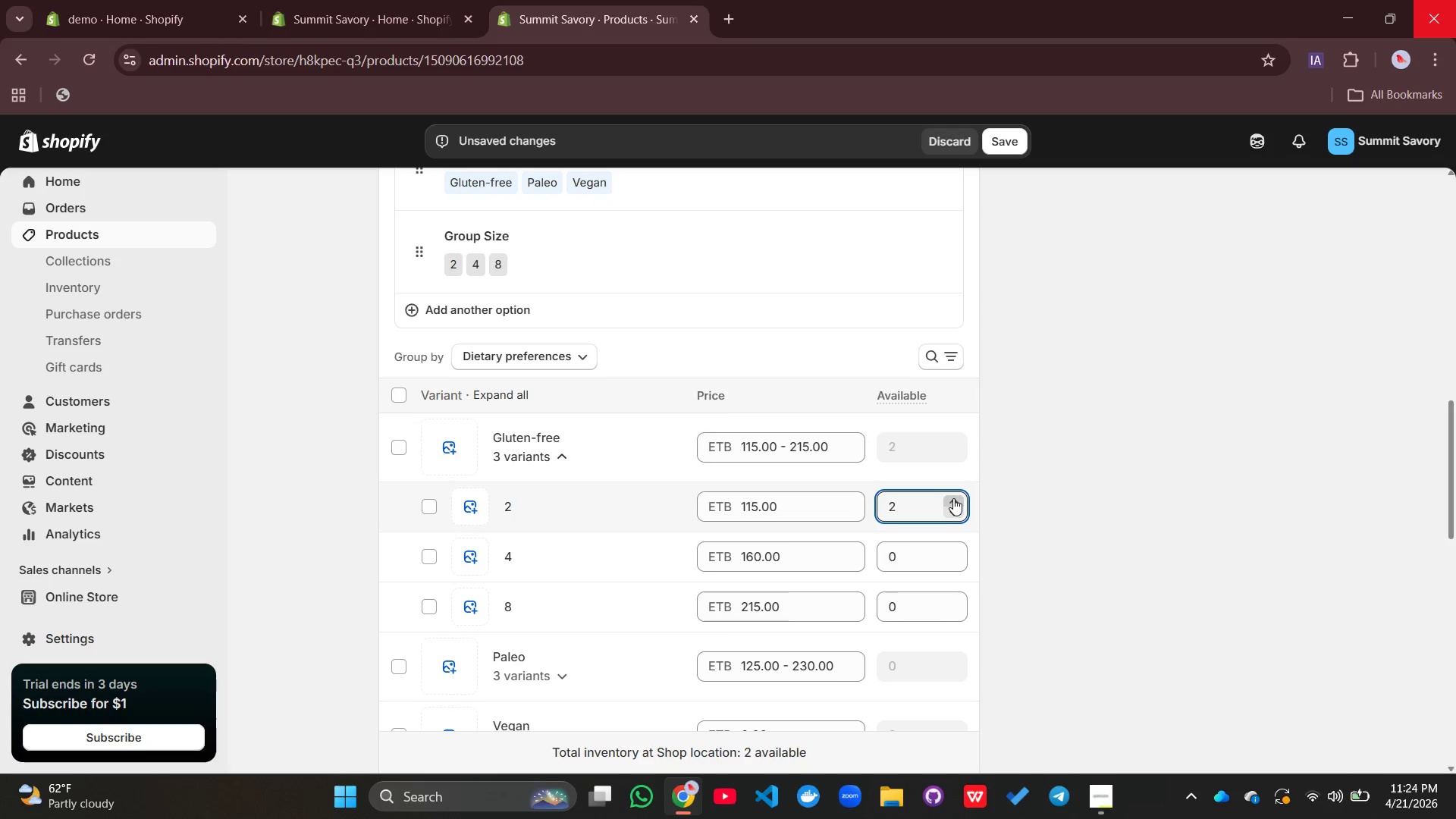 
triple_click([953, 498])
 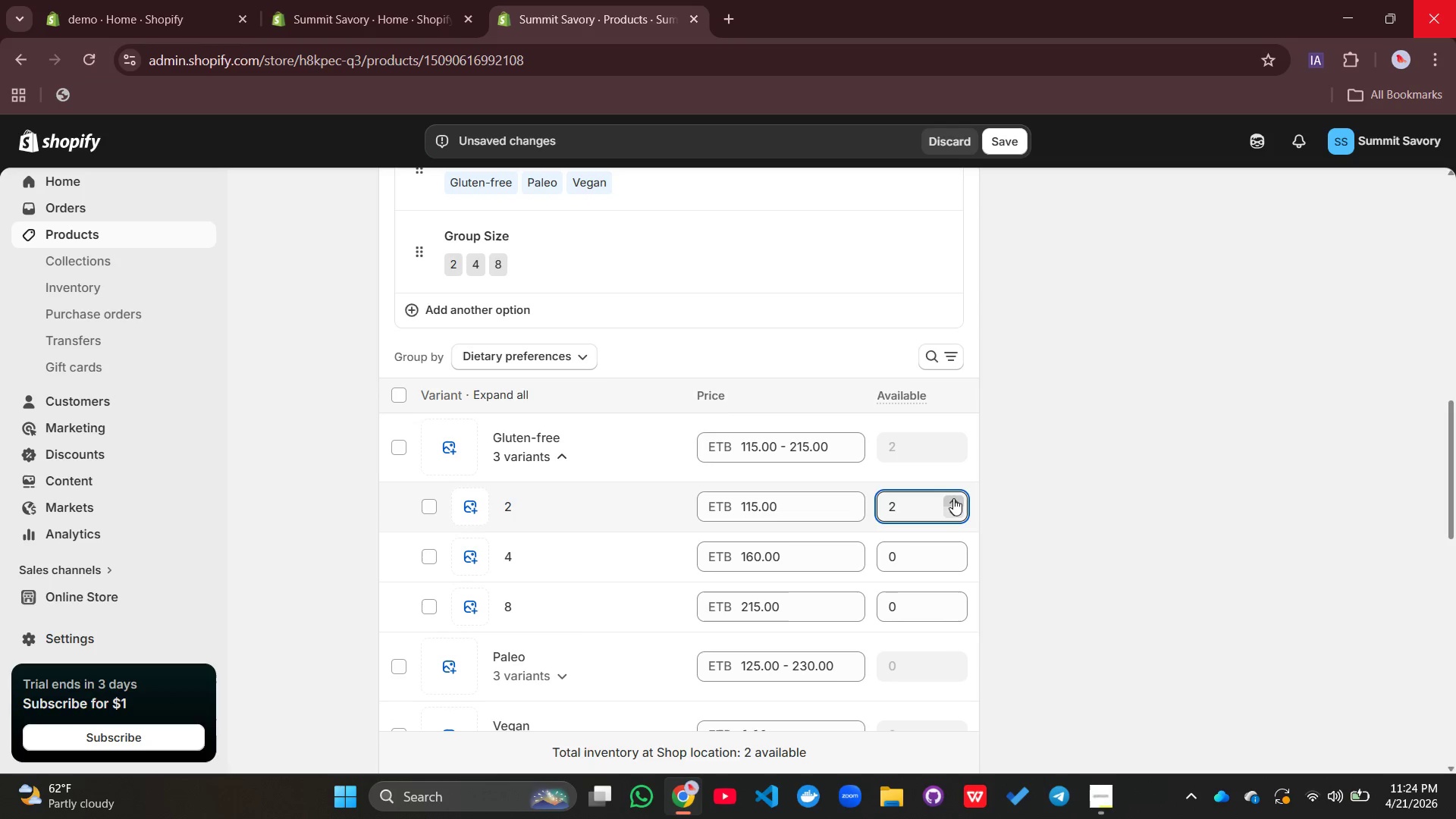 
triple_click([953, 498])
 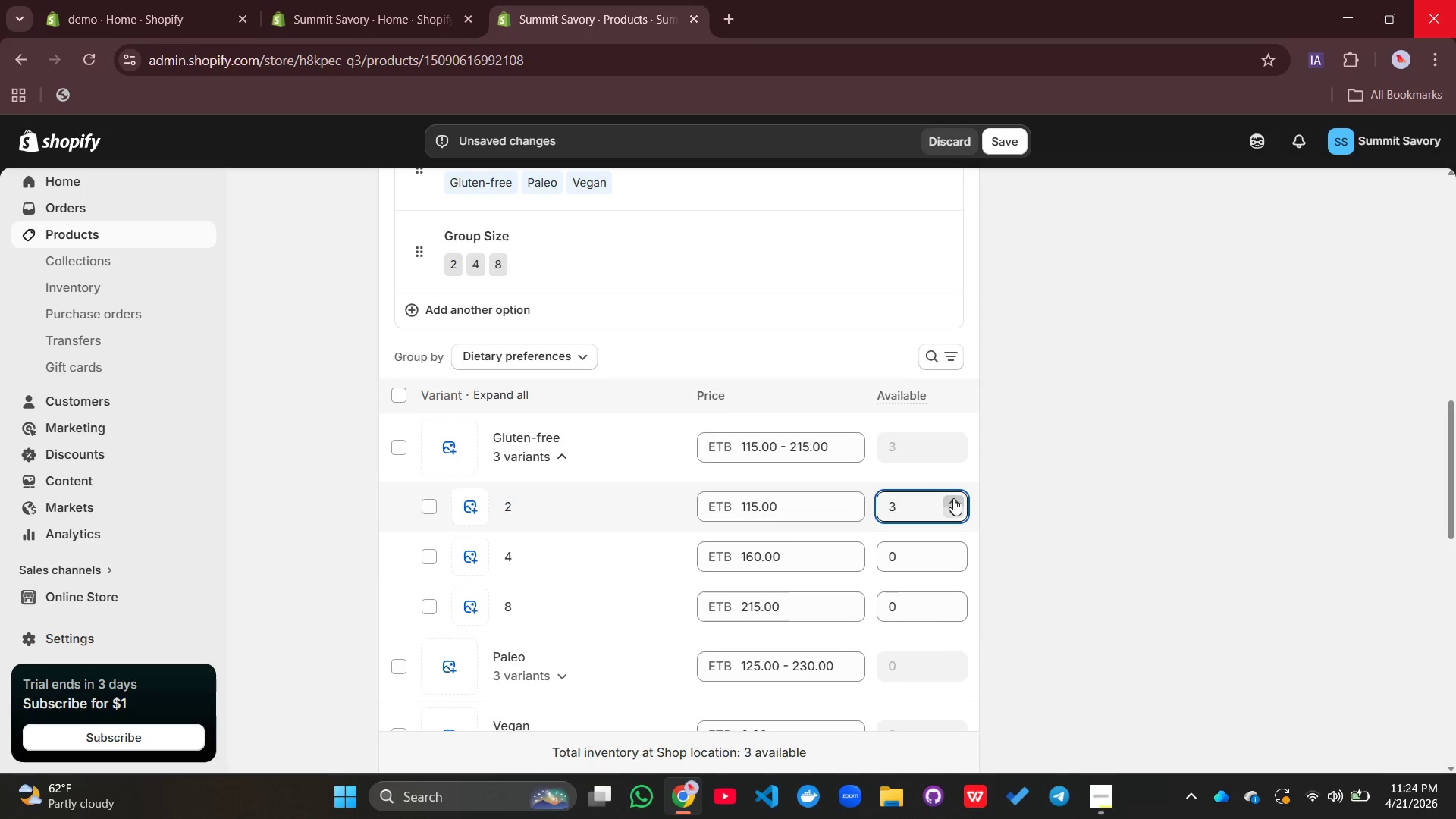 
triple_click([953, 498])
 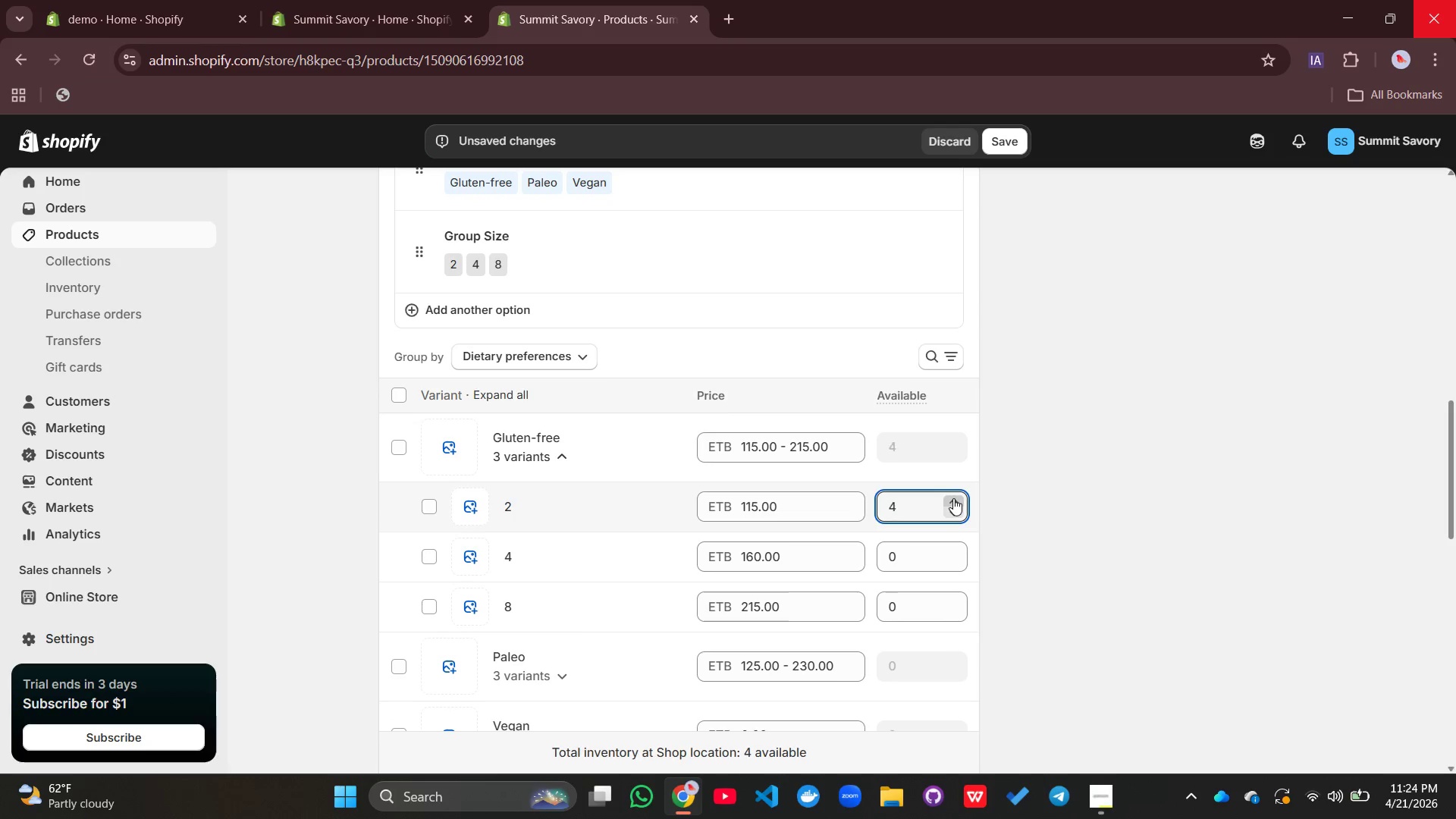 
triple_click([953, 498])
 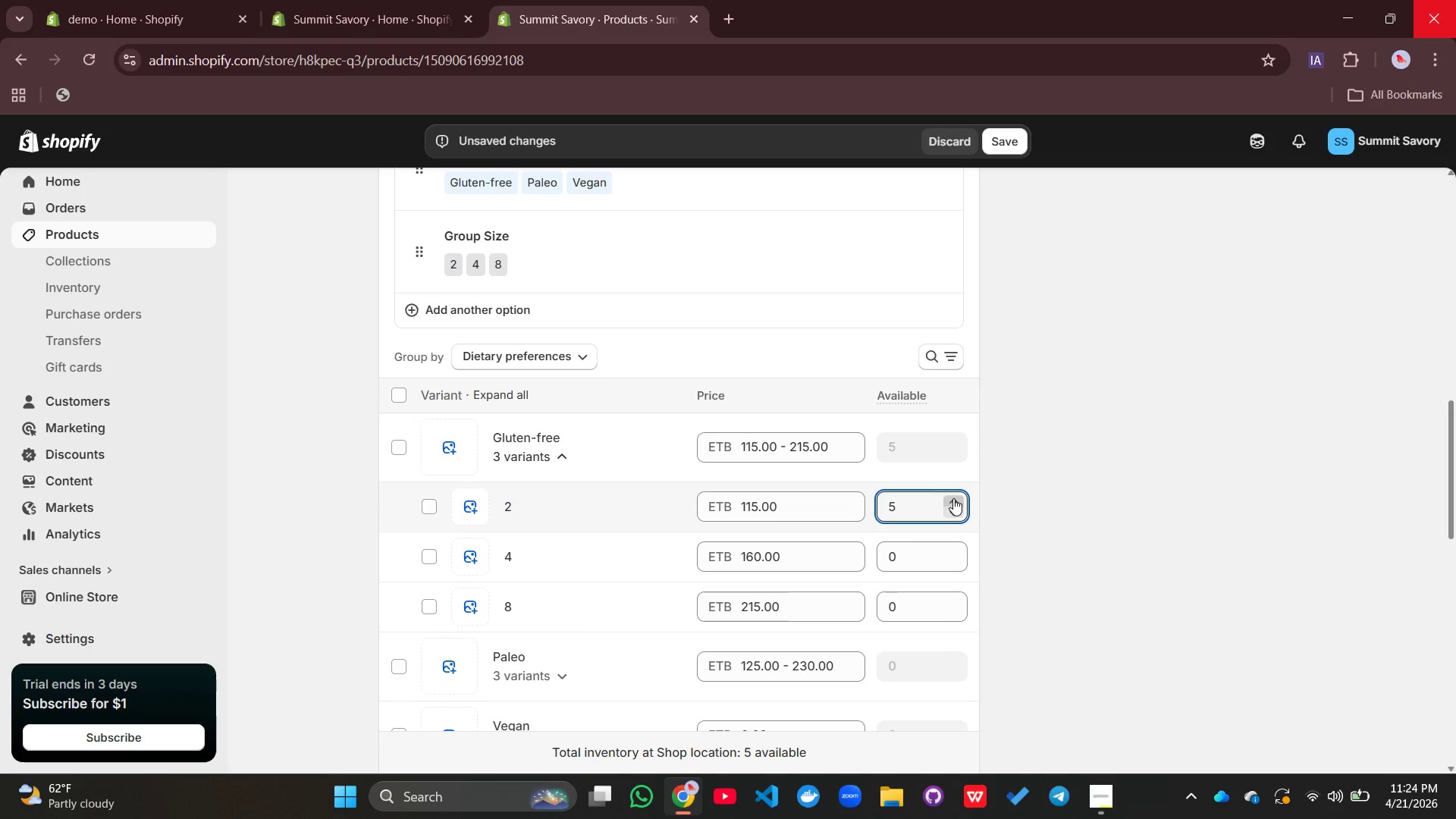 
triple_click([953, 498])
 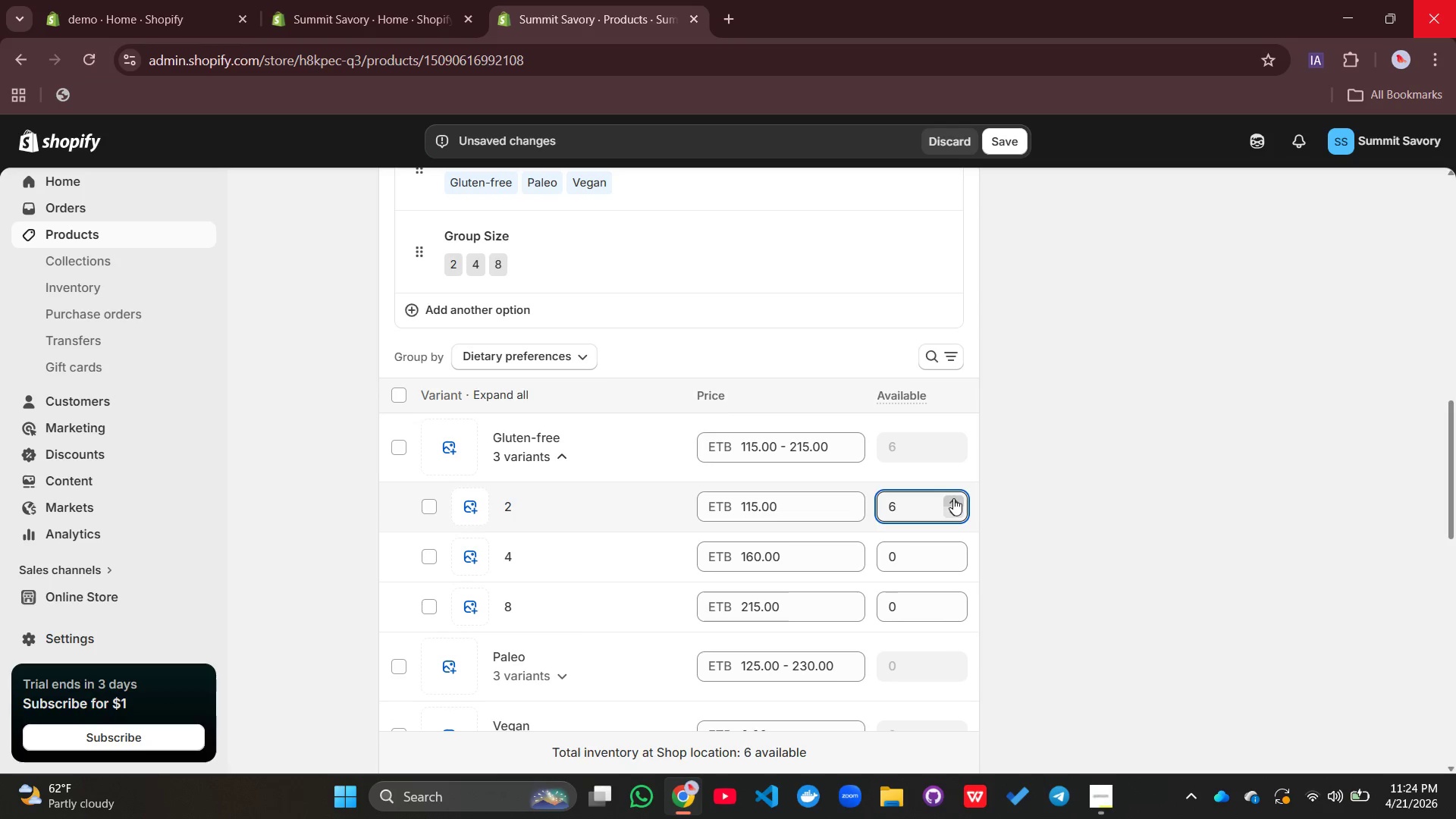 
triple_click([953, 498])
 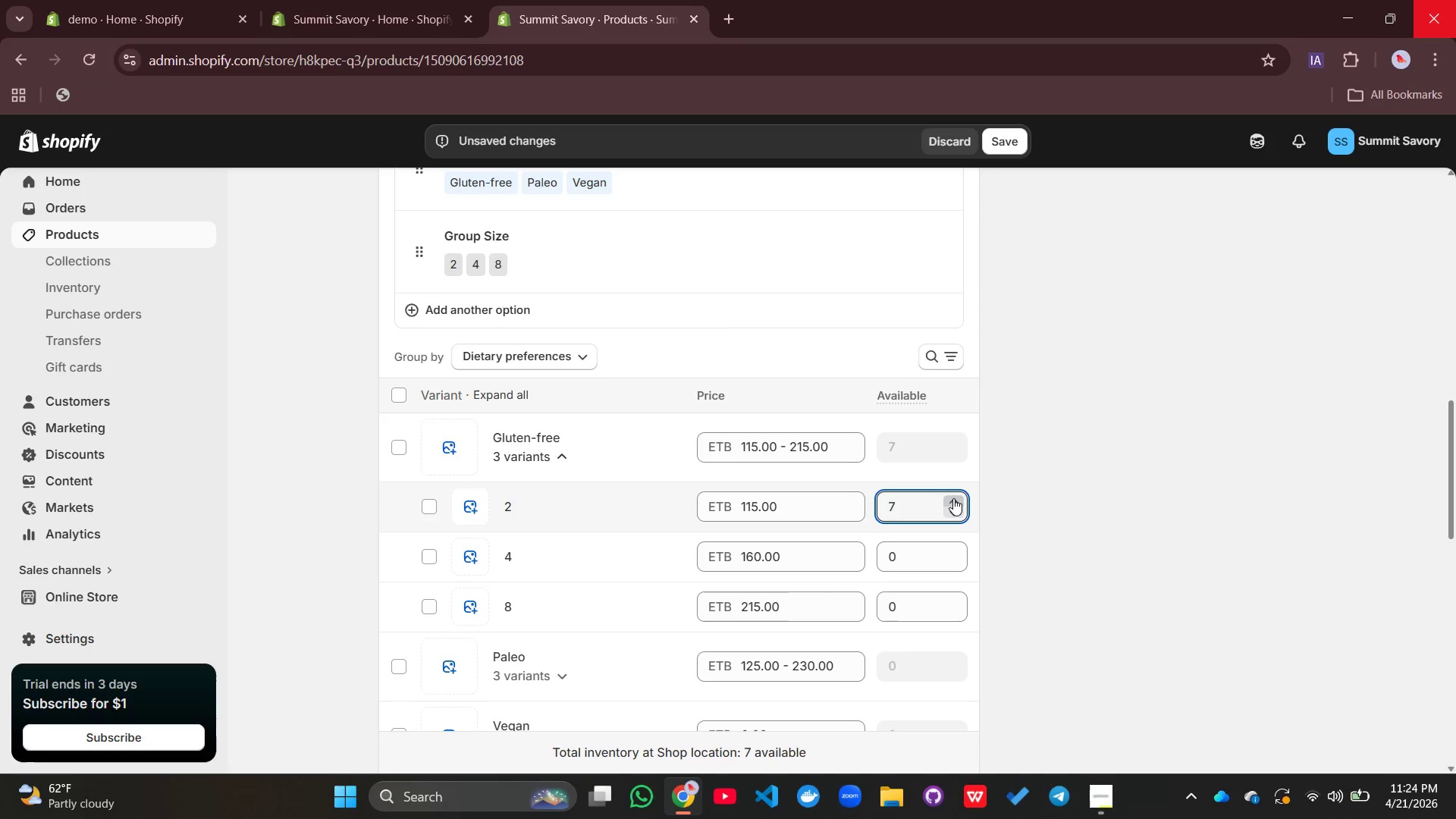 
triple_click([953, 498])
 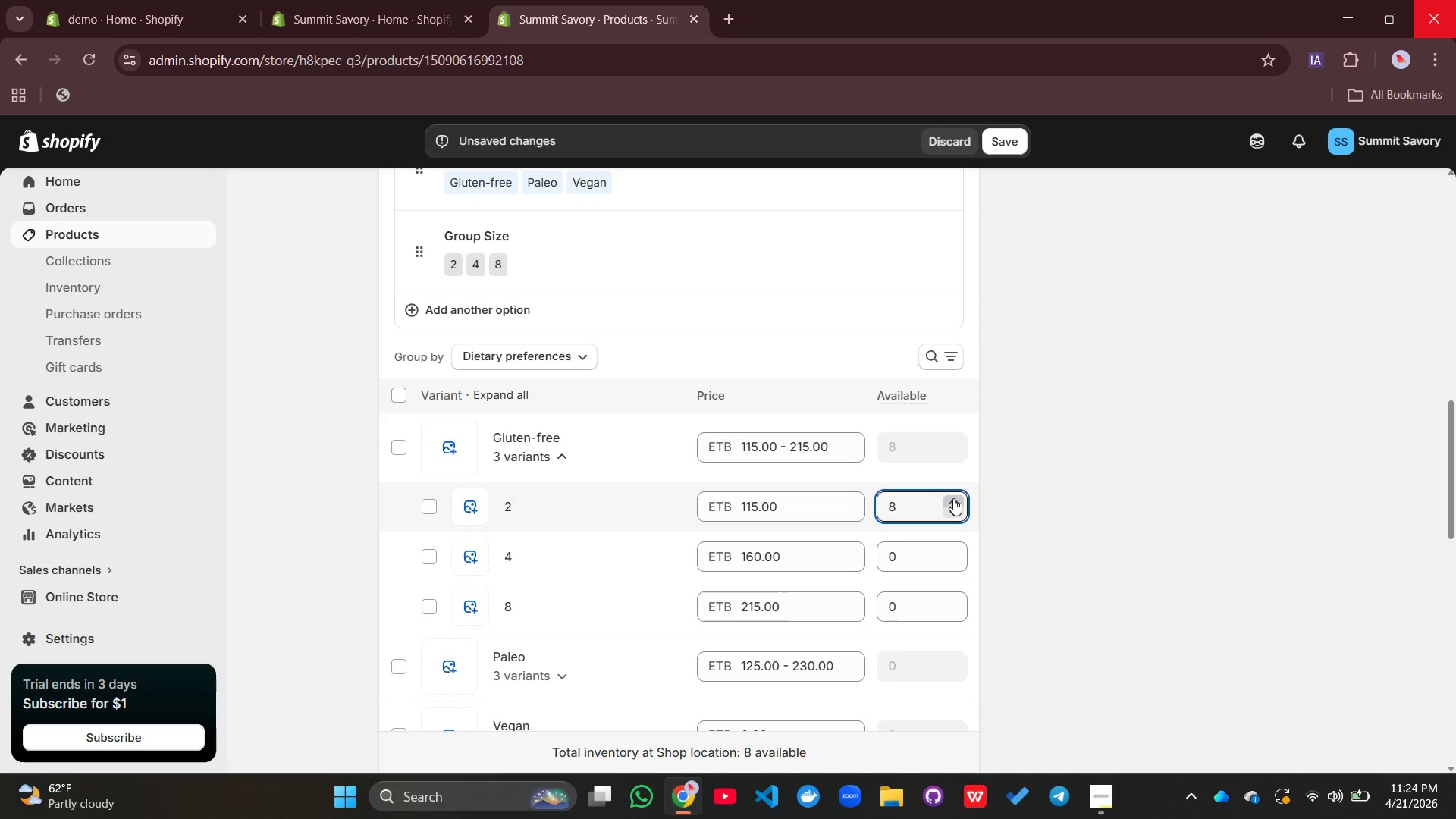 
triple_click([953, 498])
 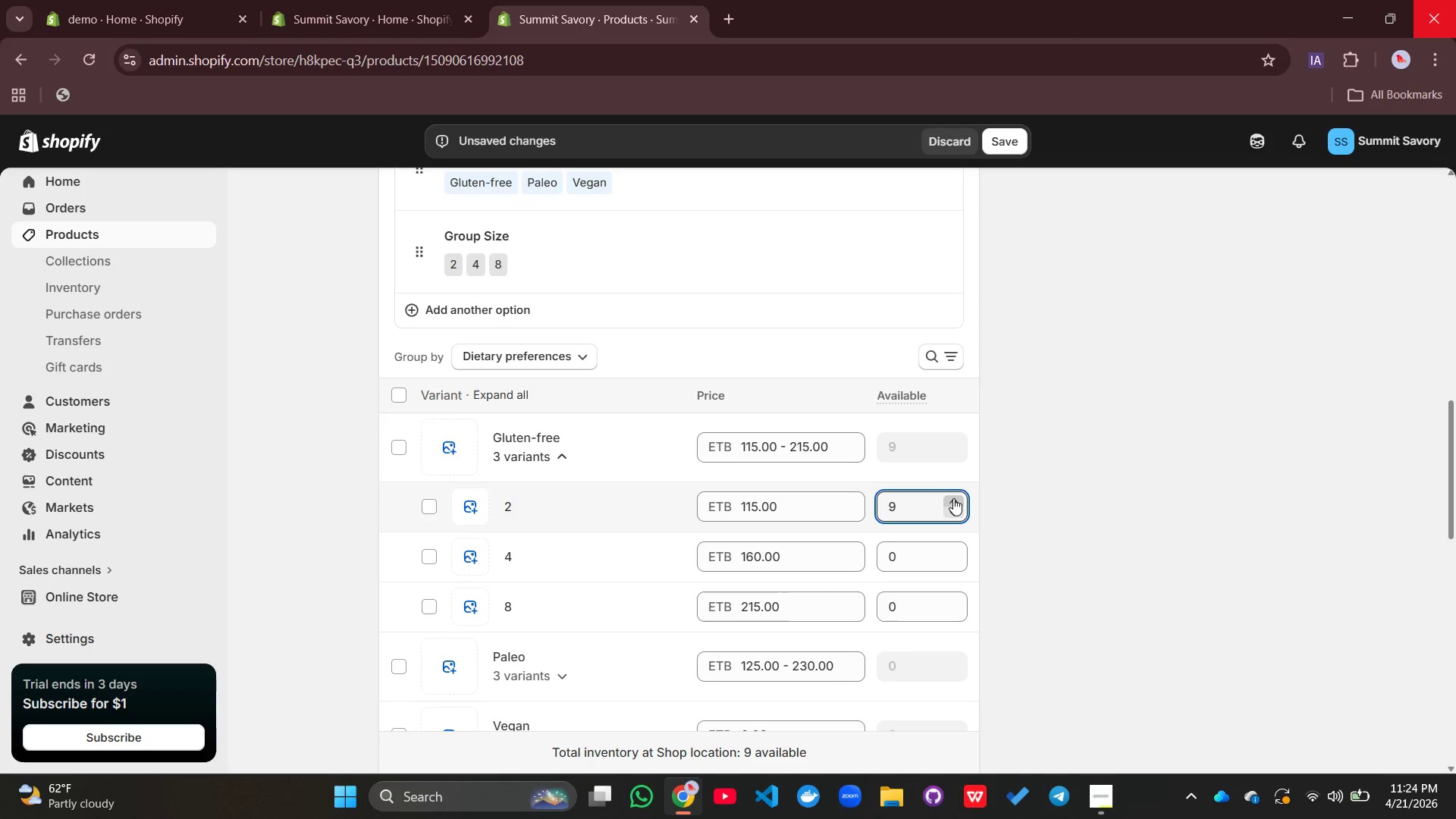 
triple_click([953, 498])
 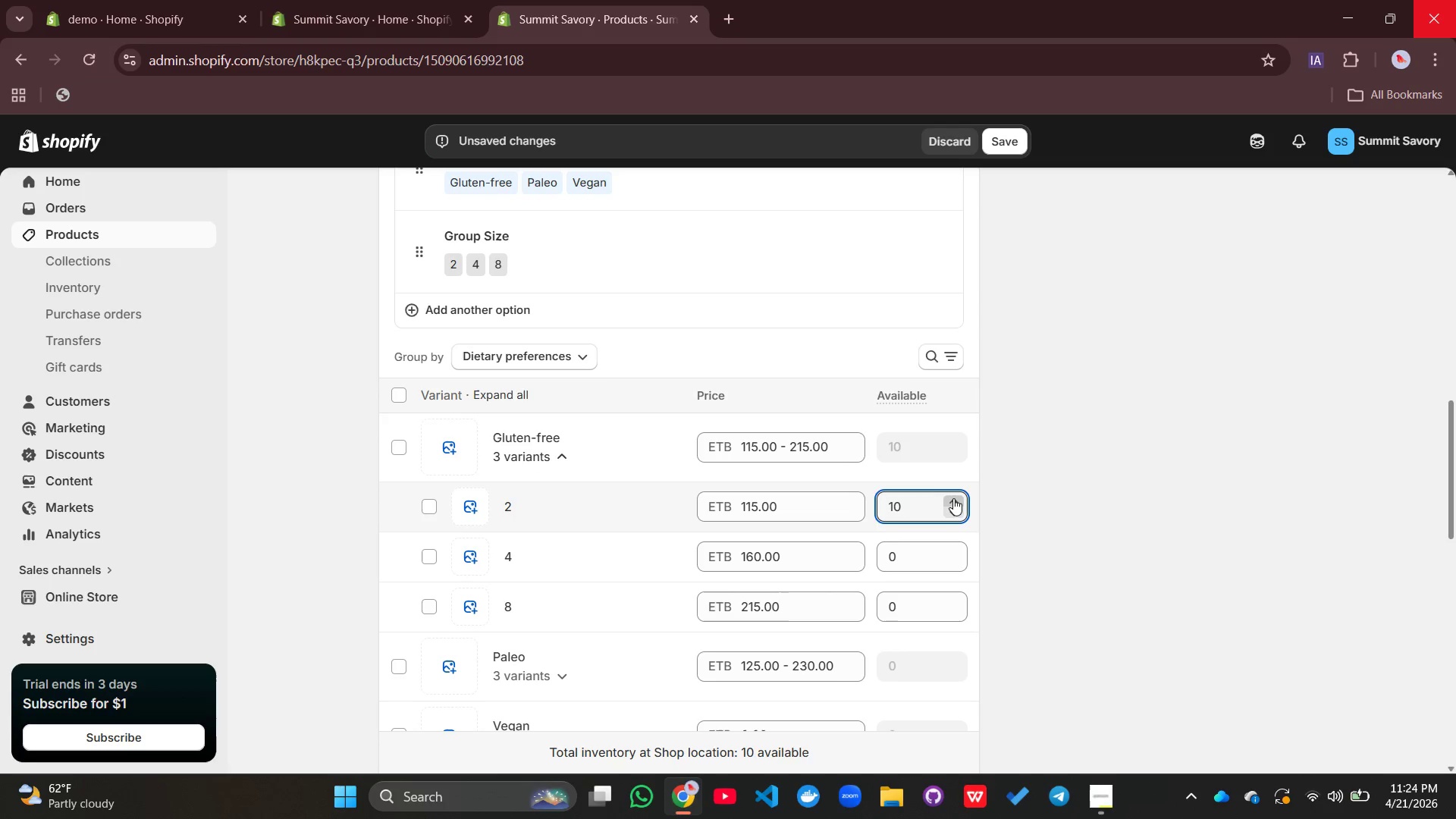 
triple_click([953, 498])
 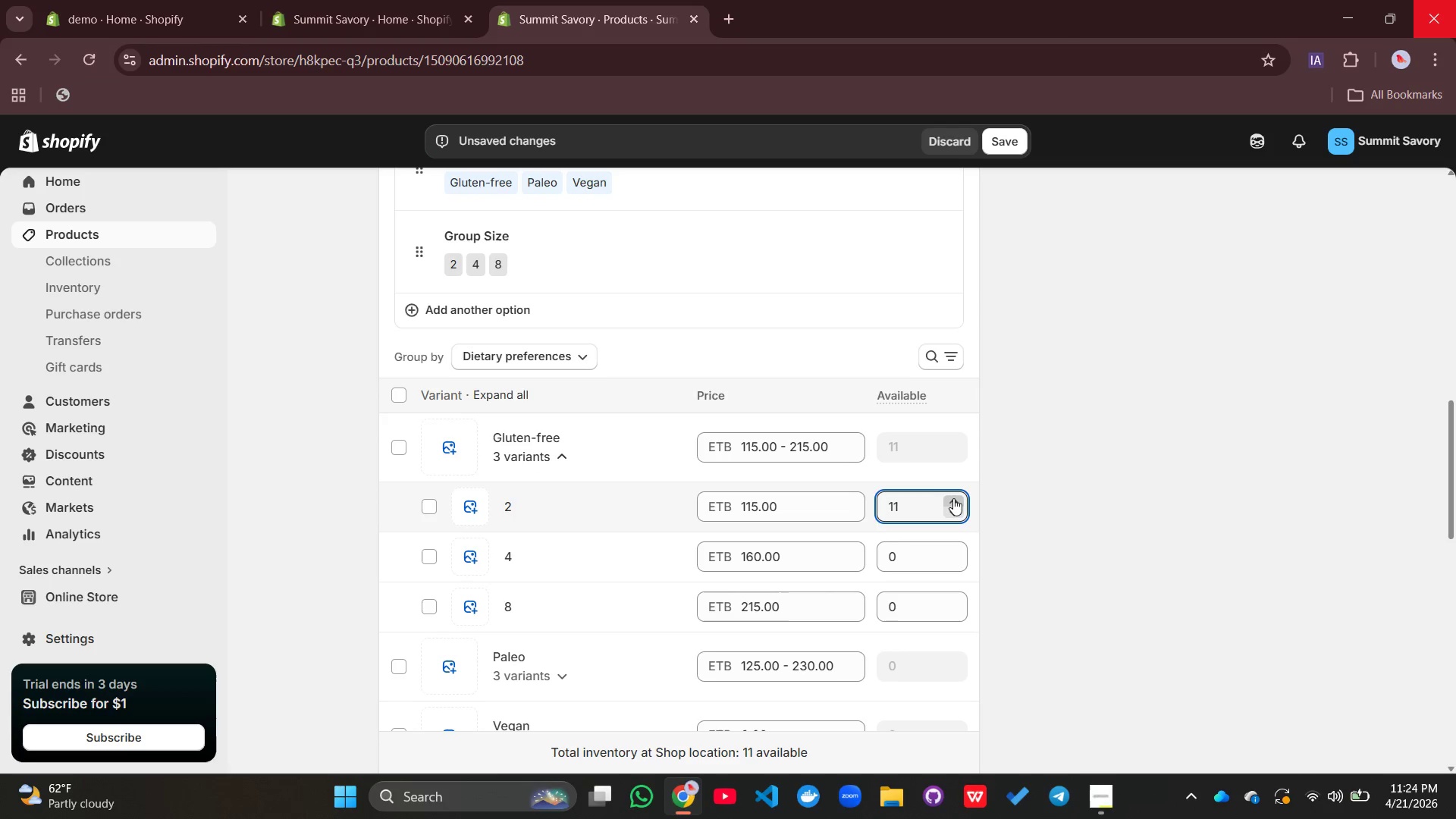 
triple_click([953, 498])
 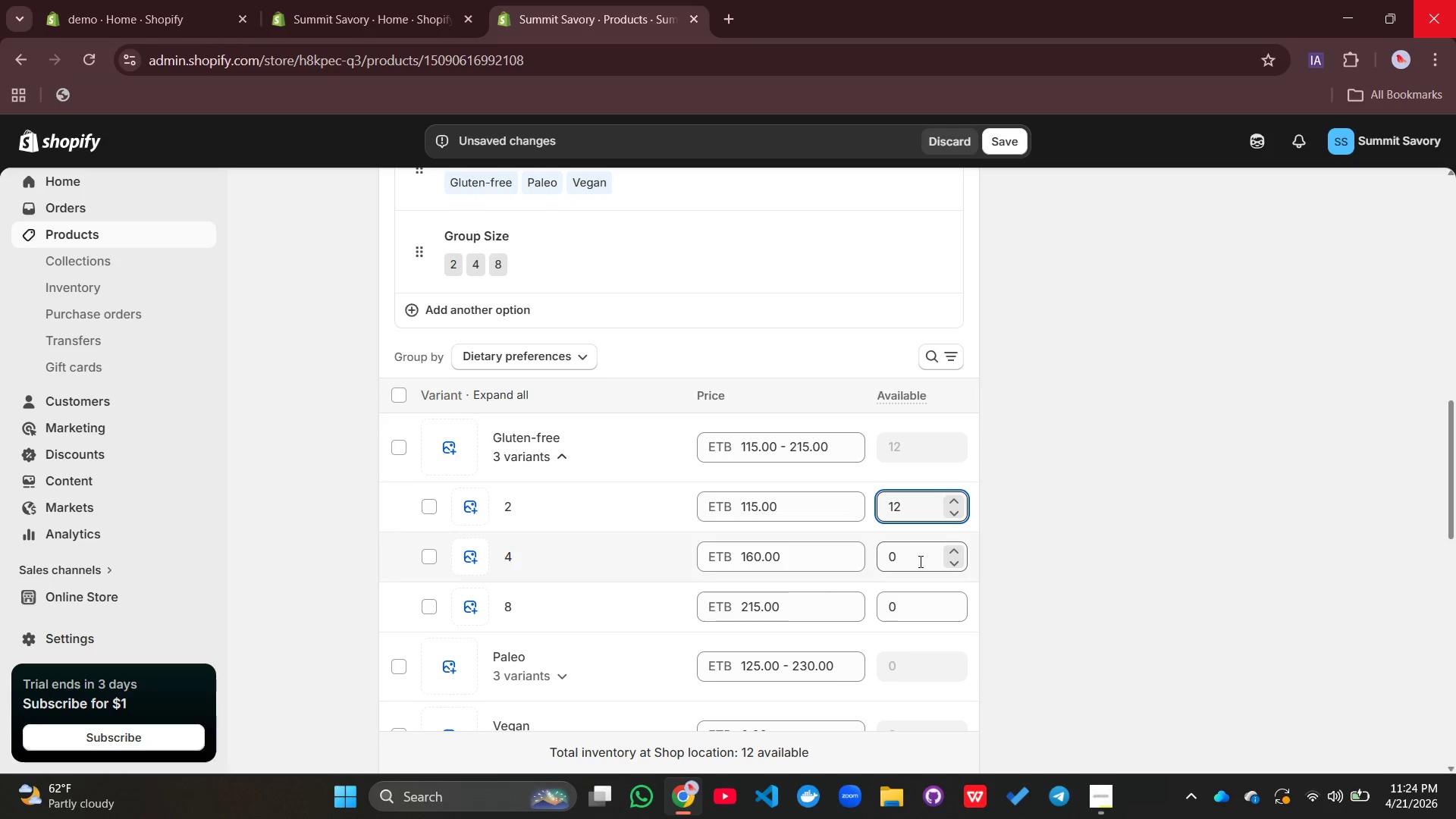 
left_click([919, 561])
 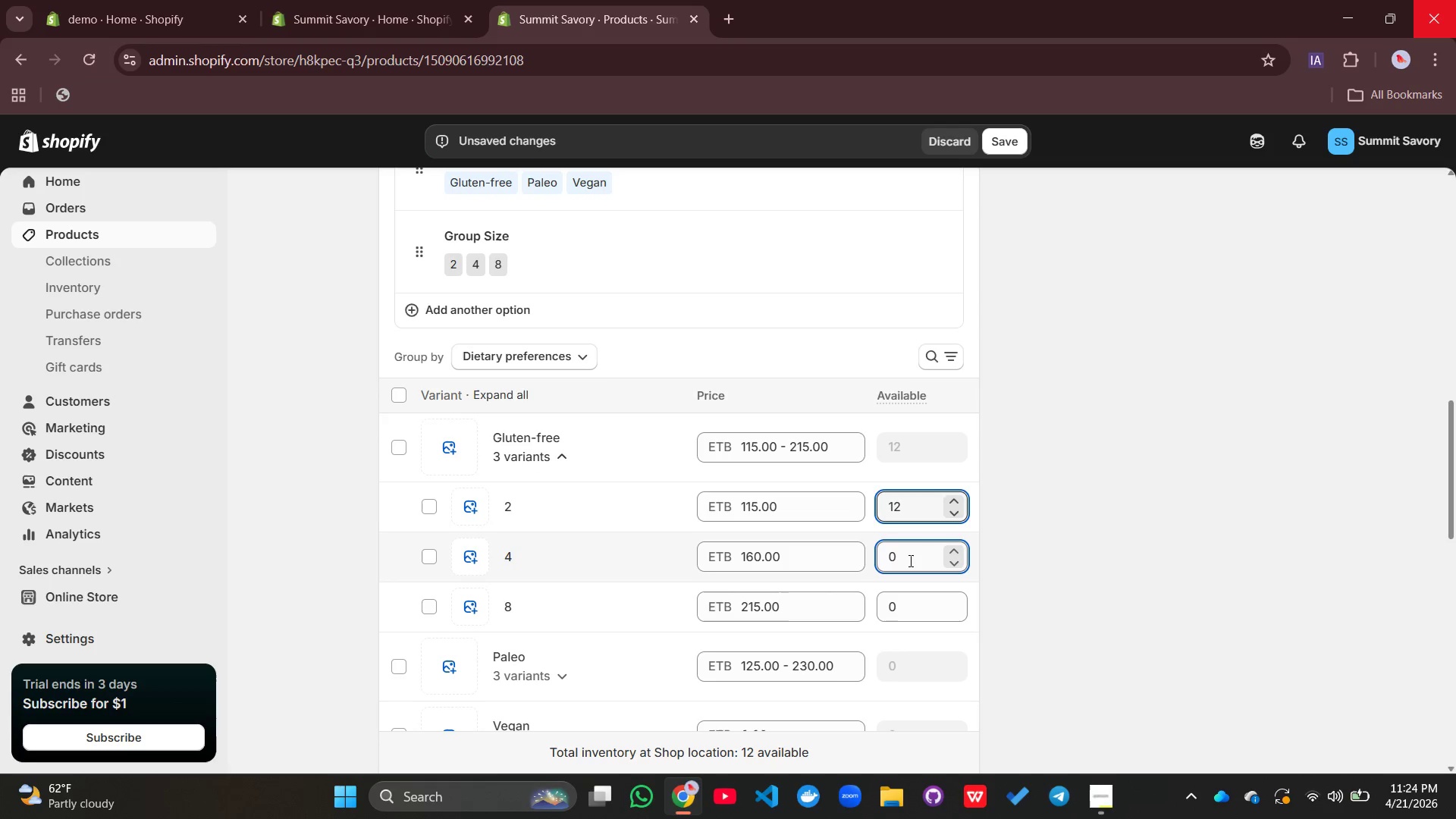 
left_click_drag(start_coordinate=[909, 560], to_coordinate=[883, 560])
 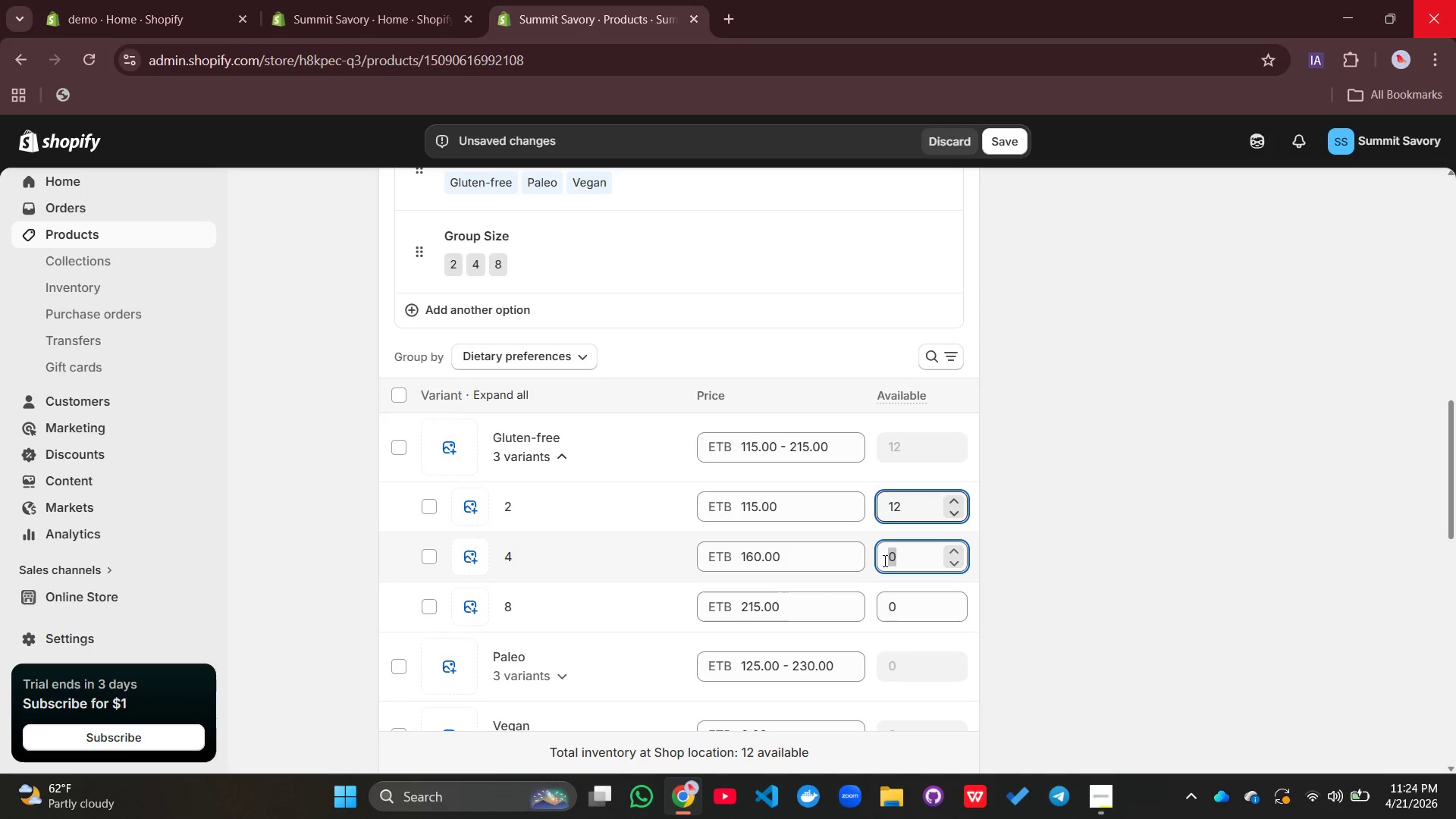 
type(22)
 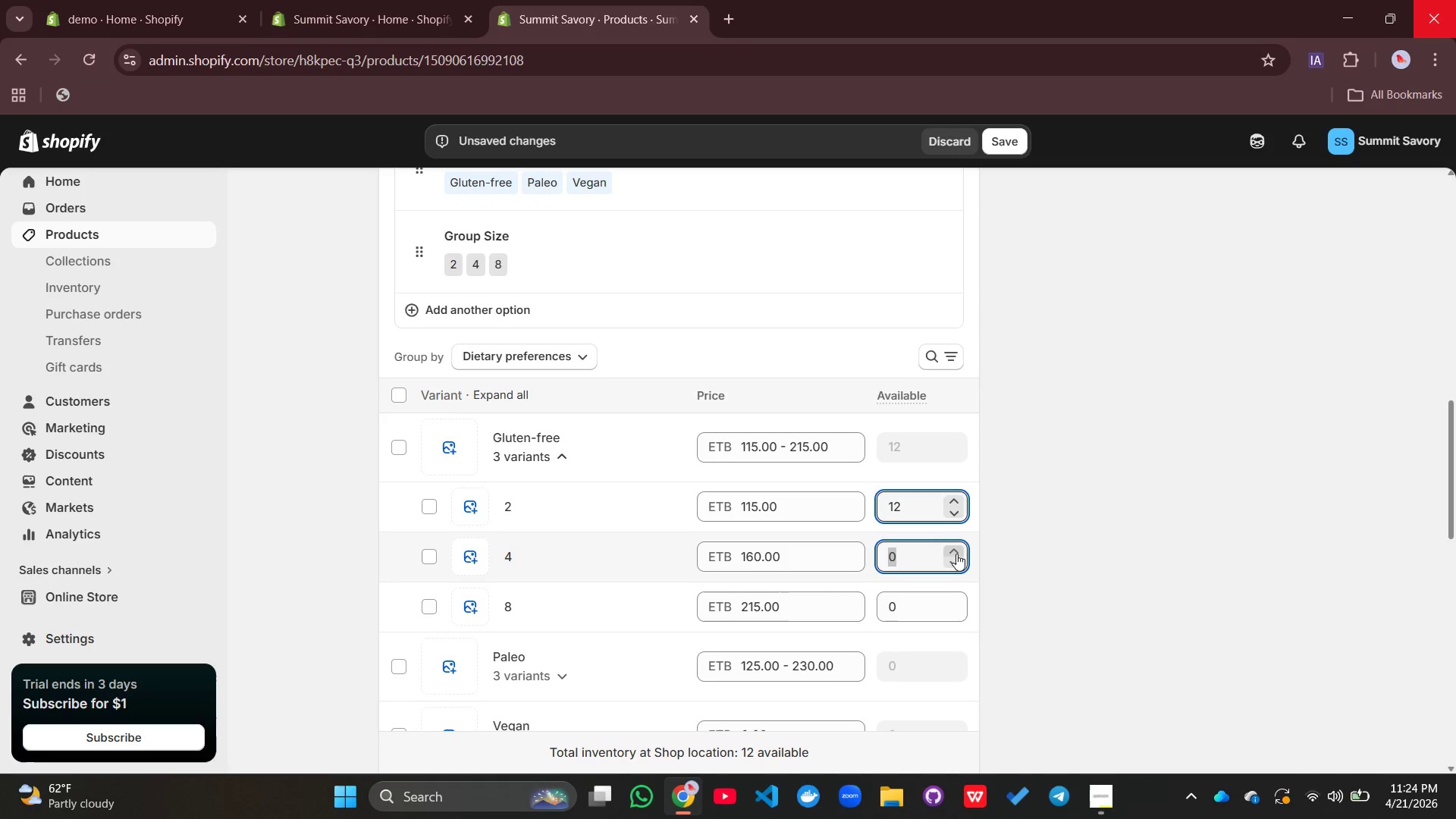 
double_click([956, 554])
 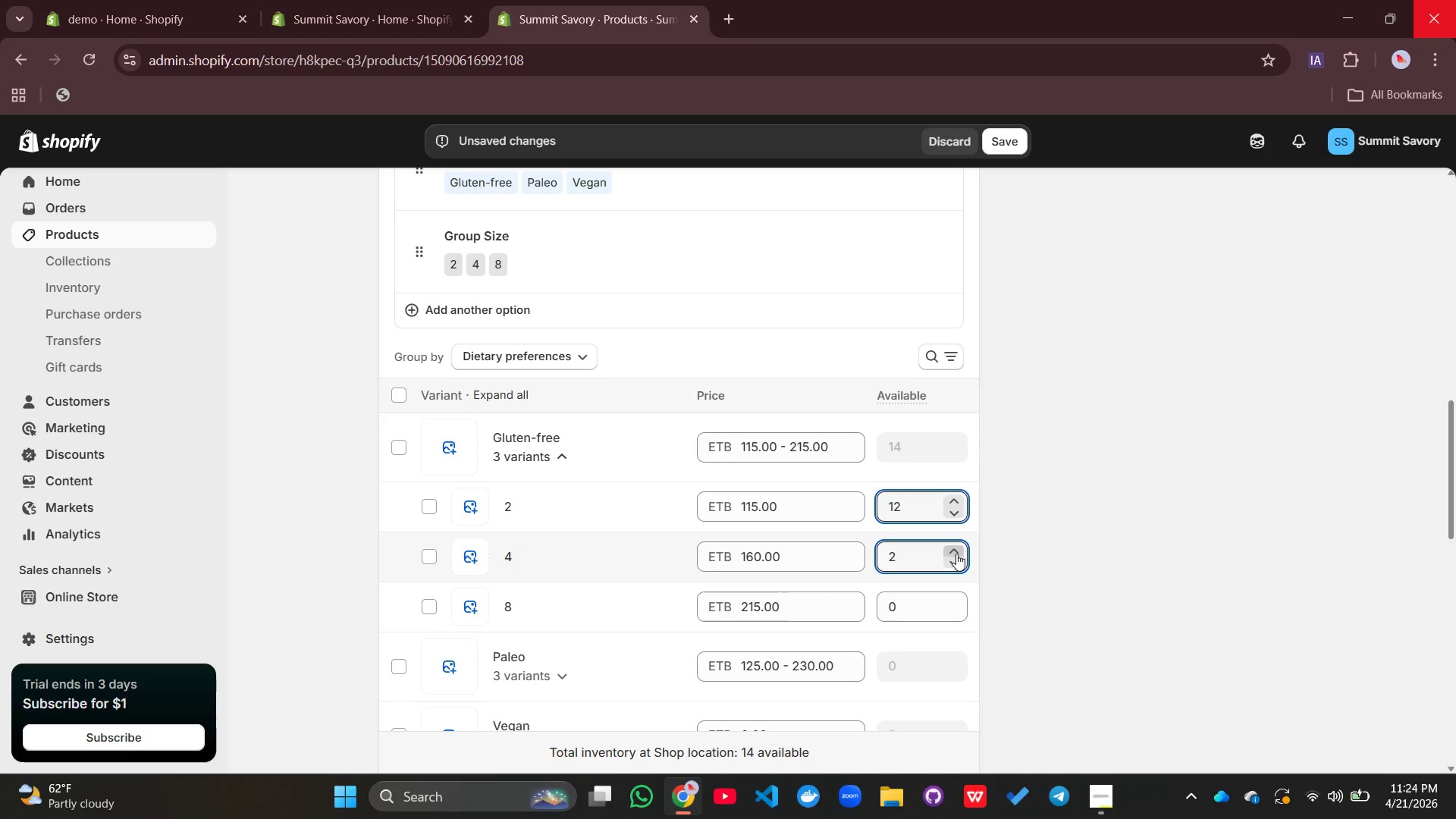 
triple_click([956, 554])
 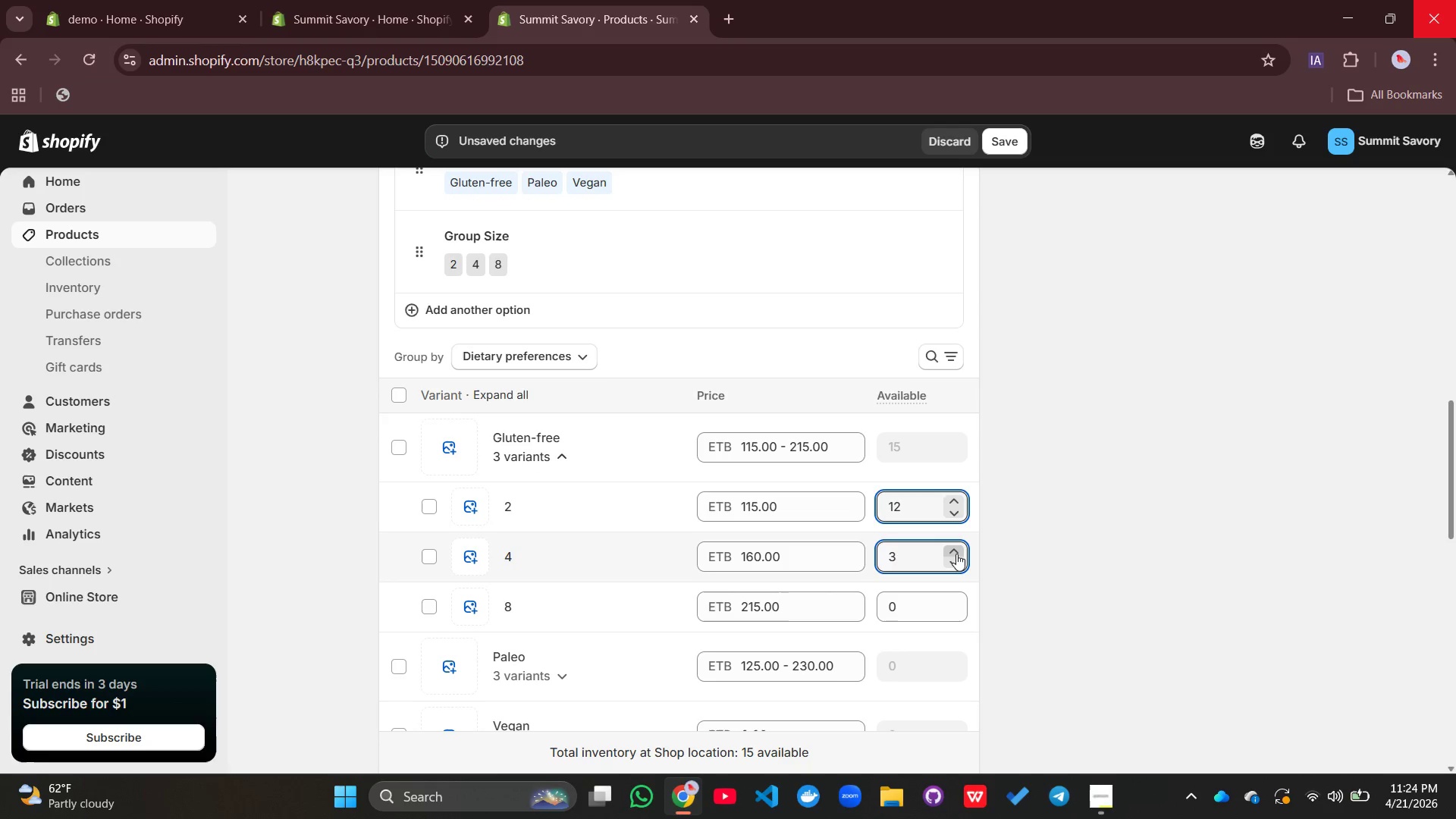 
triple_click([956, 554])
 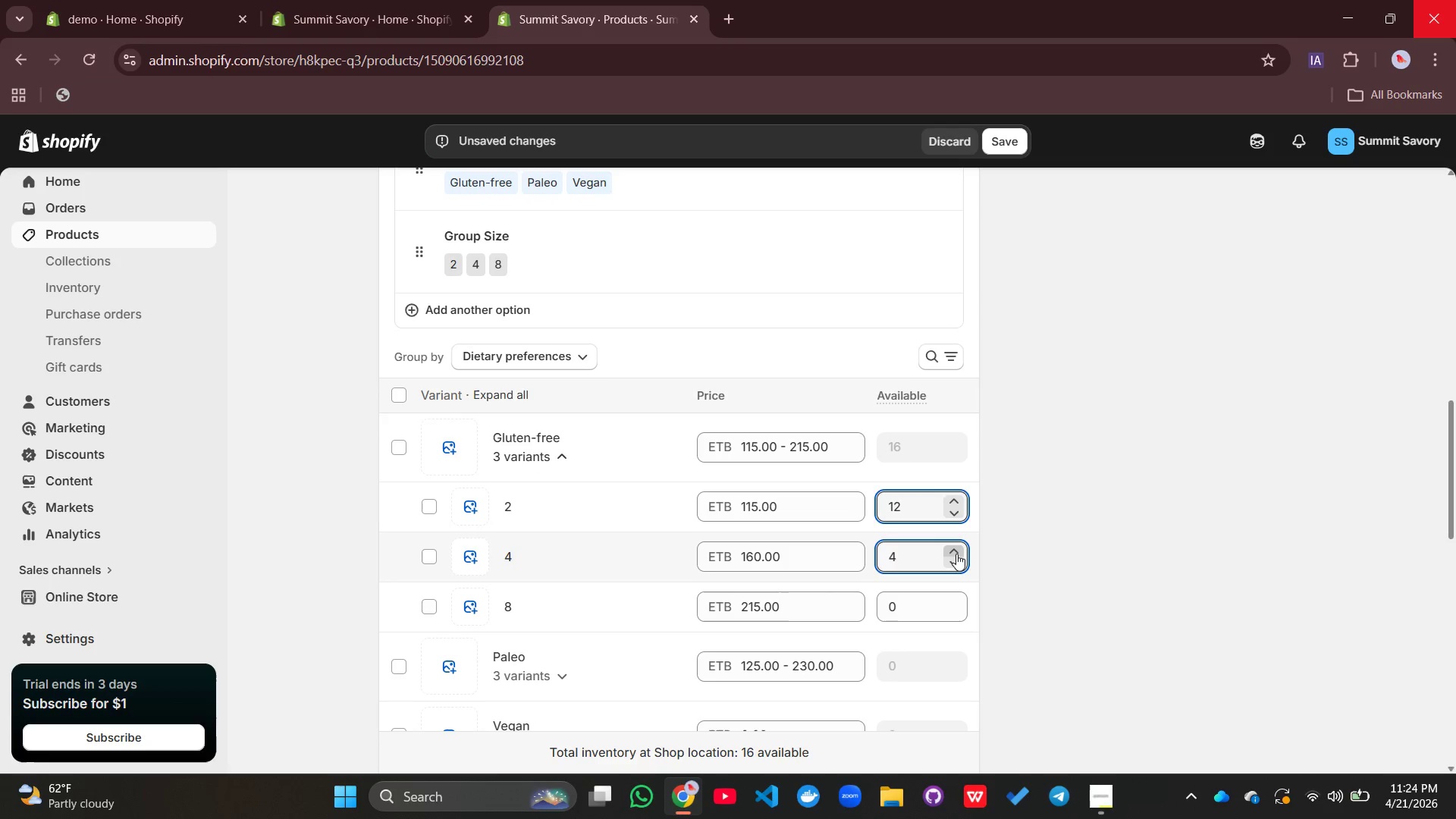 
triple_click([956, 554])
 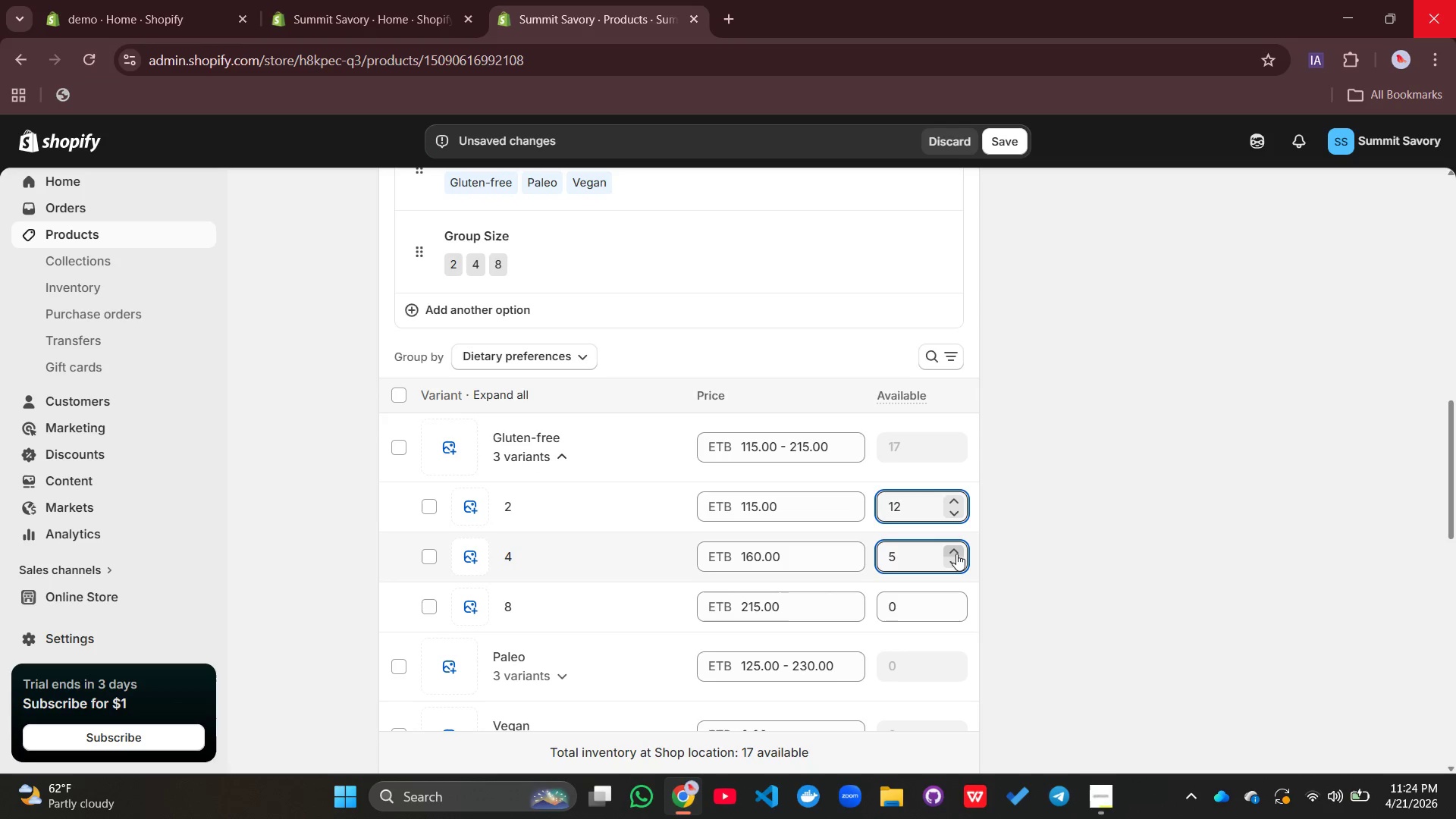 
triple_click([956, 554])
 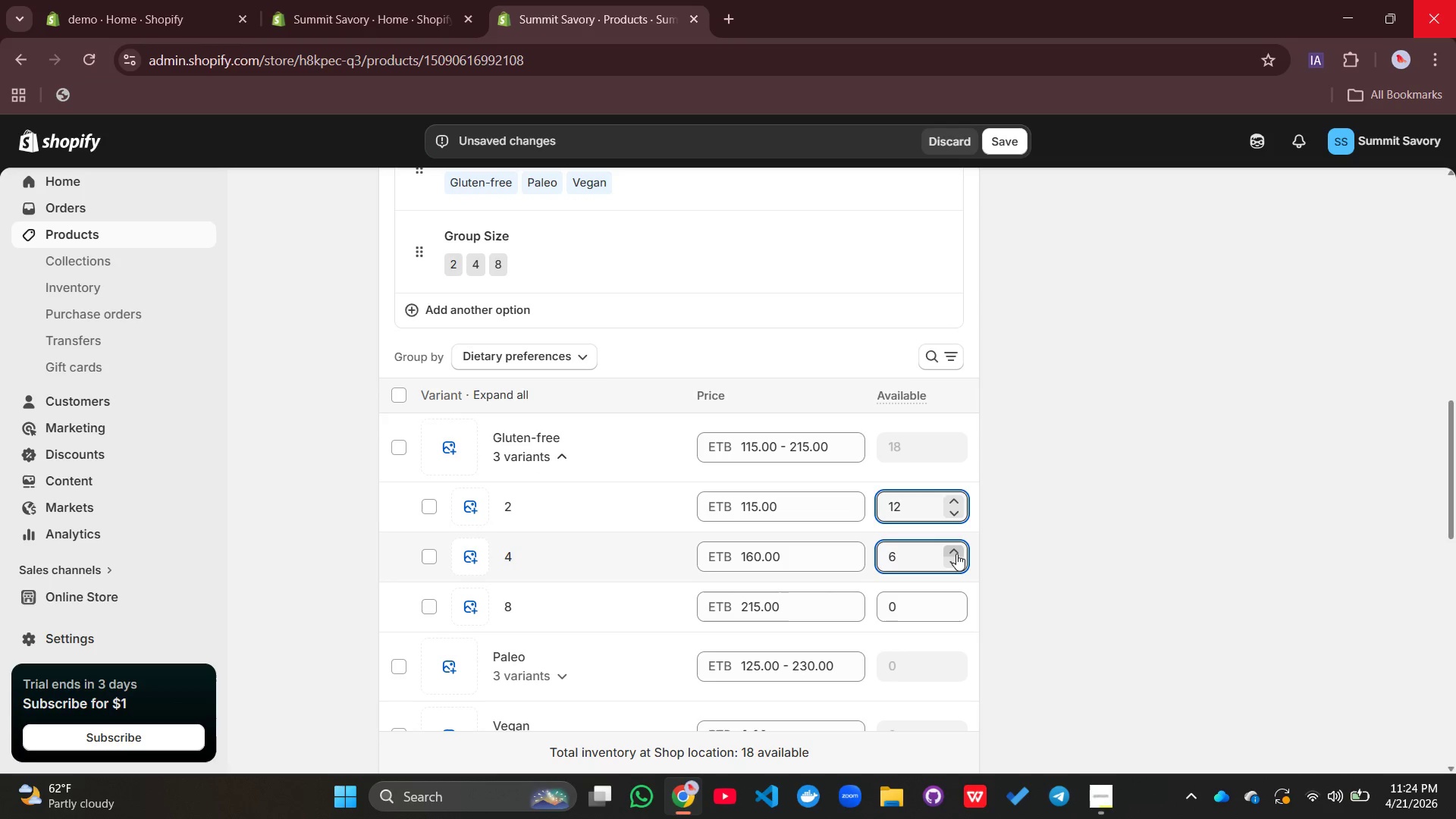 
triple_click([956, 554])
 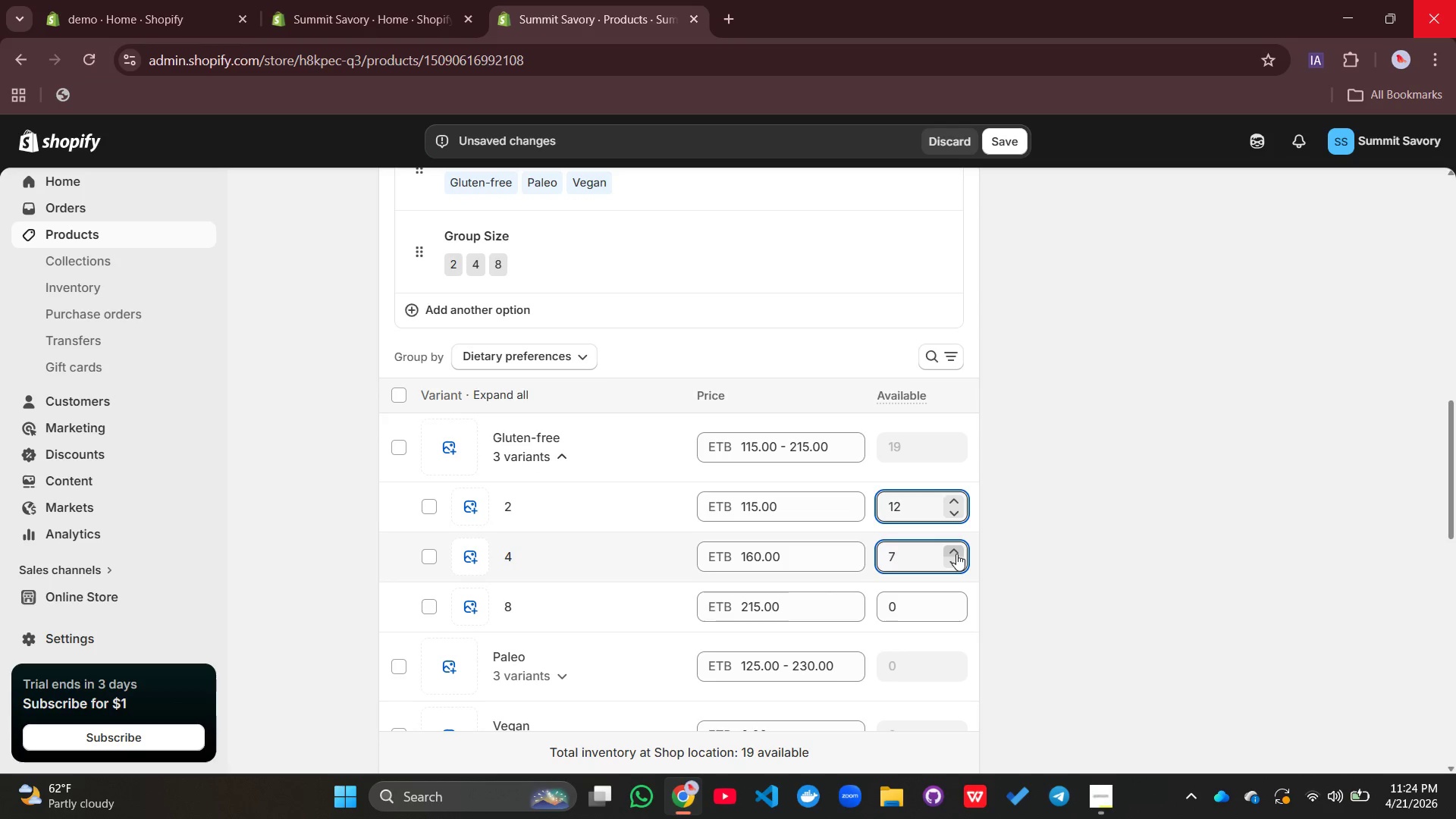 
triple_click([956, 554])
 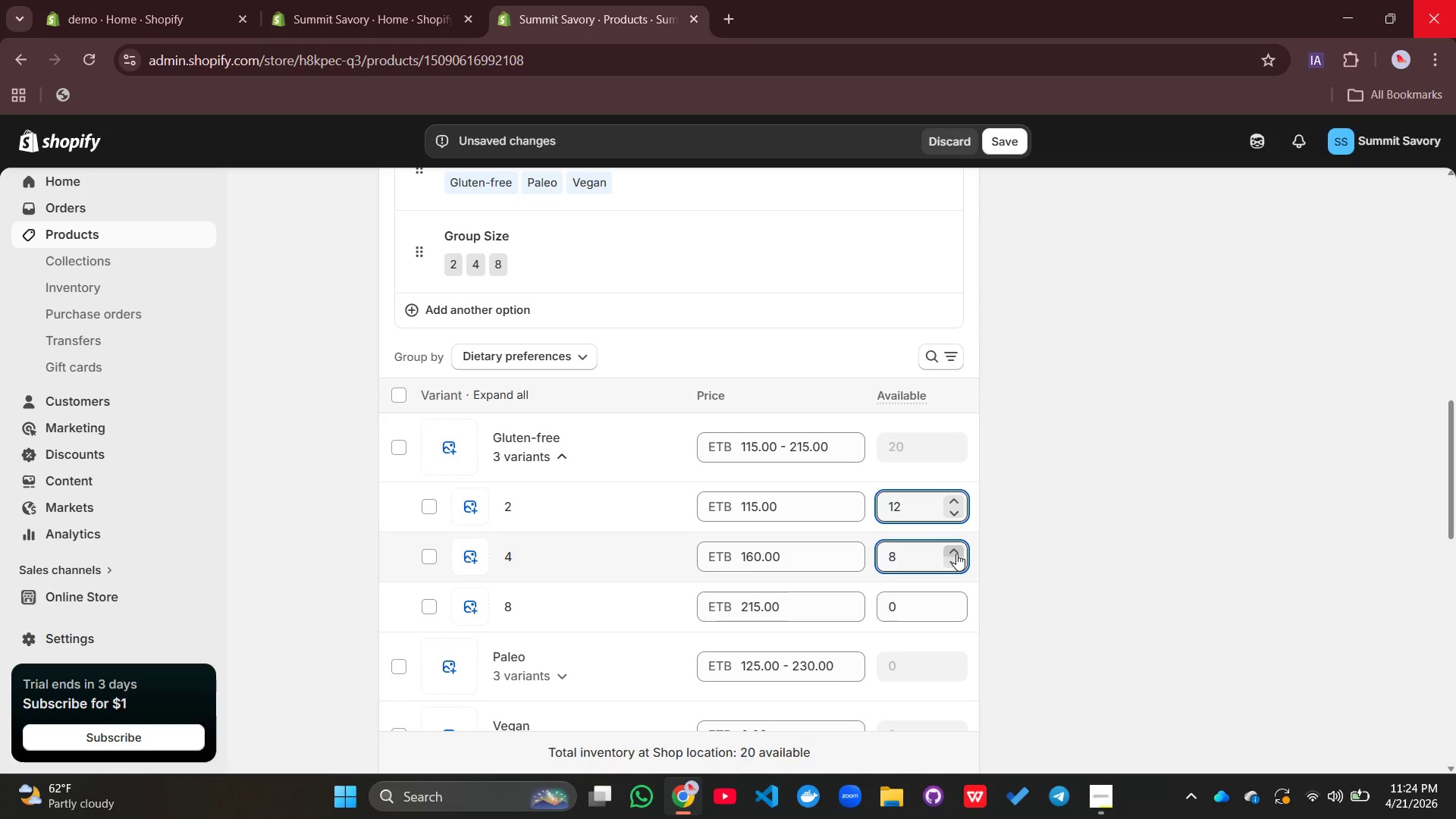 
triple_click([956, 554])
 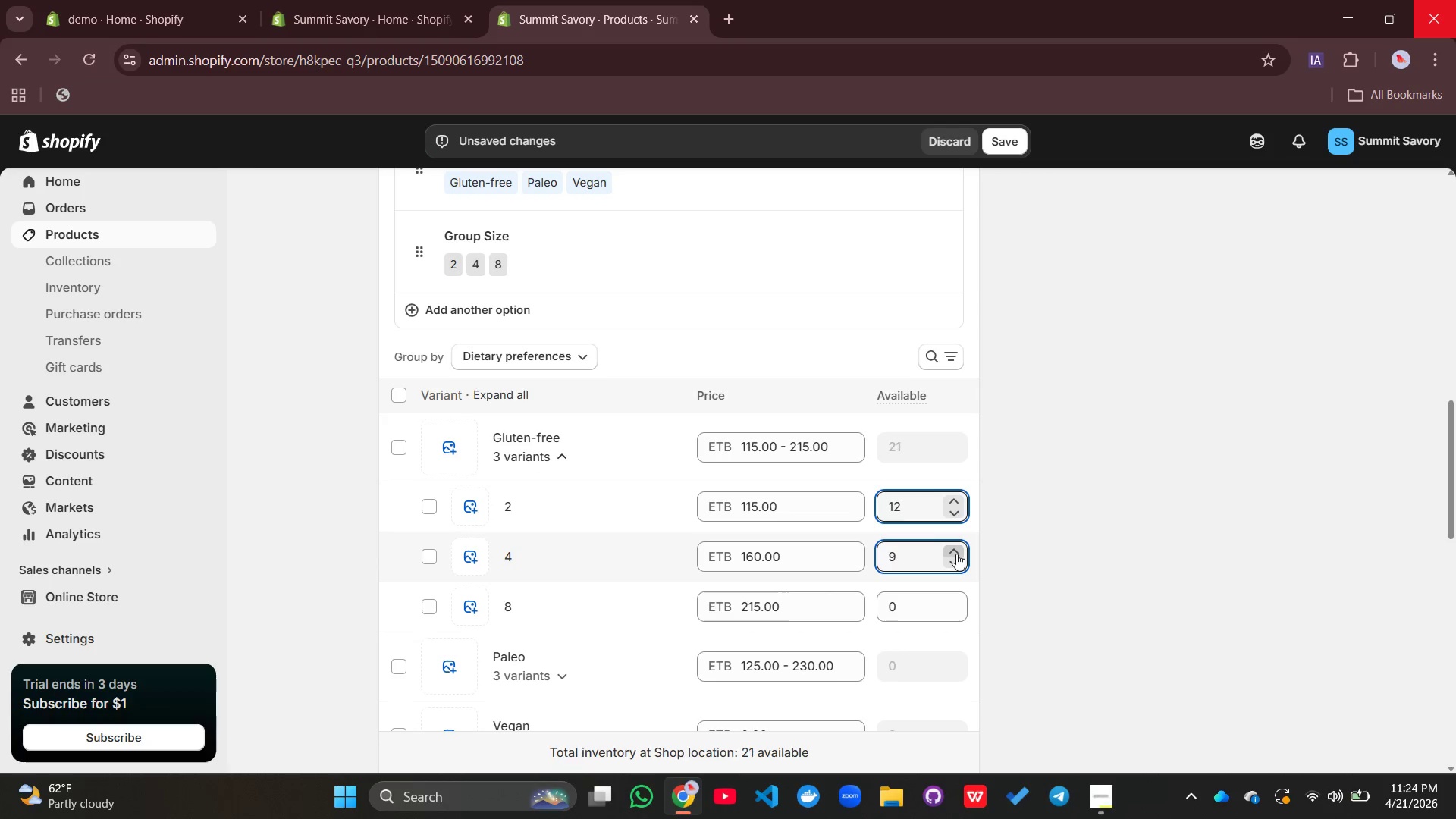 
triple_click([956, 554])
 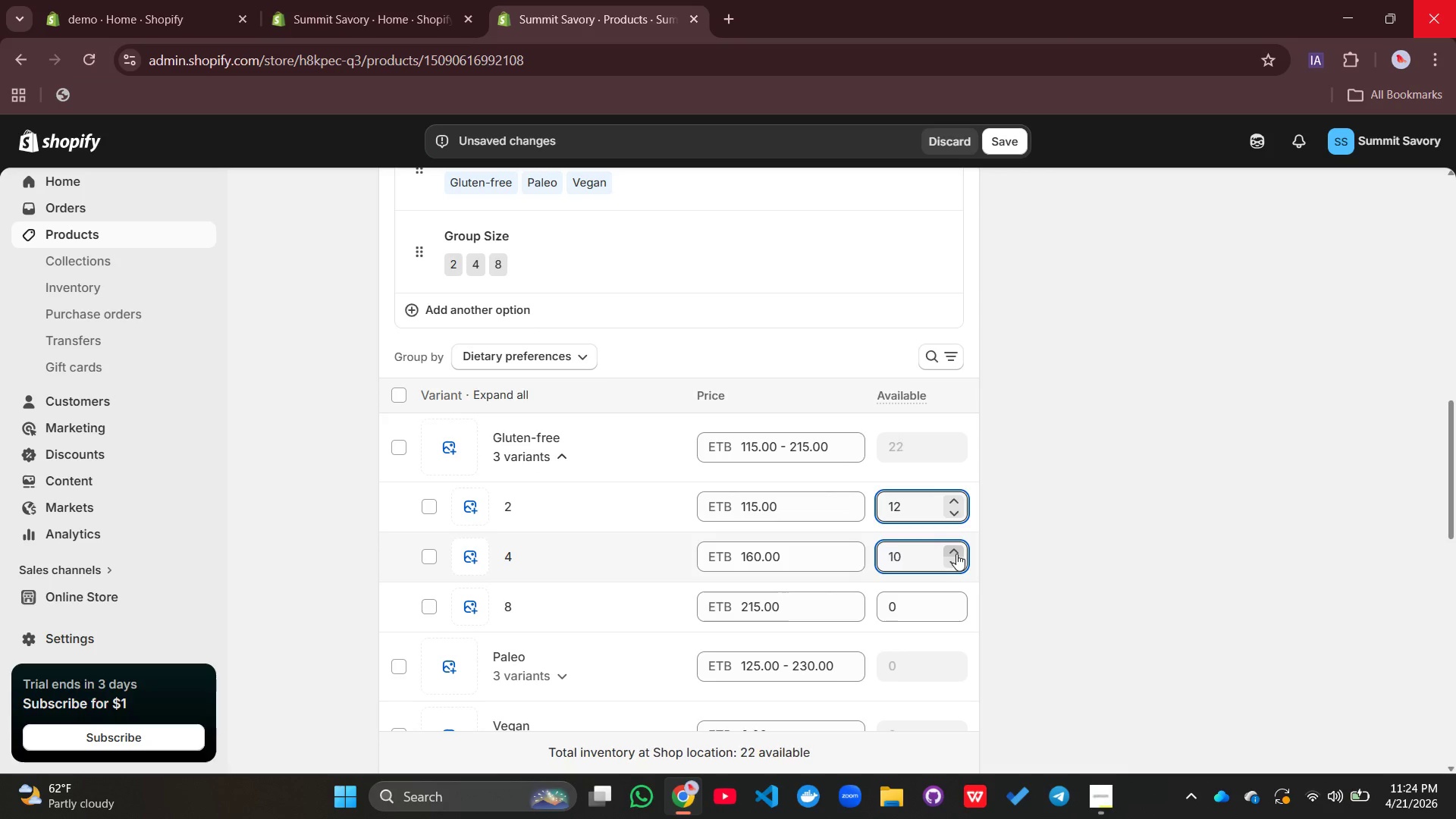 
triple_click([956, 554])
 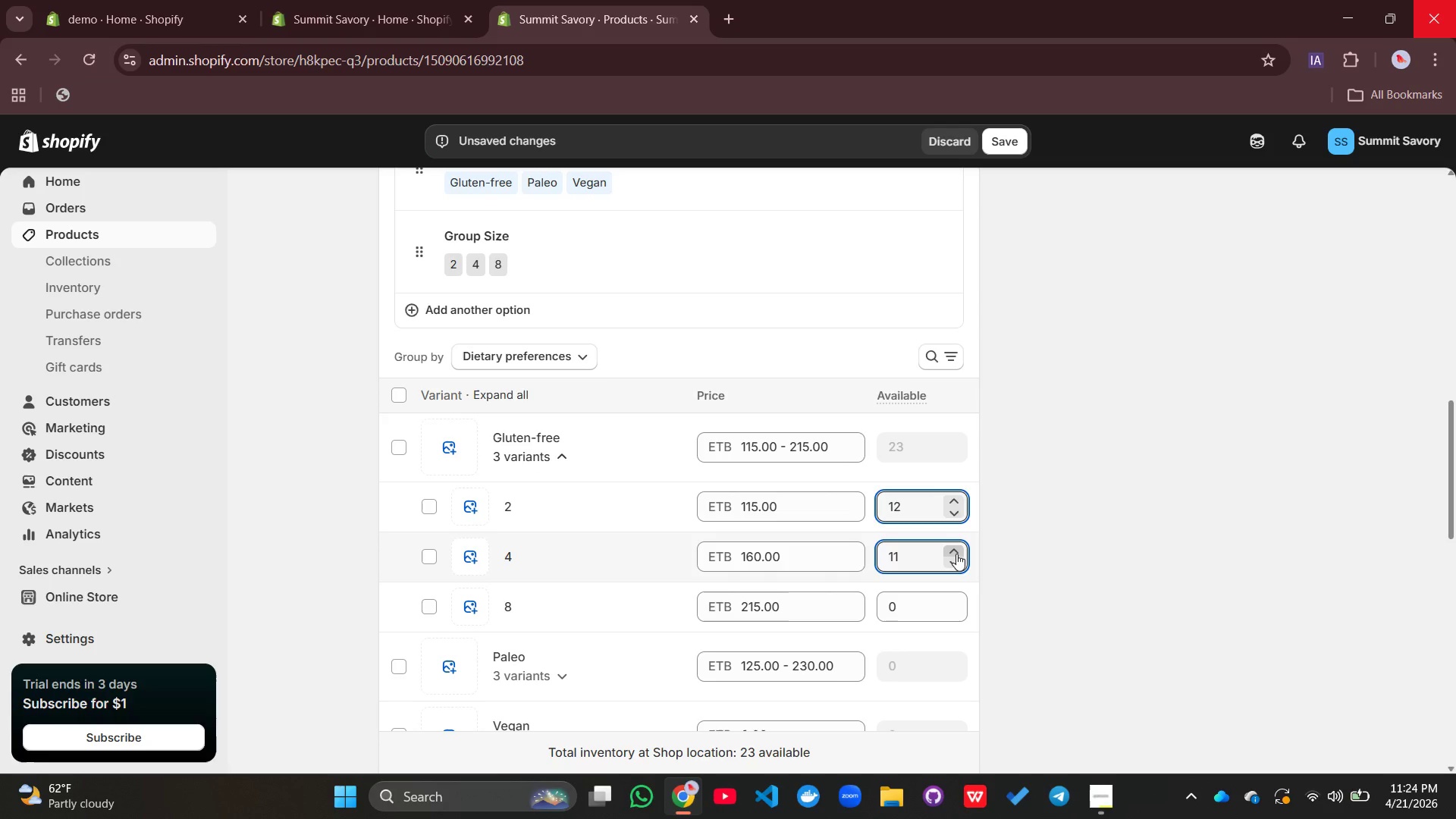 
triple_click([956, 554])
 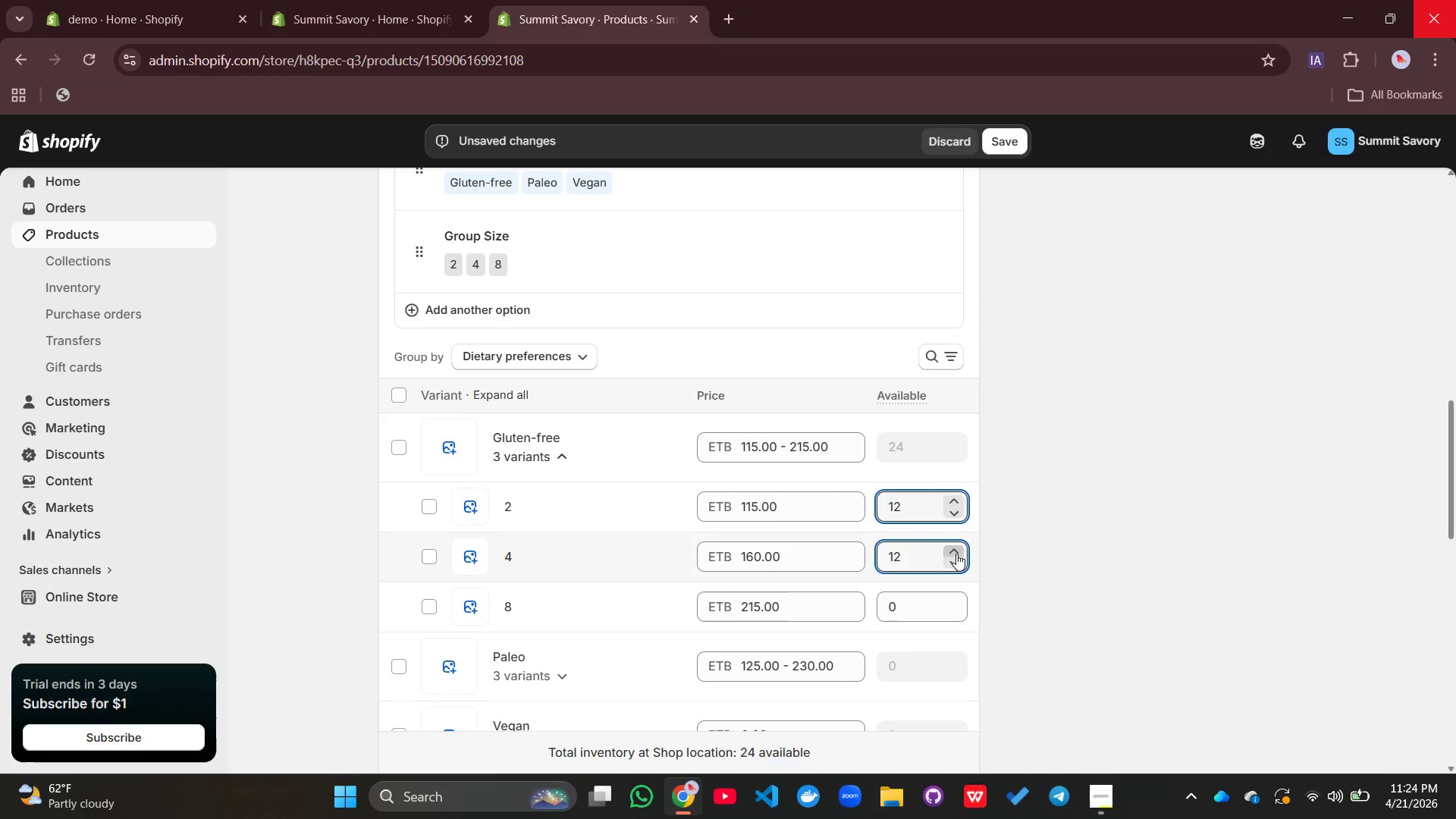 
triple_click([956, 554])
 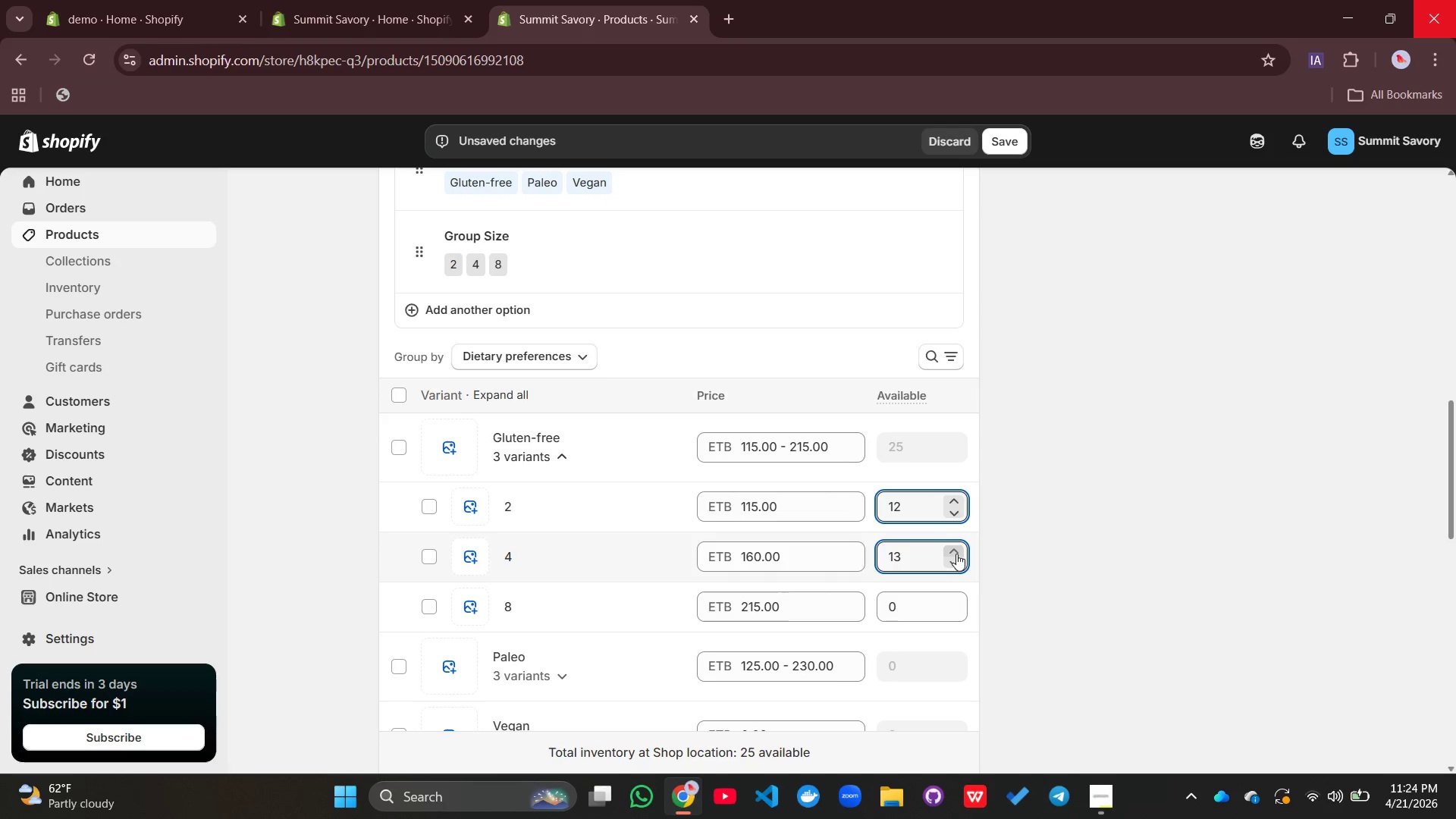 
double_click([956, 554])
 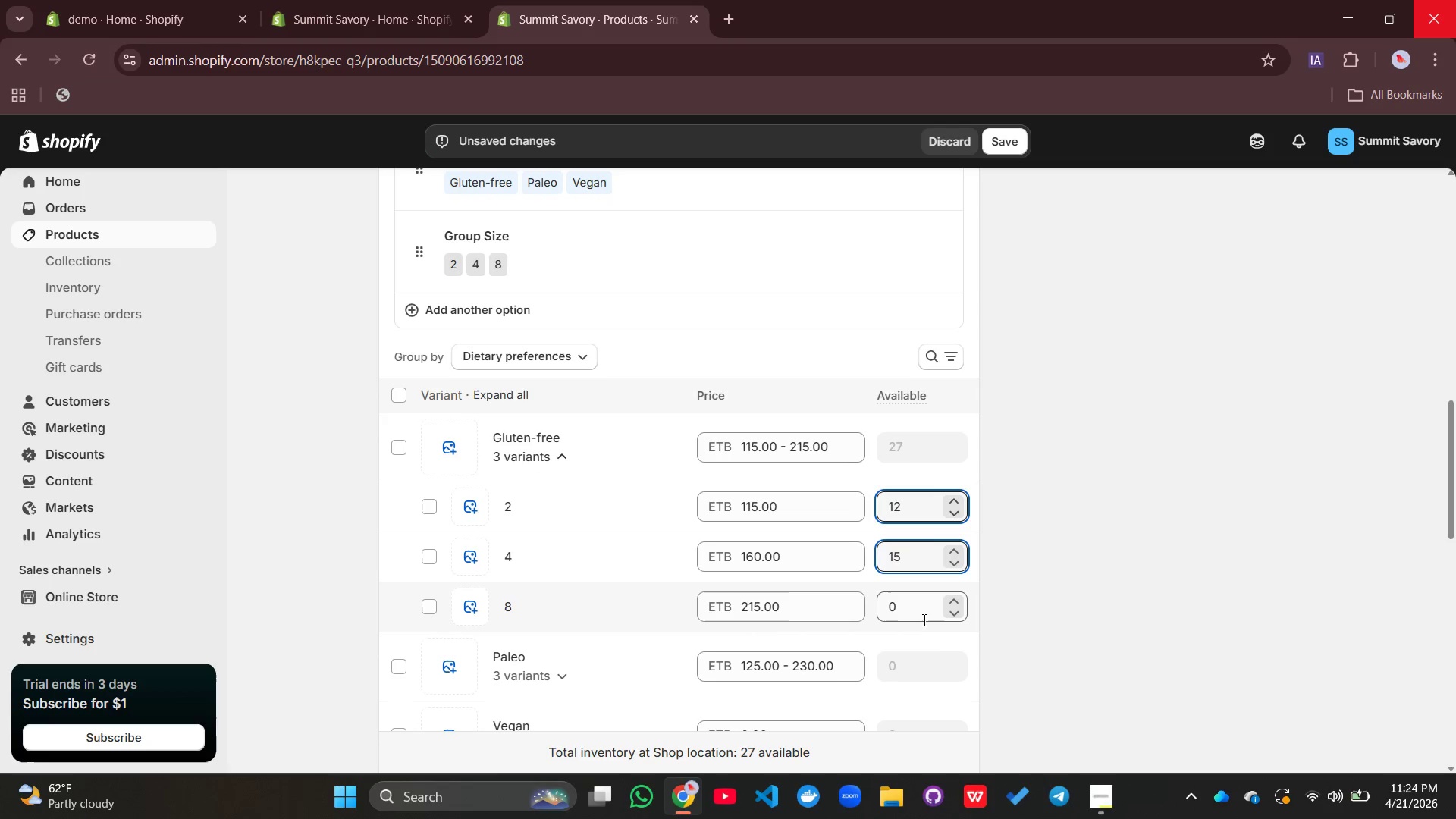 
left_click([923, 620])
 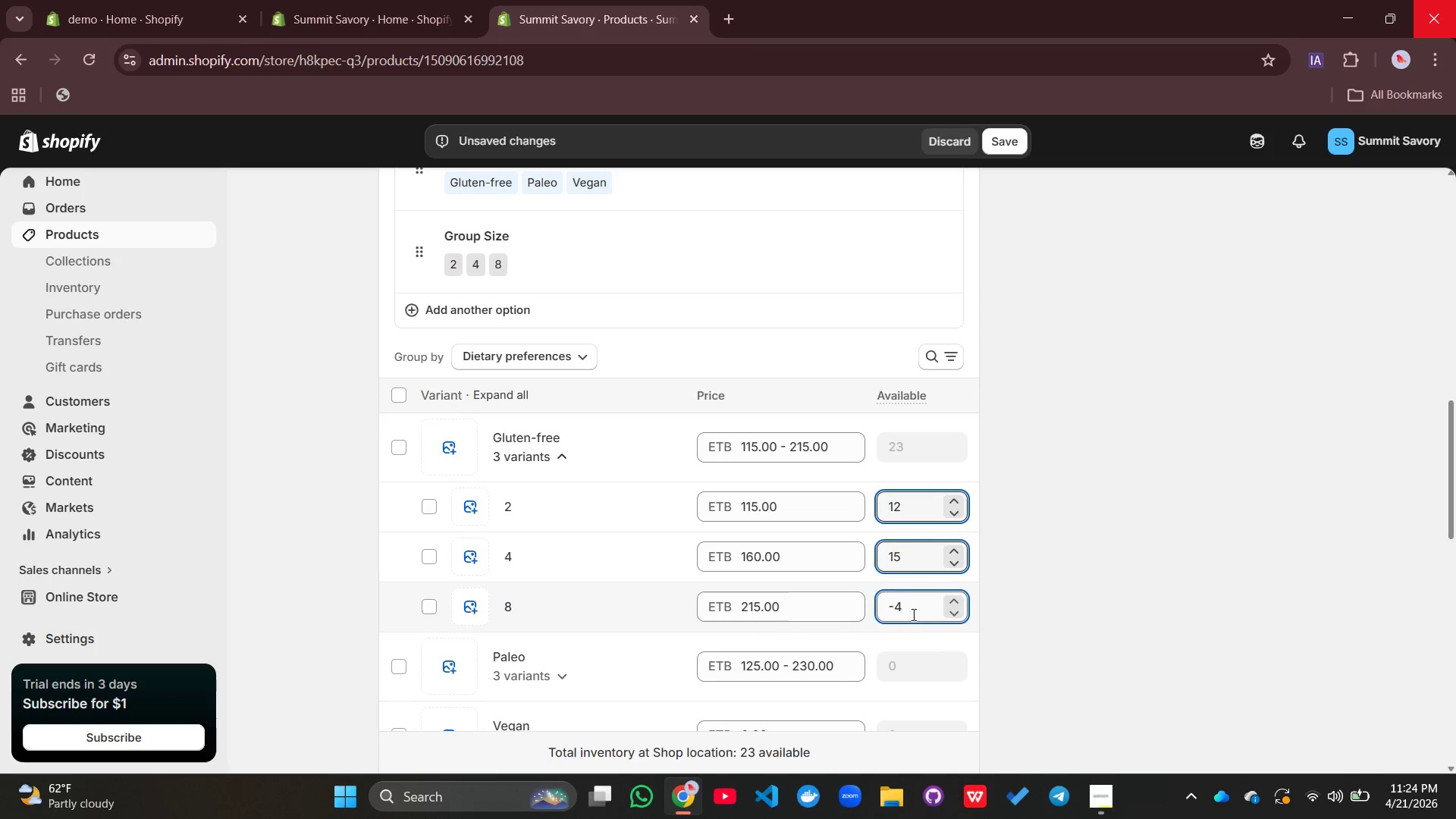 
left_click([911, 614])
 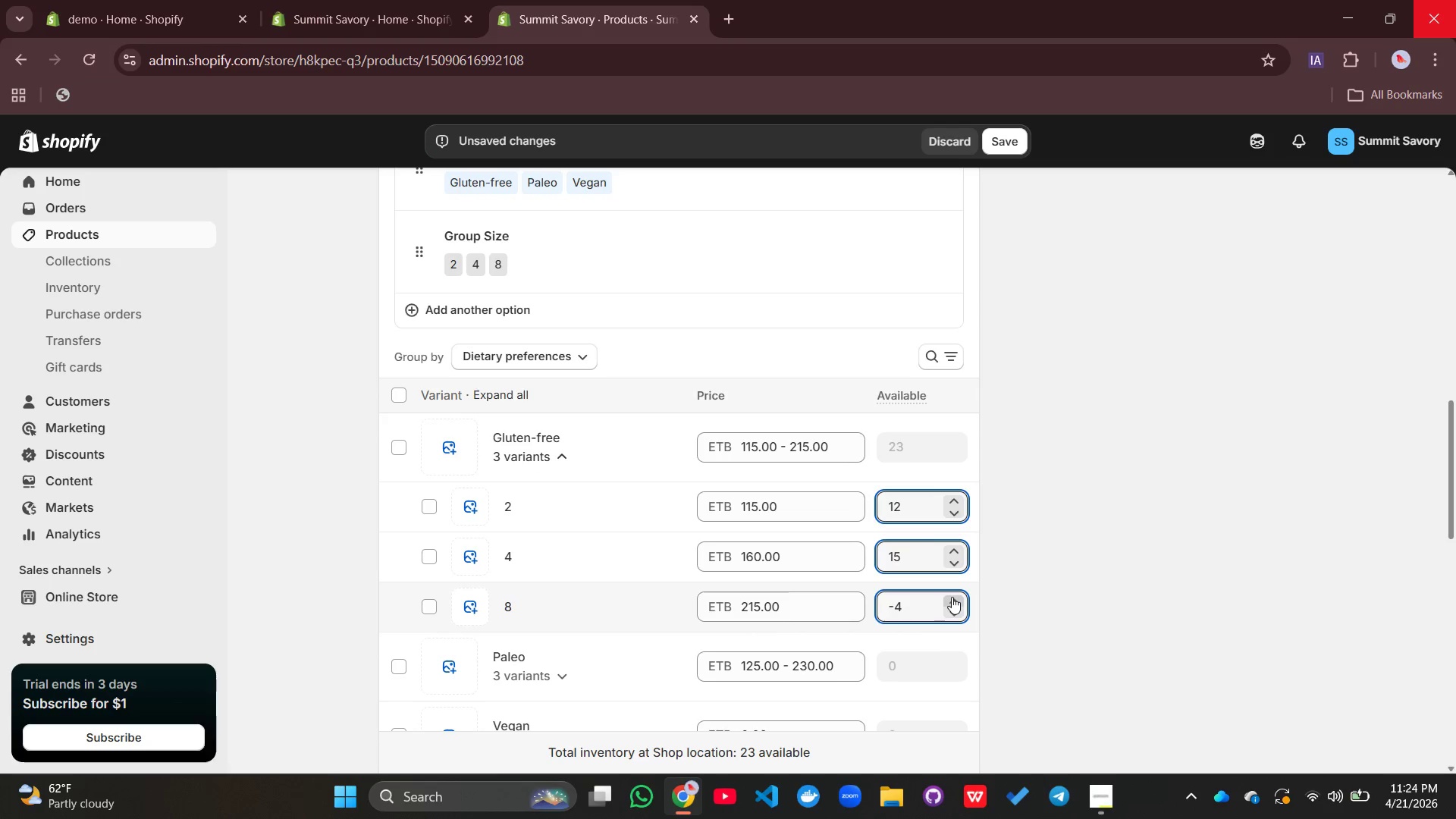 
double_click([952, 597])
 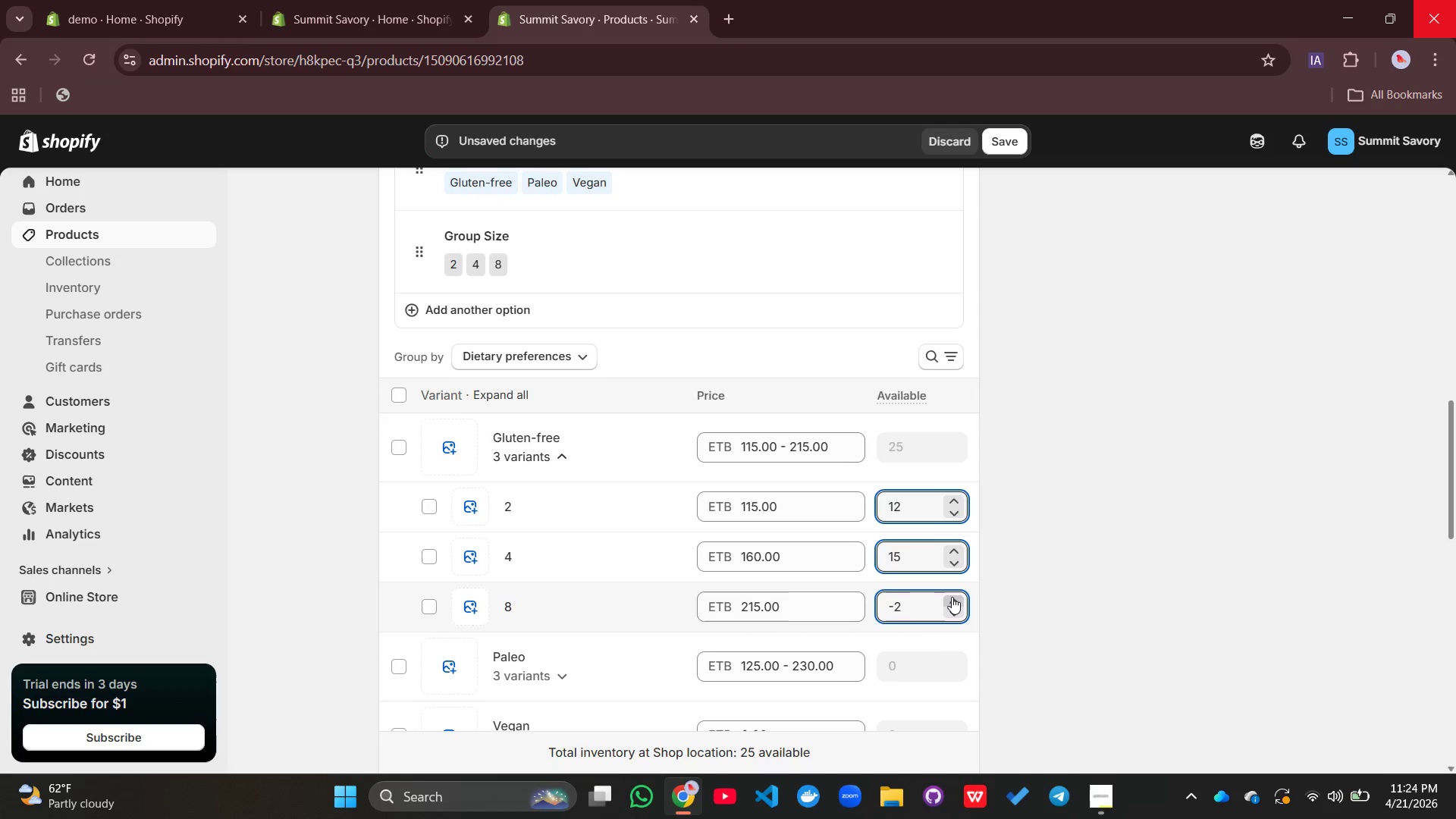 
triple_click([952, 597])
 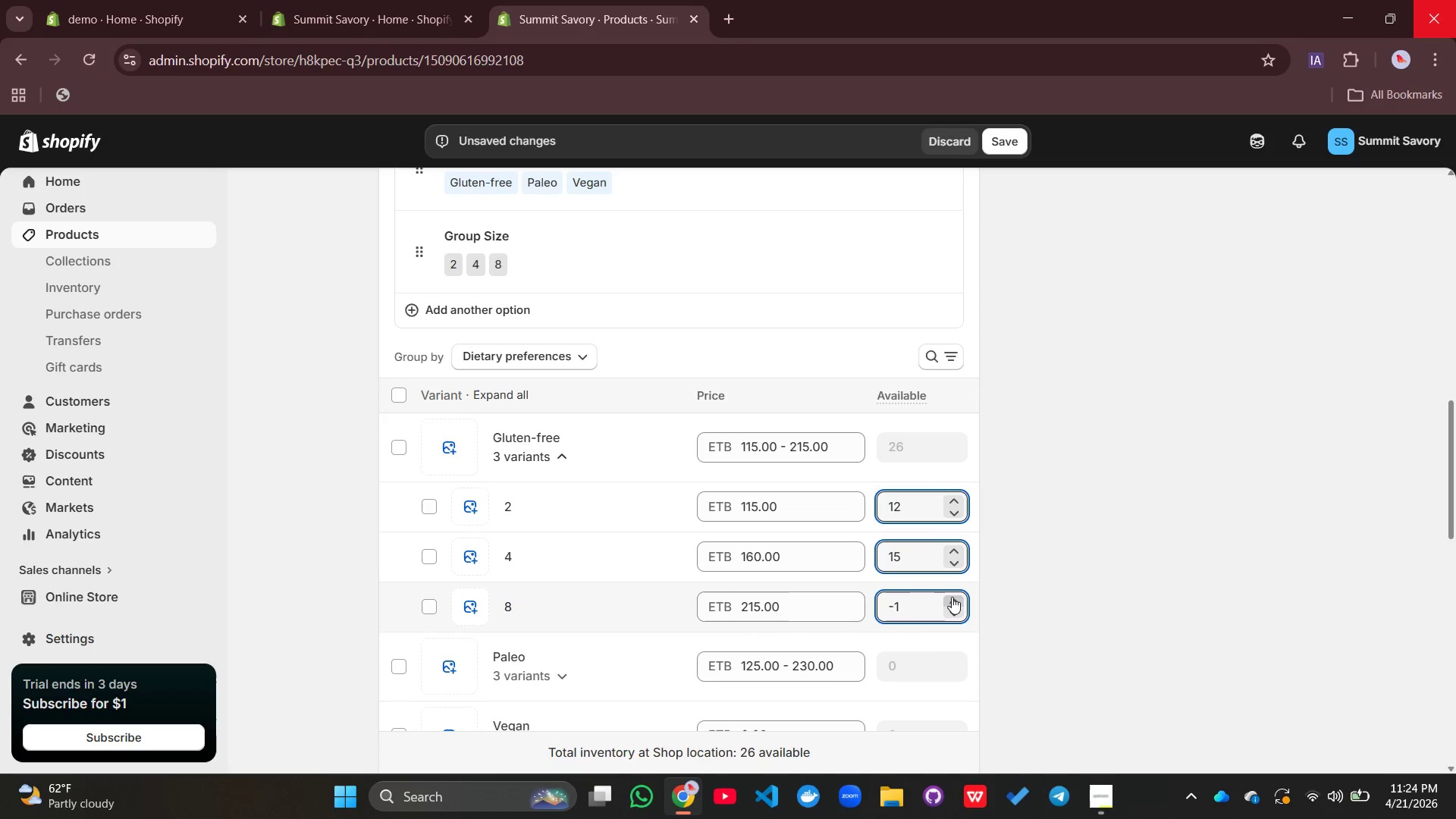 
triple_click([952, 597])
 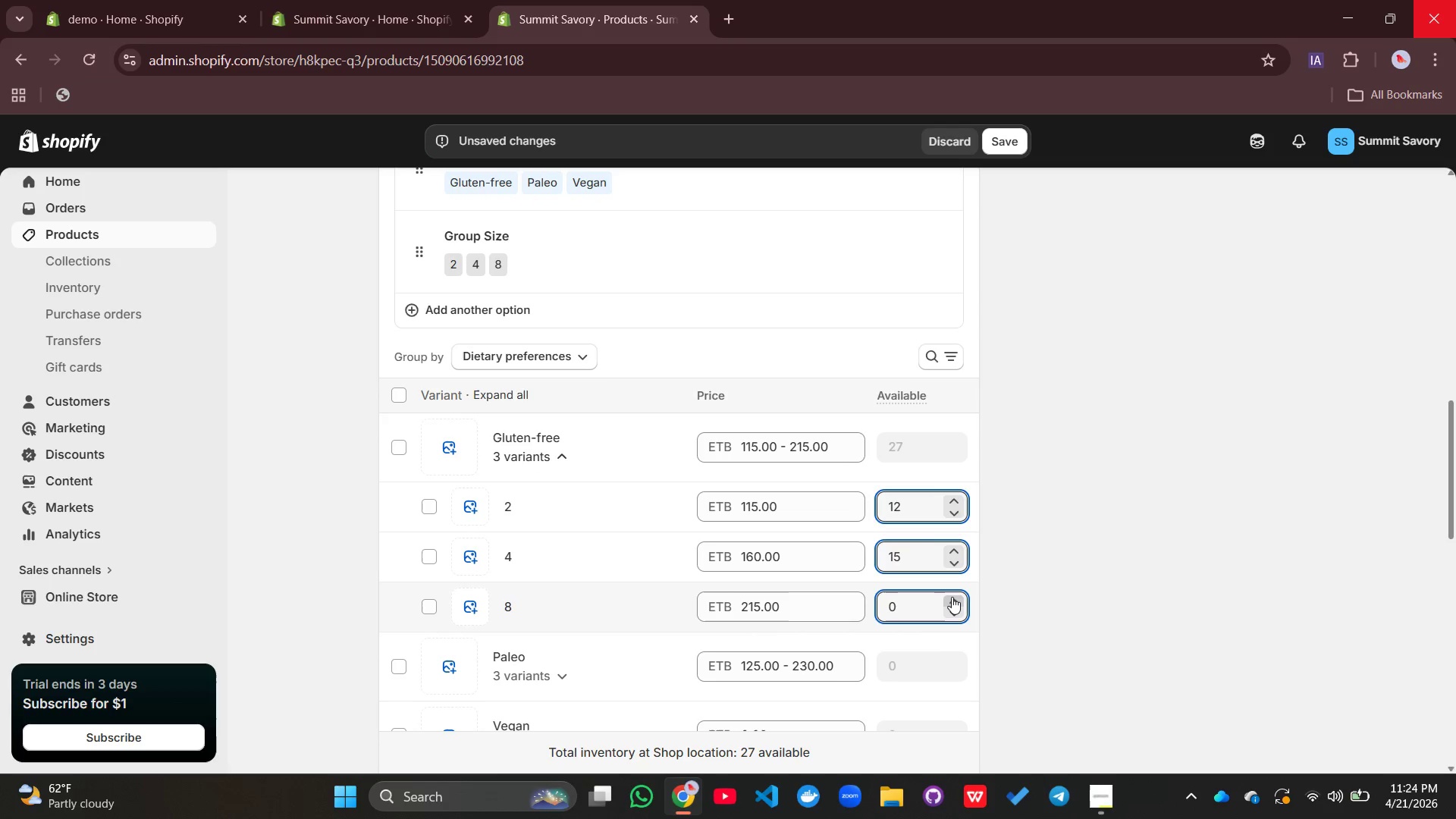 
triple_click([952, 597])
 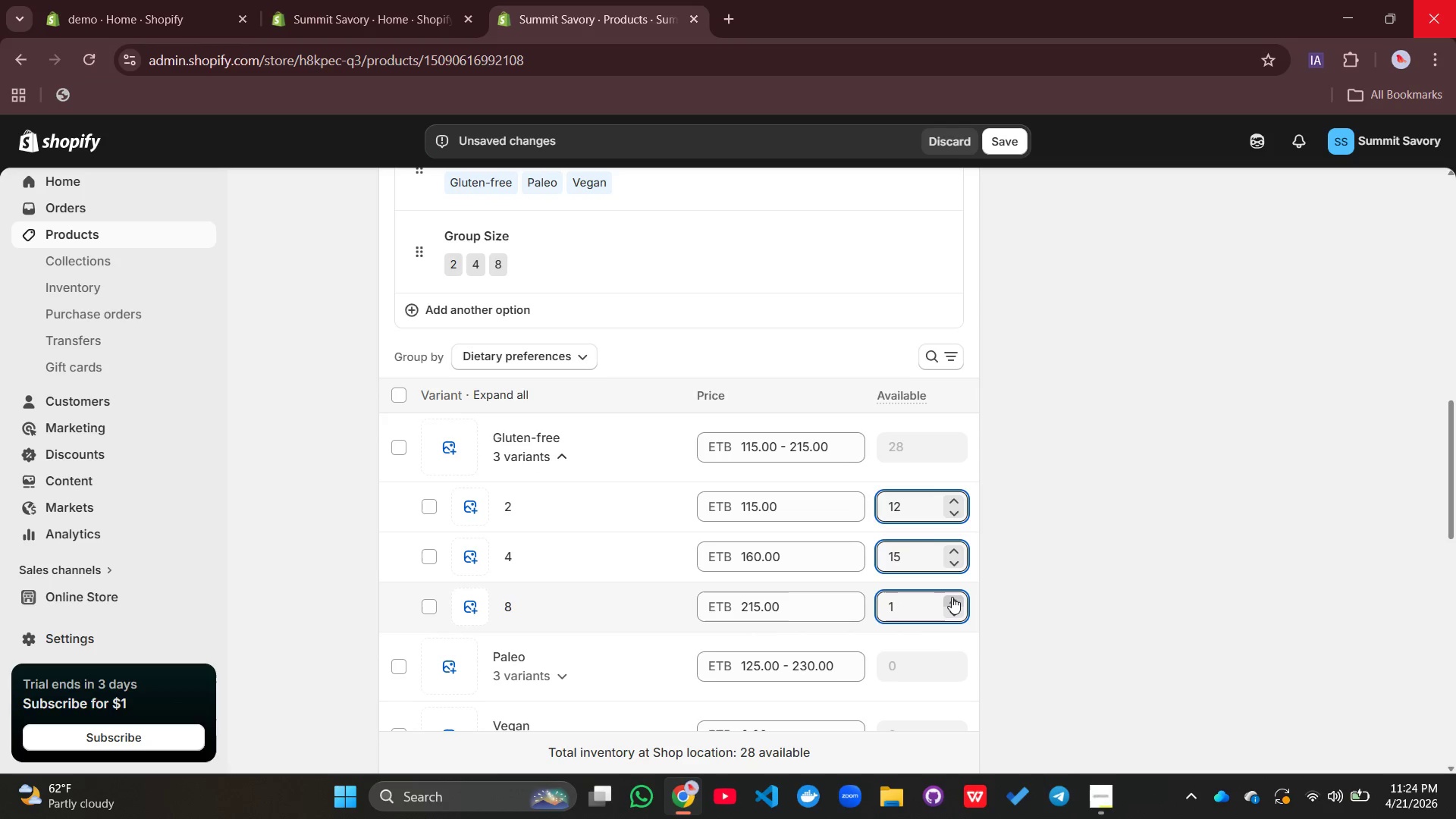 
triple_click([952, 597])
 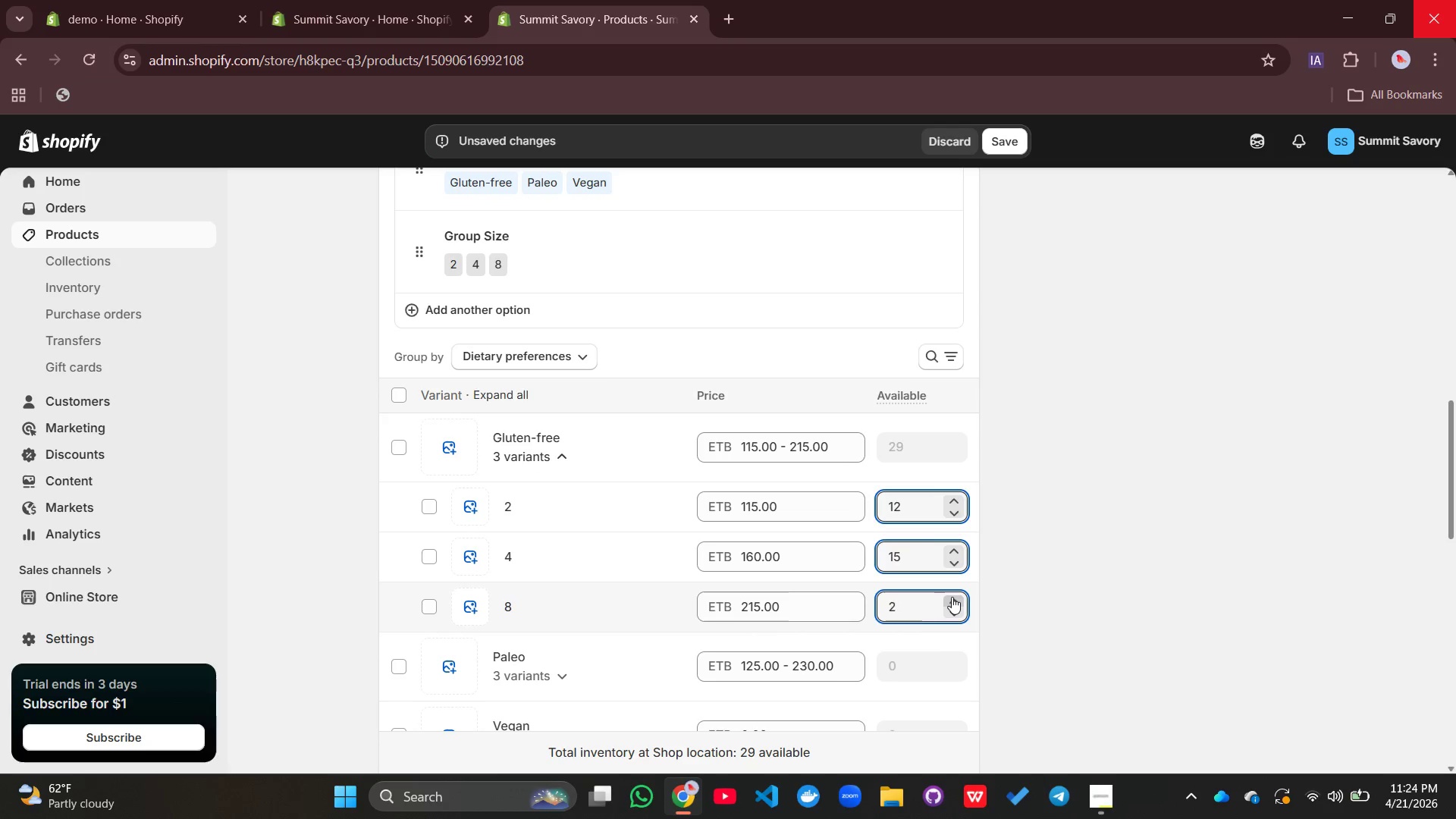 
triple_click([952, 597])
 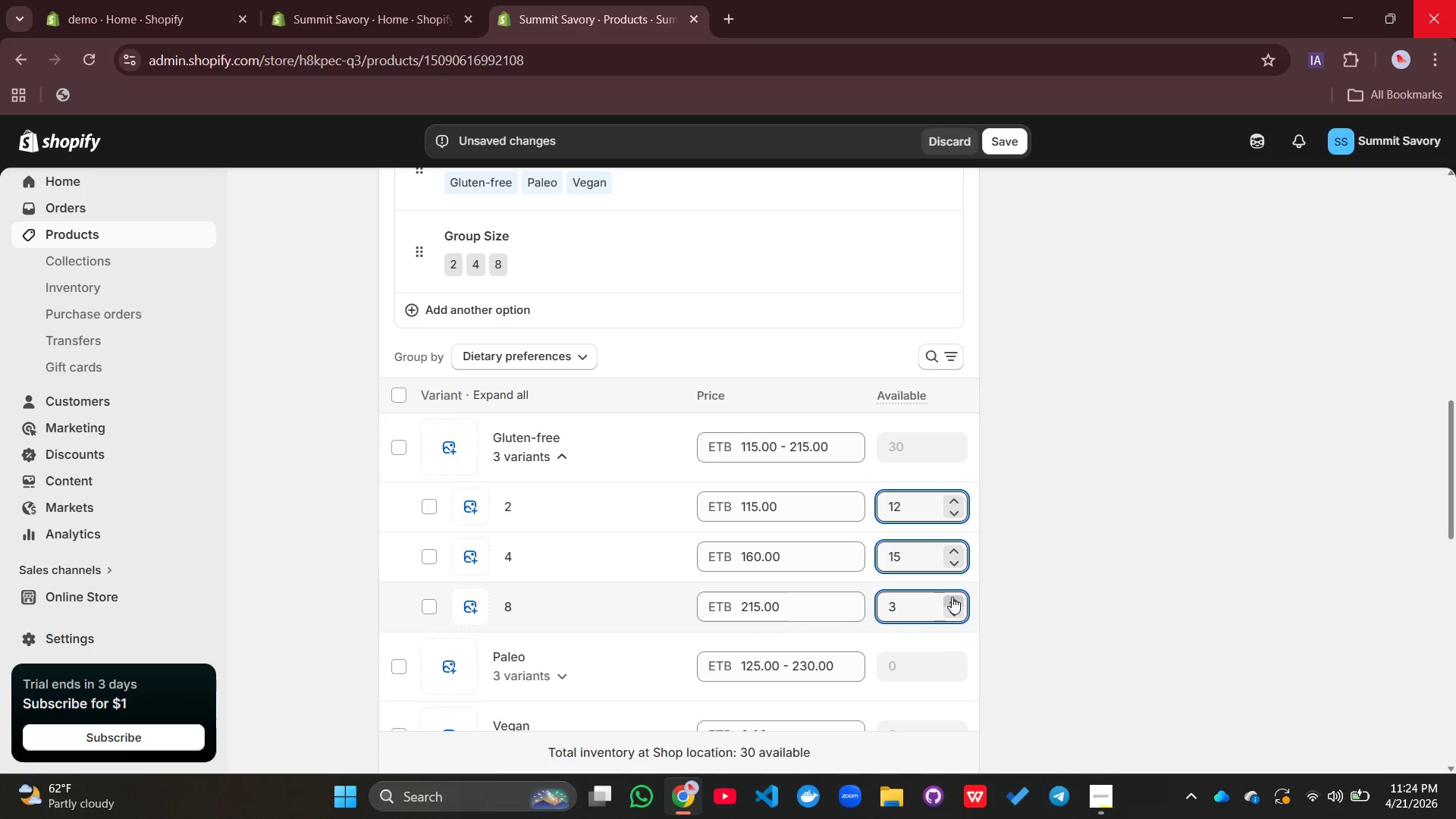 
double_click([952, 597])
 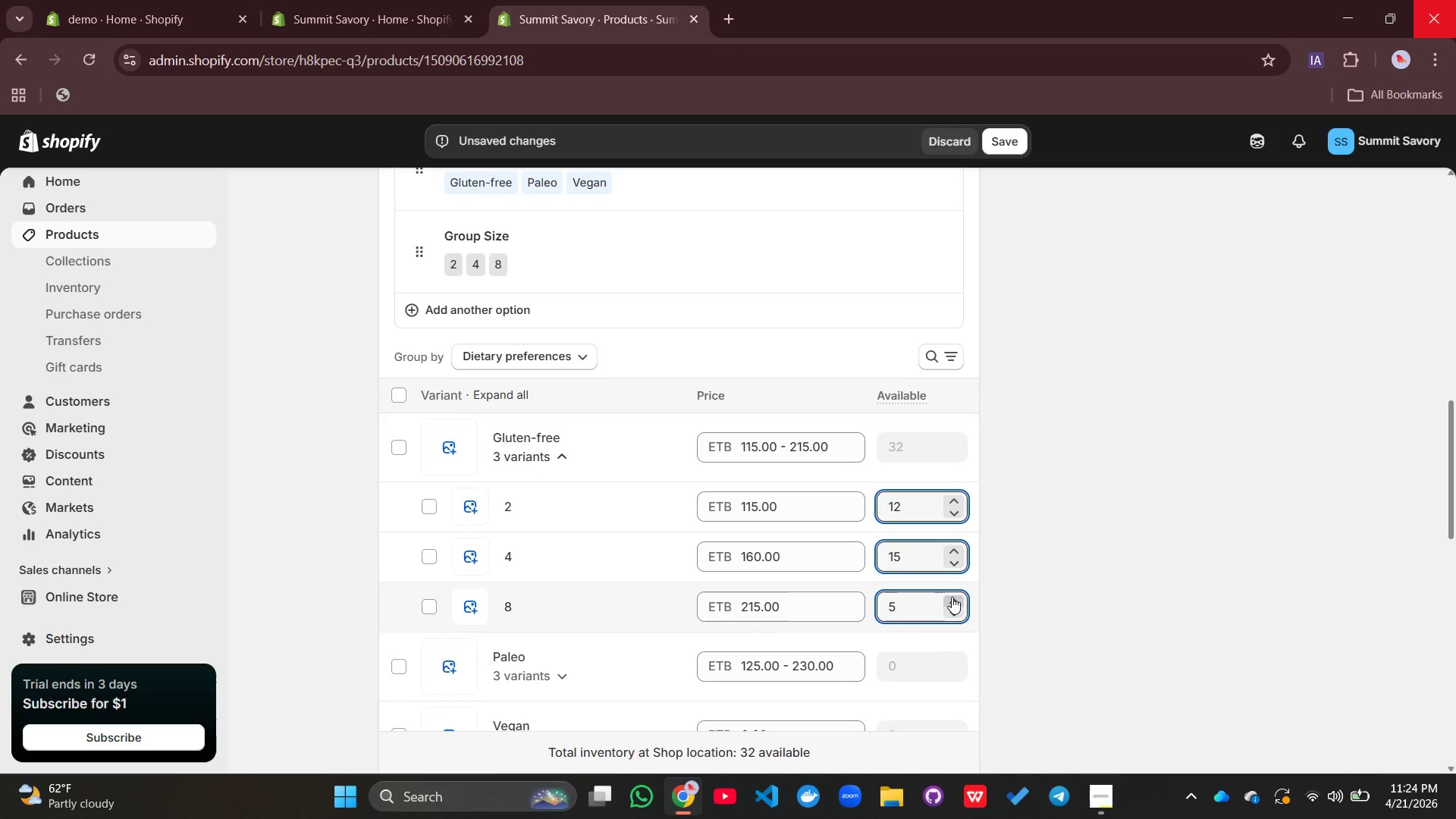 
triple_click([952, 597])
 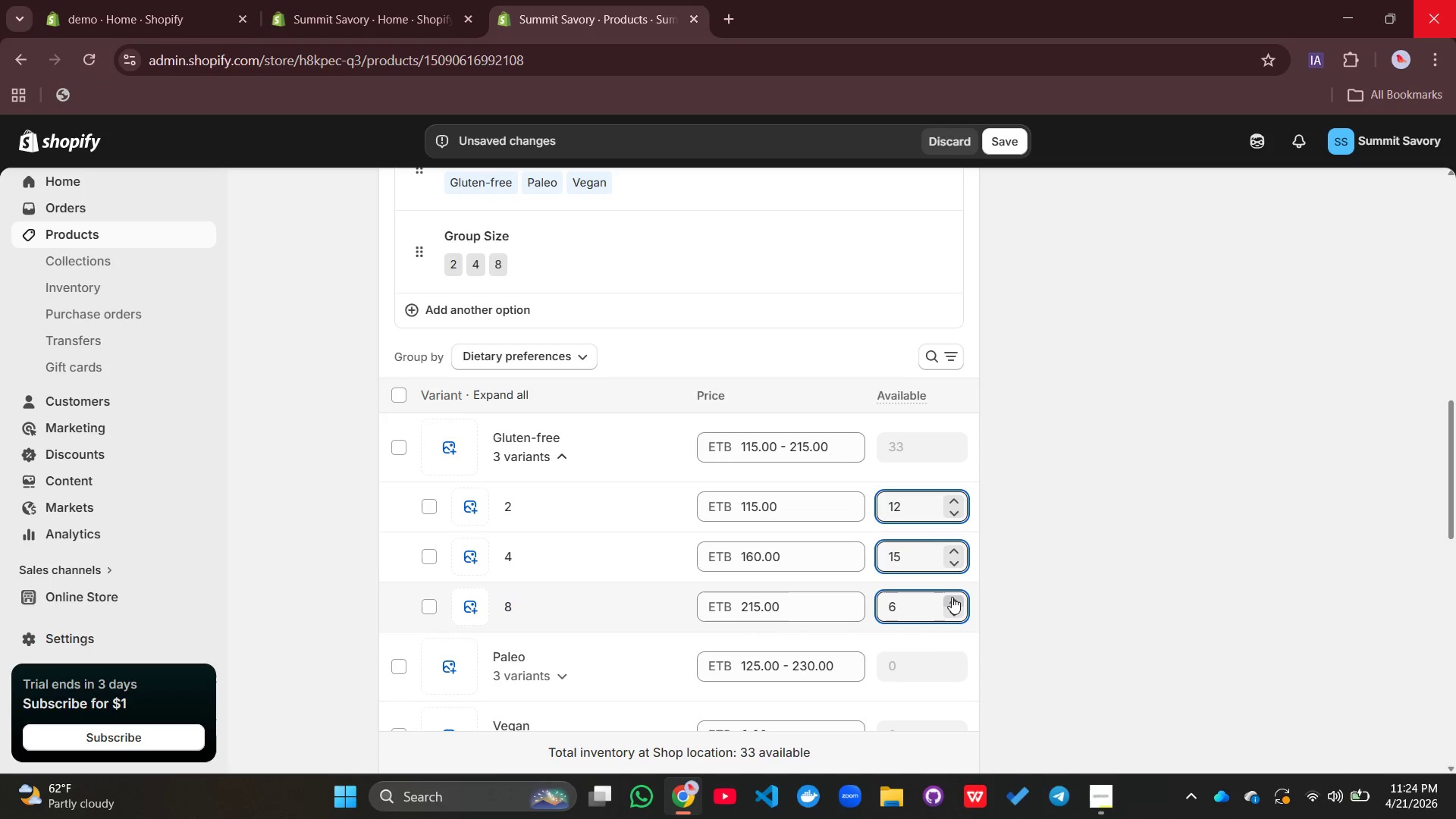 
triple_click([952, 597])
 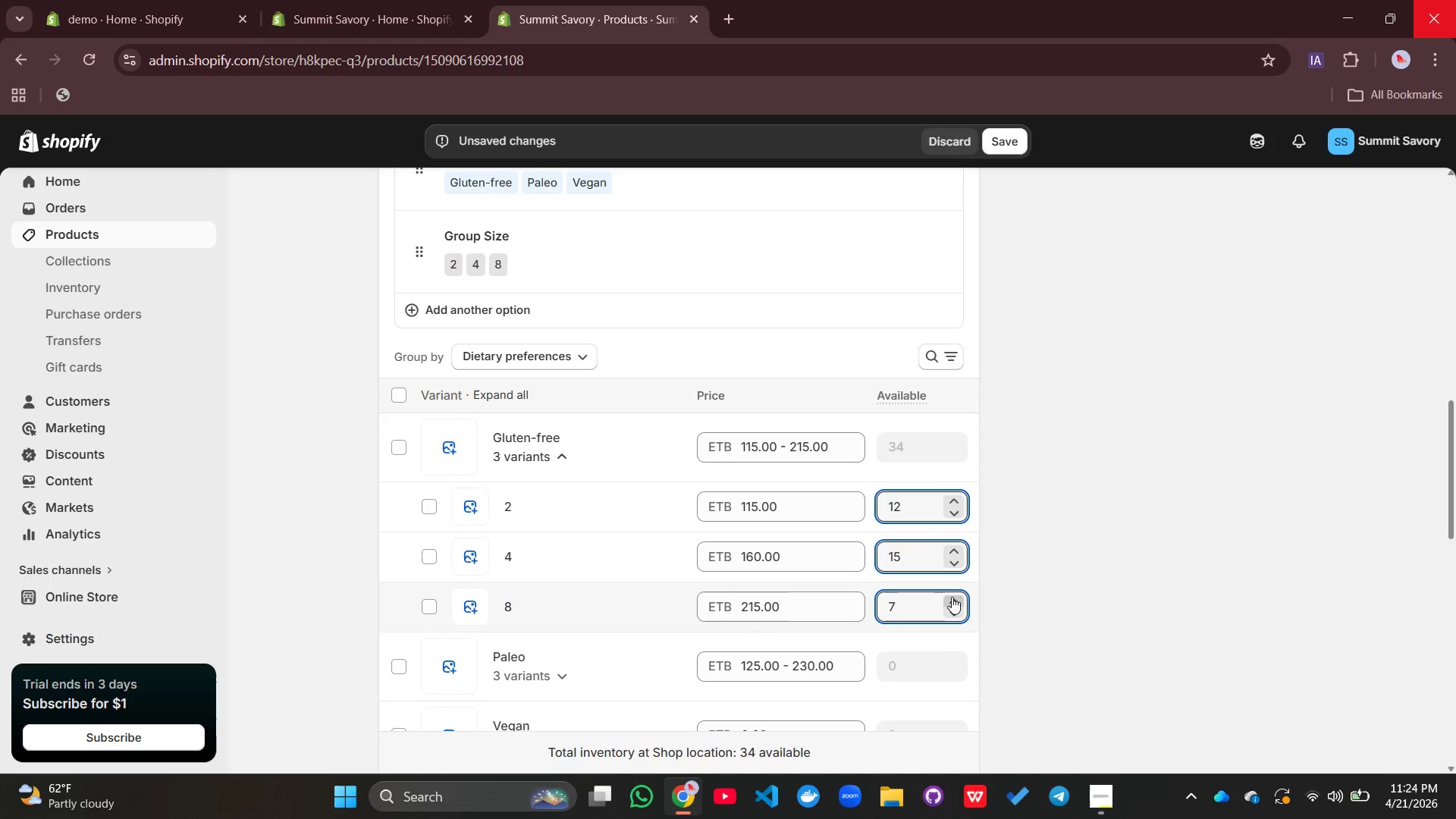 
triple_click([952, 597])
 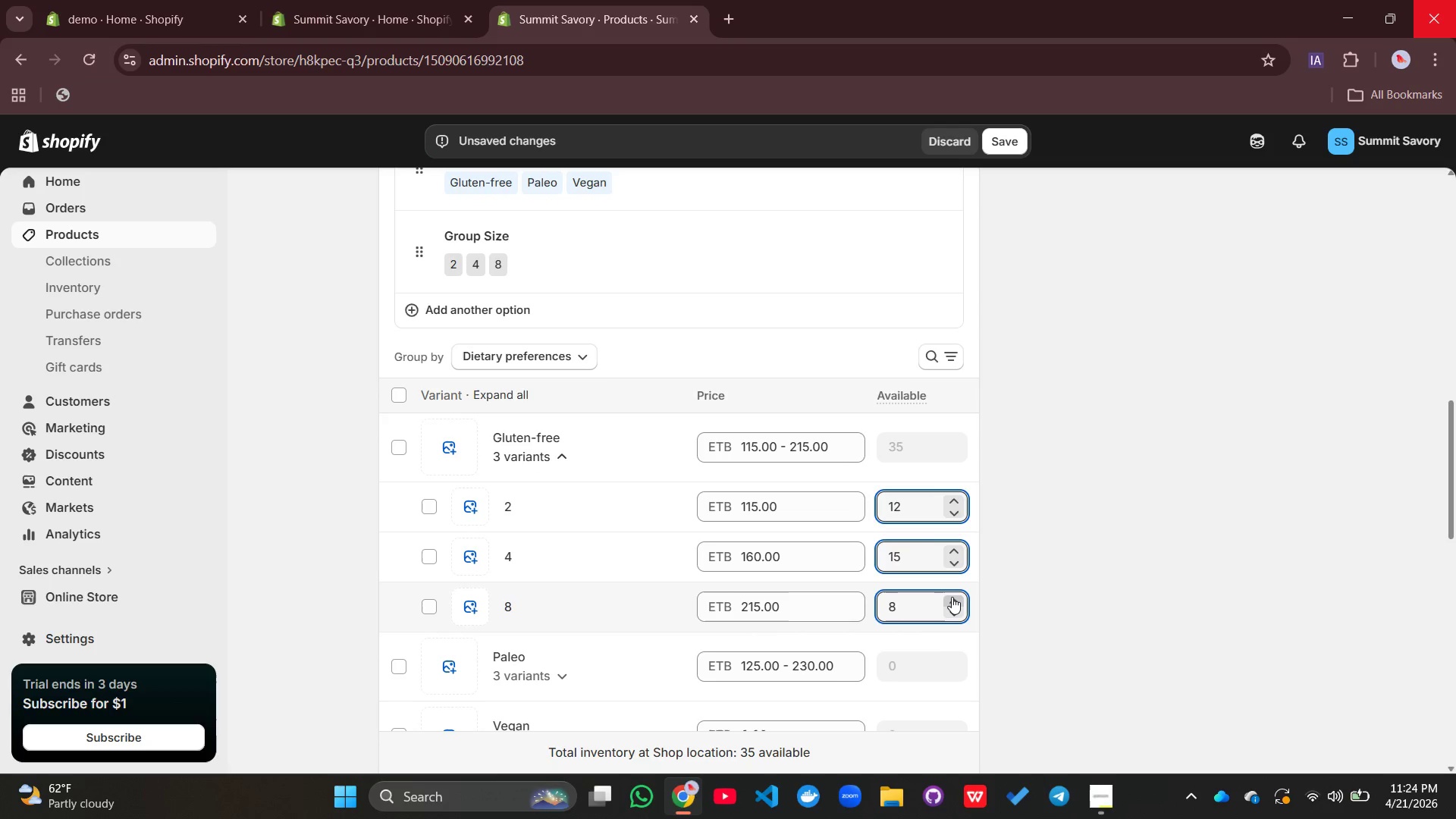 
triple_click([952, 597])
 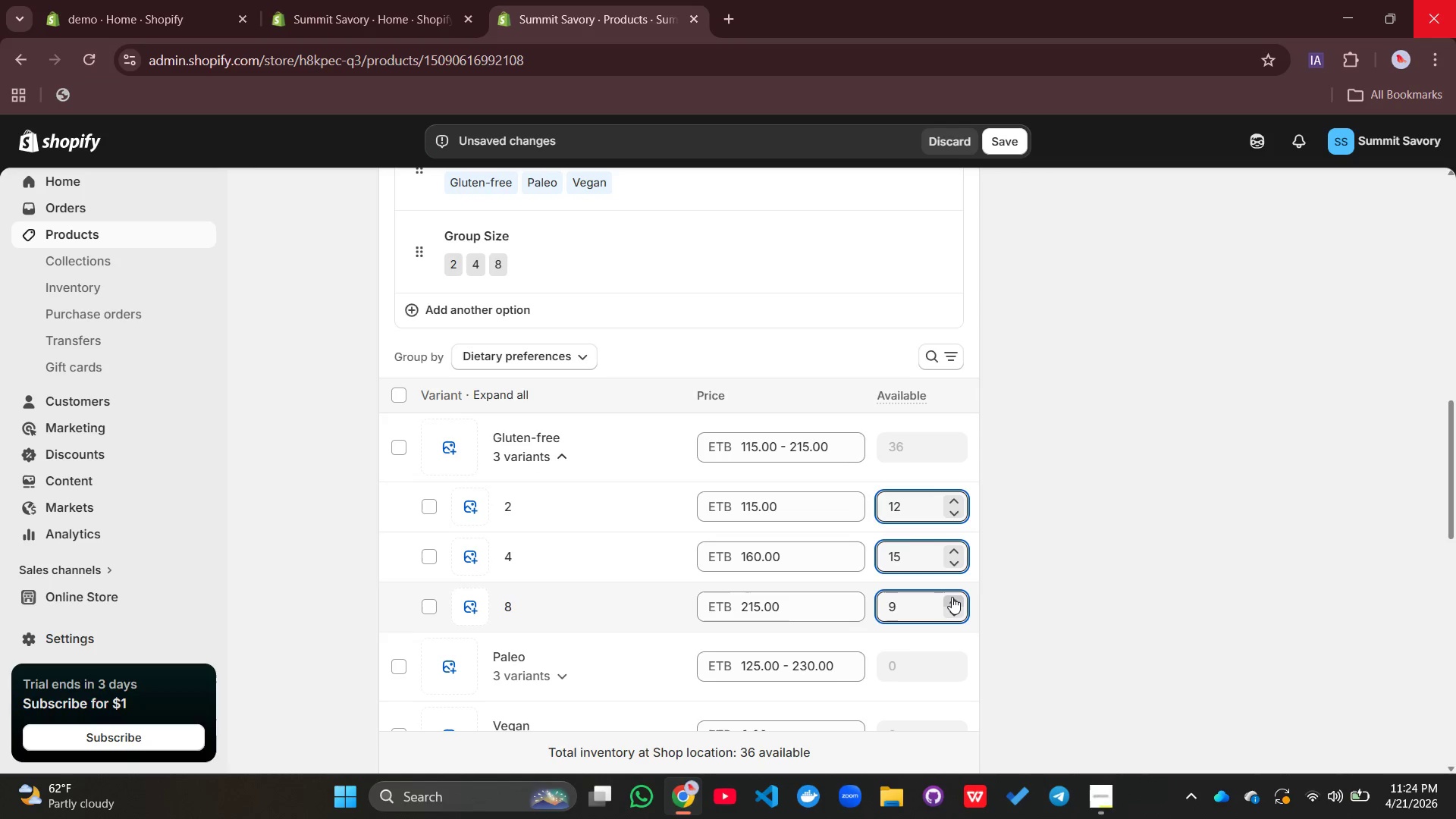 
triple_click([952, 597])
 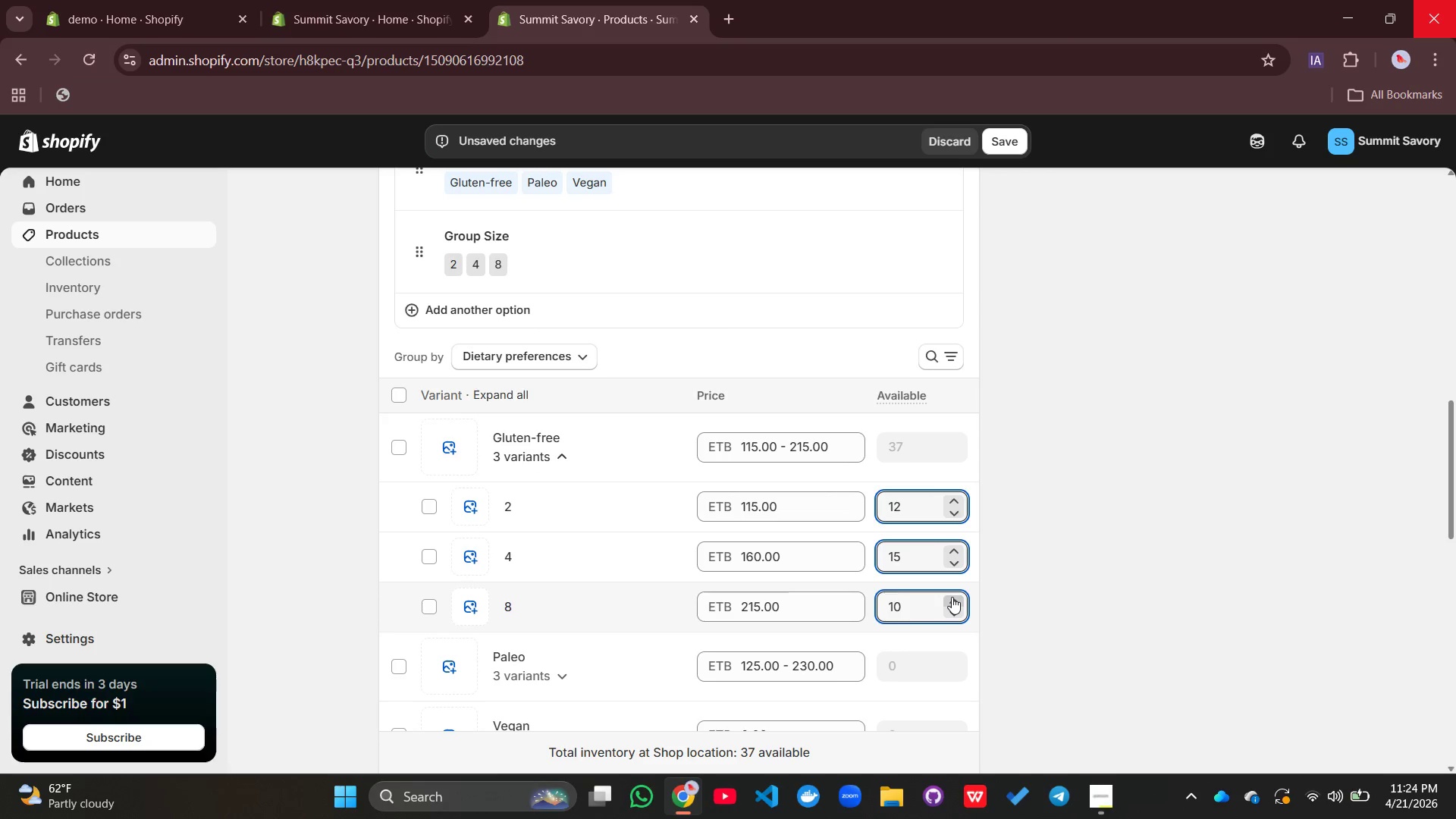 
triple_click([952, 597])
 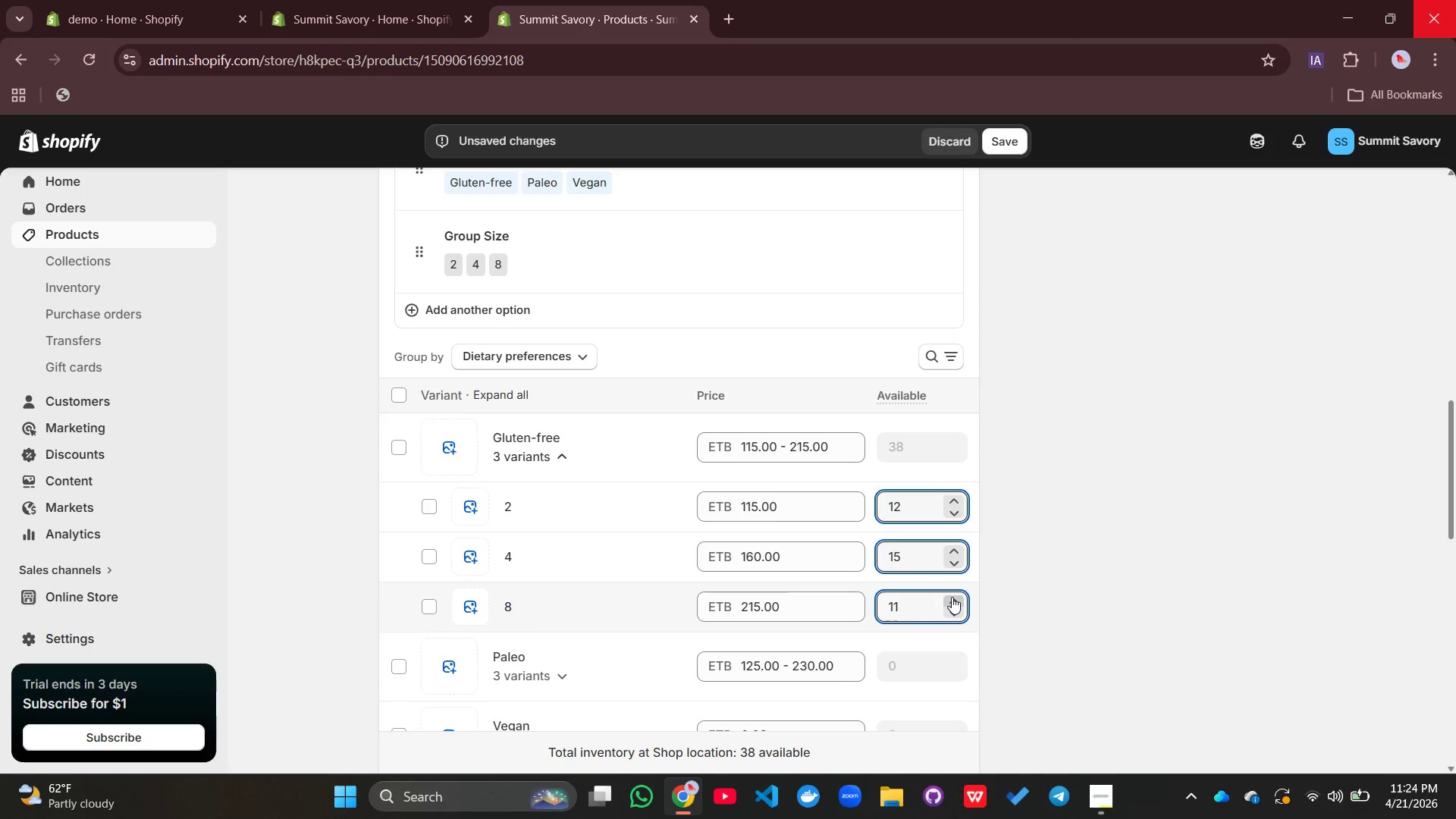 
triple_click([952, 597])
 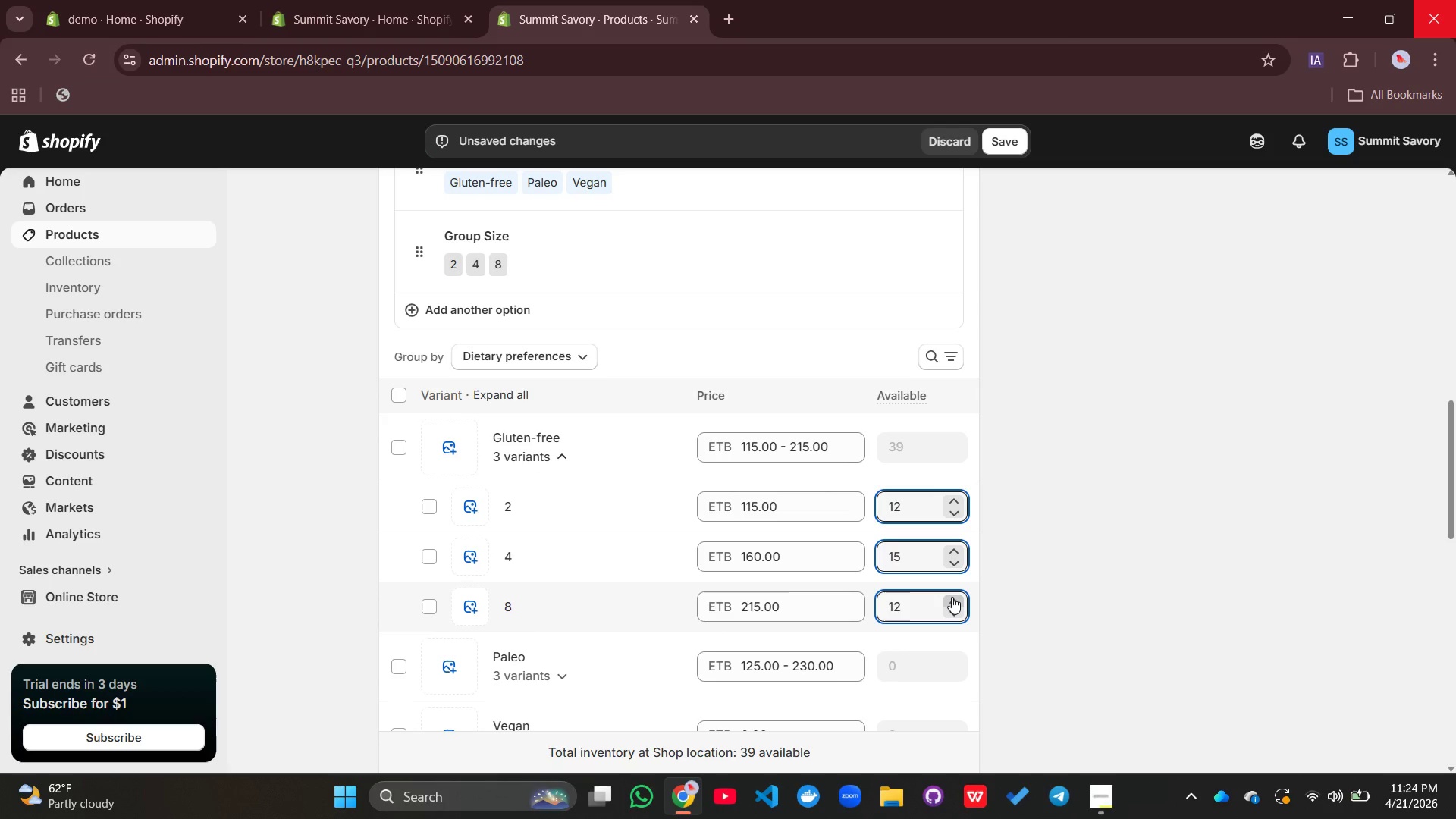 
triple_click([952, 597])
 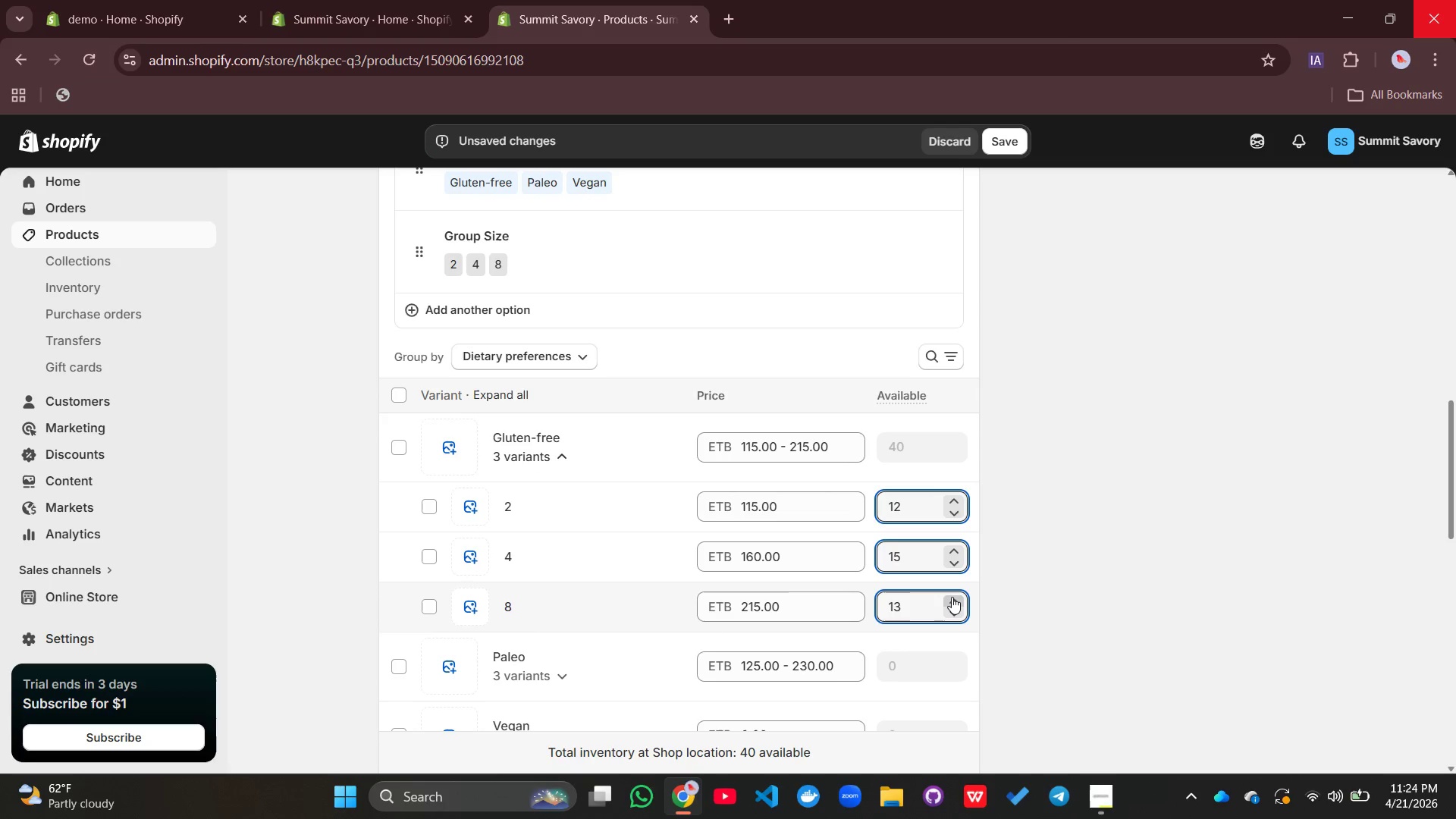 
triple_click([952, 597])
 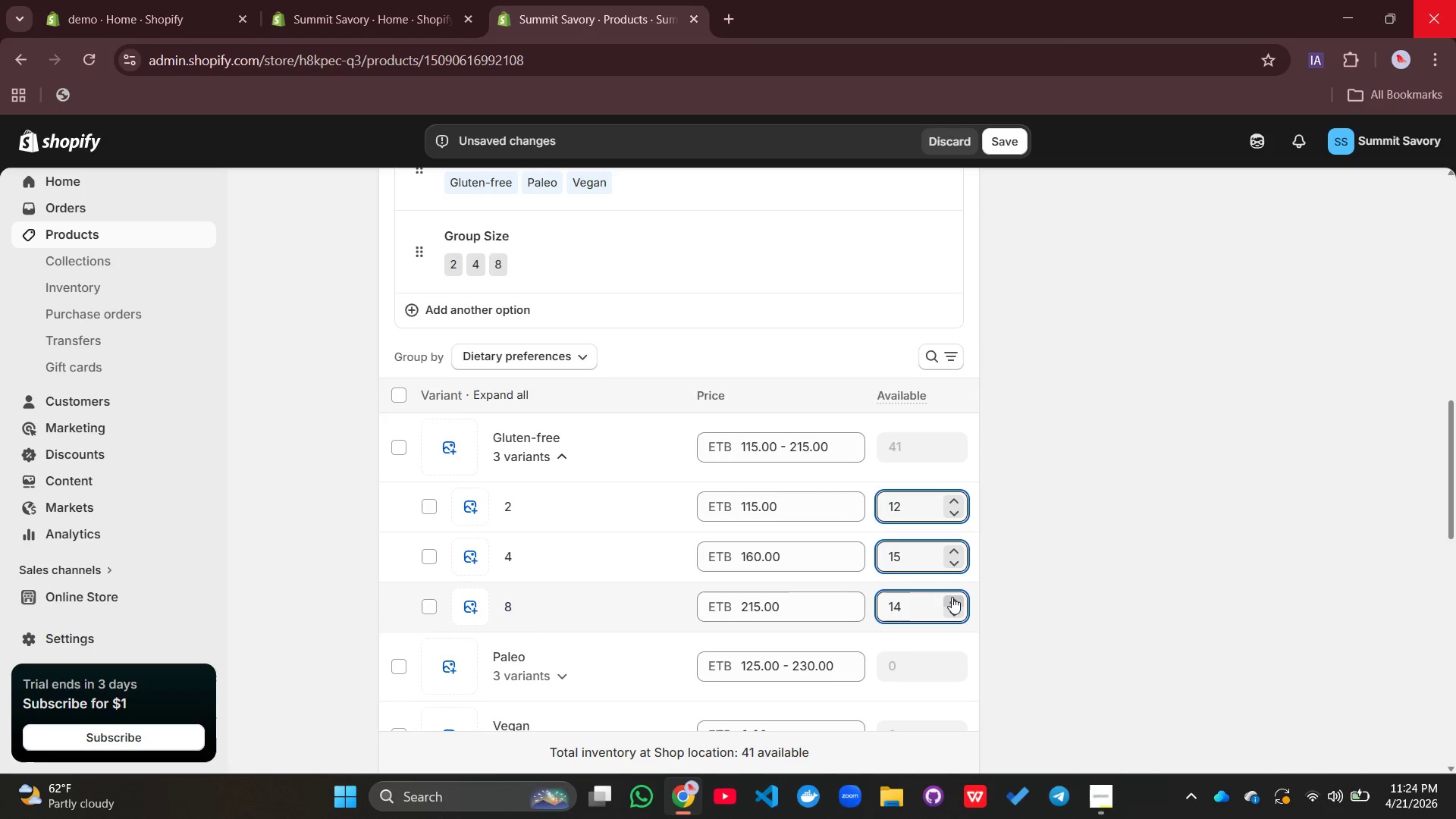 
triple_click([952, 597])
 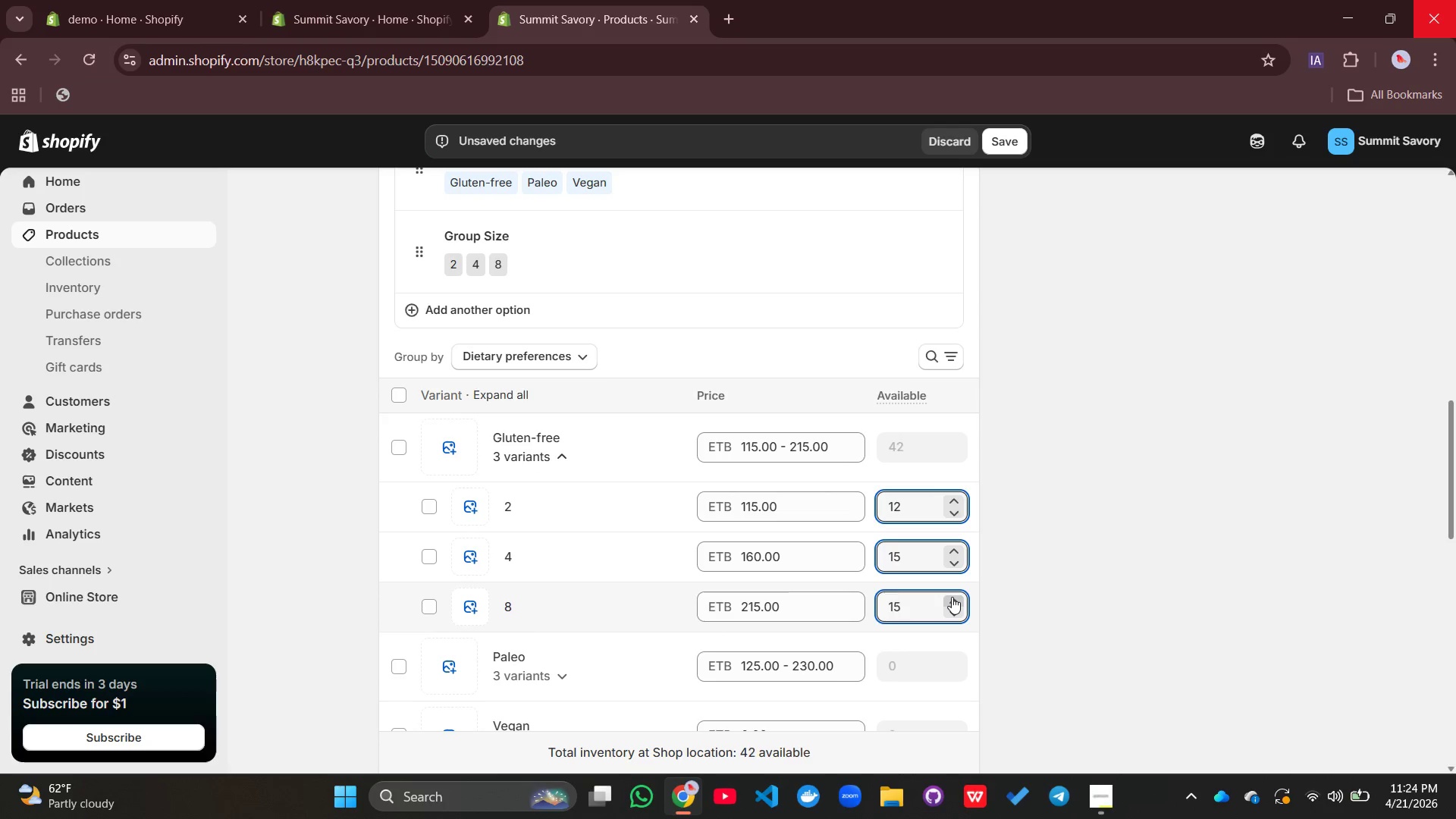 
triple_click([952, 597])
 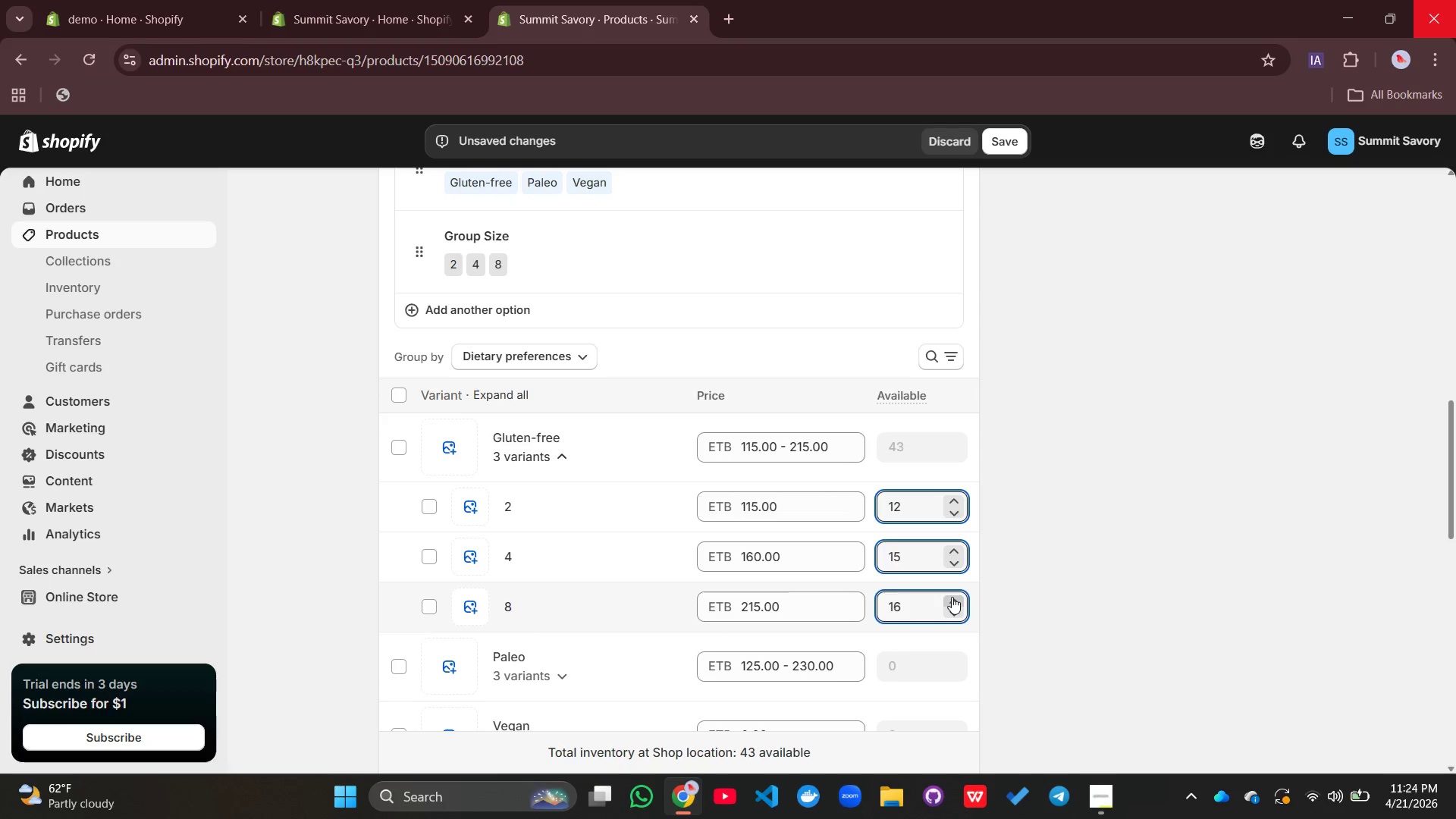 
triple_click([952, 597])
 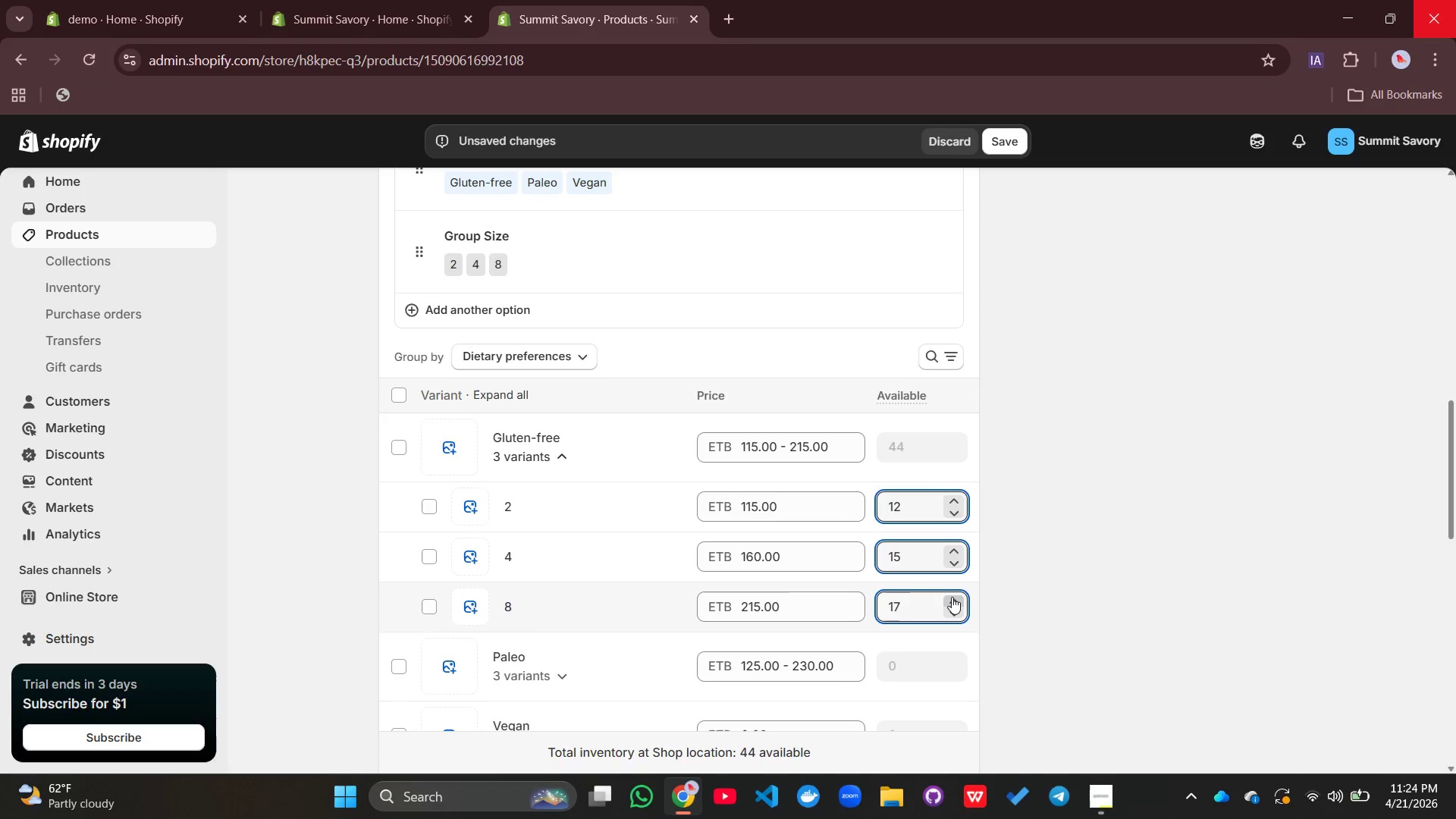 
triple_click([952, 597])
 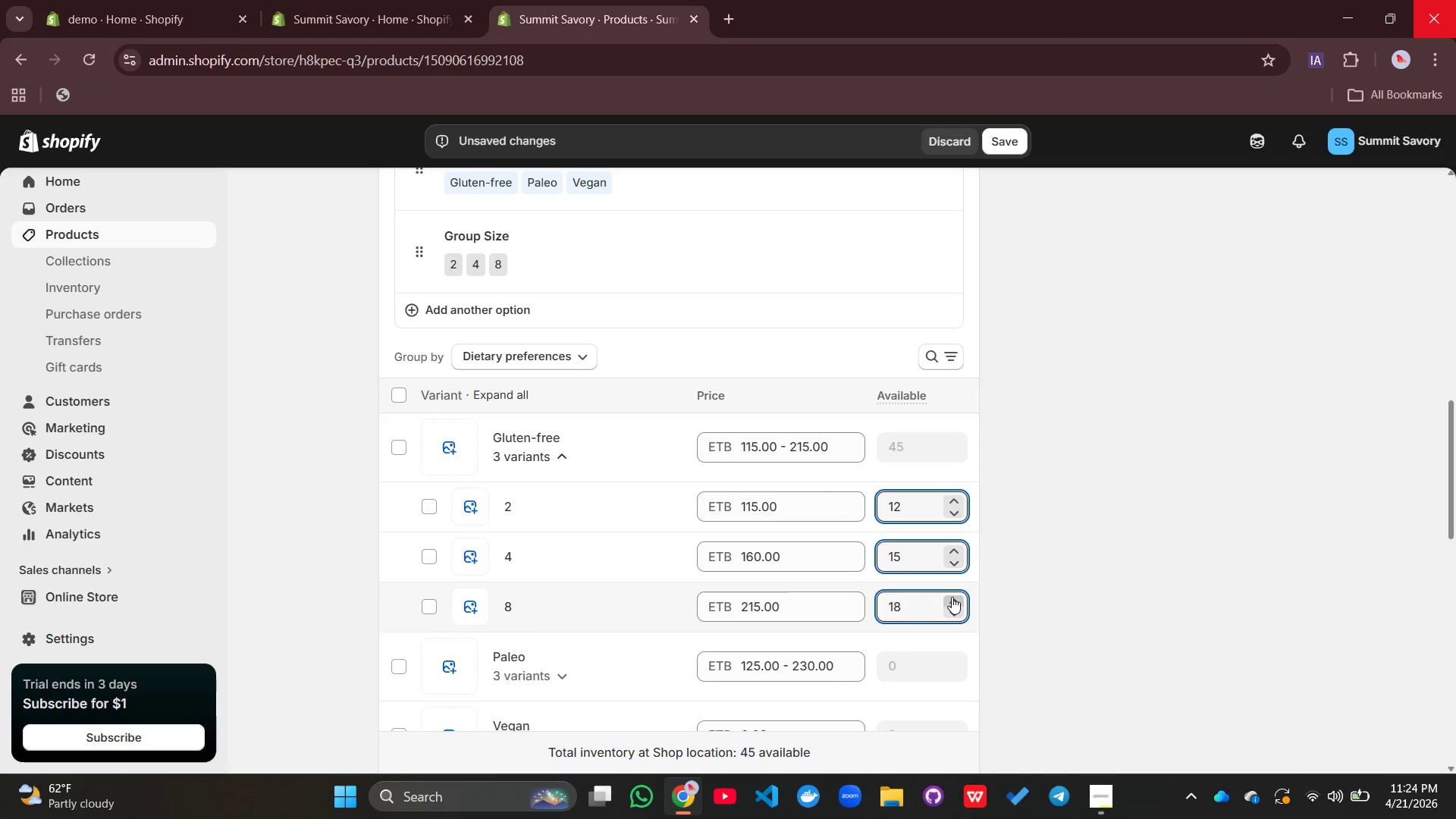 
triple_click([952, 597])
 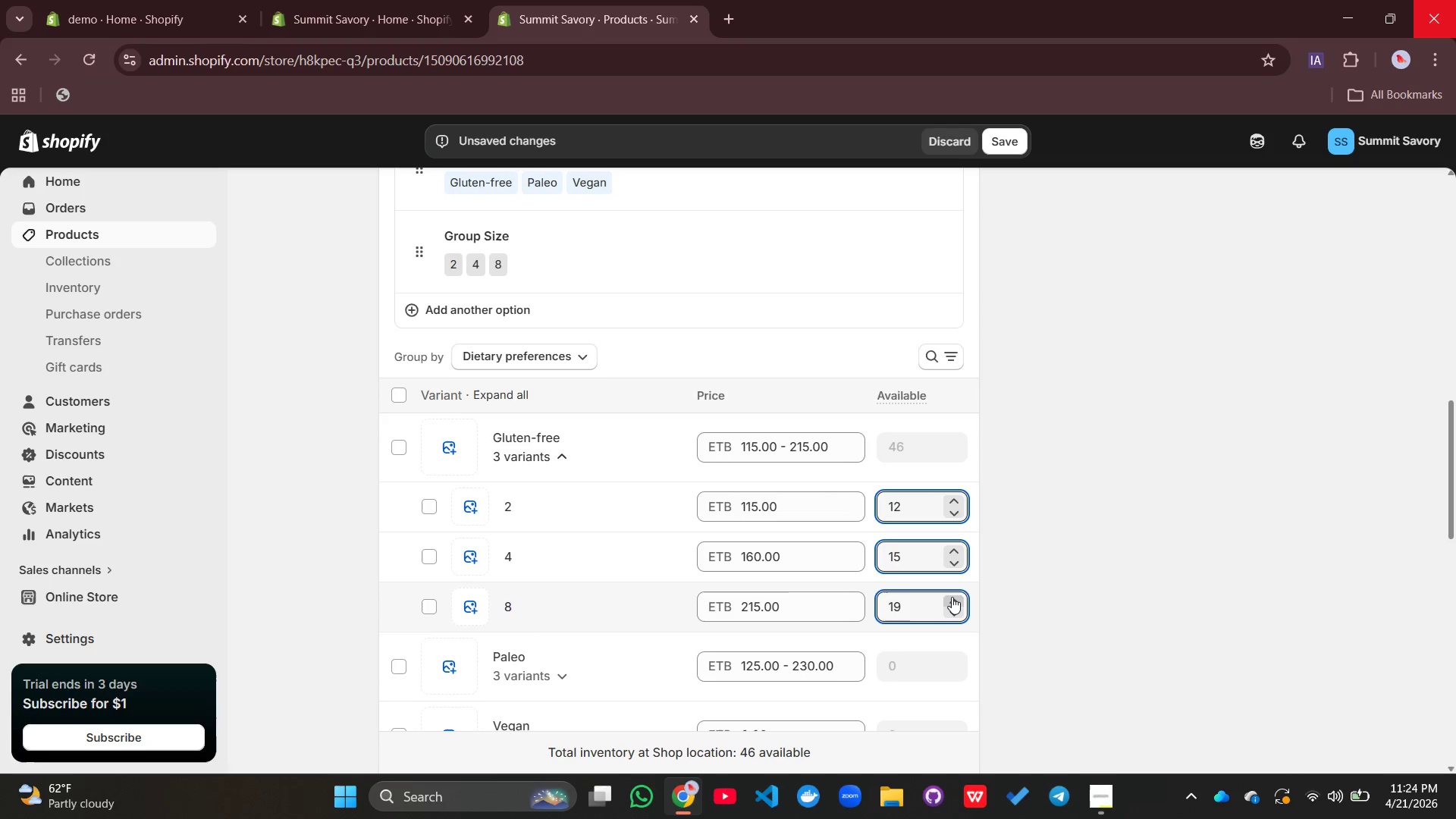 
triple_click([952, 597])
 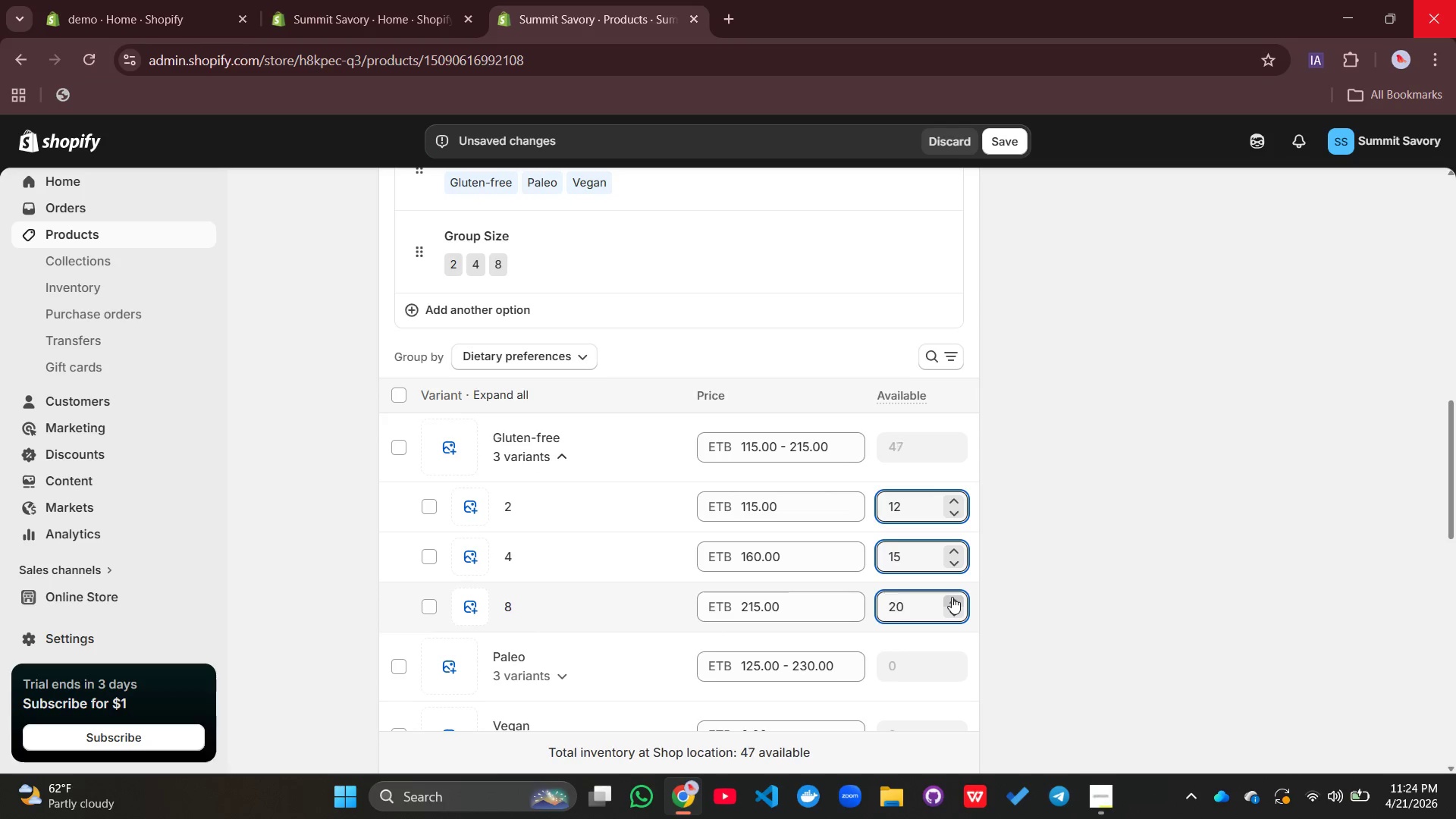 
triple_click([952, 597])
 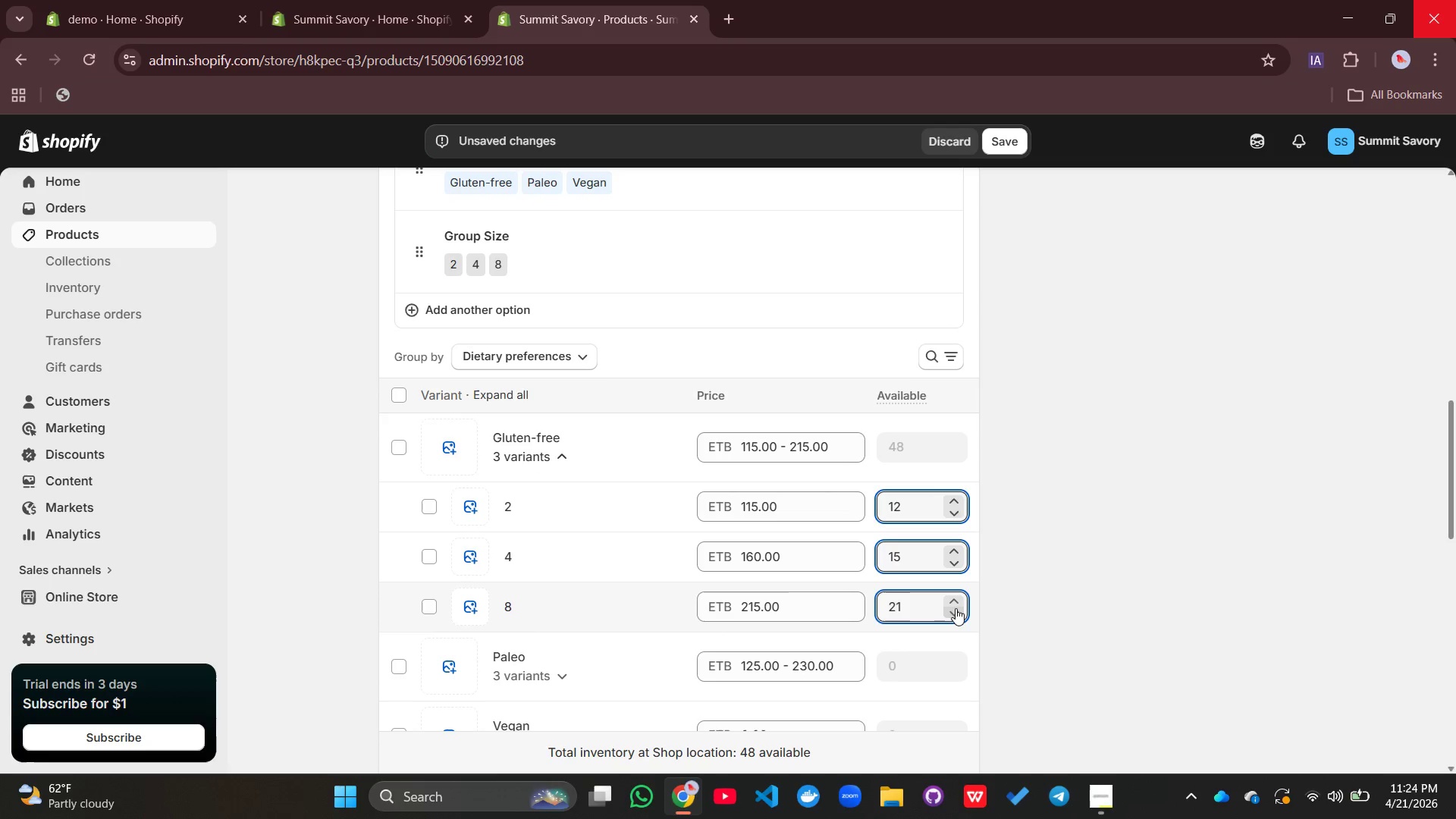 
left_click([956, 608])
 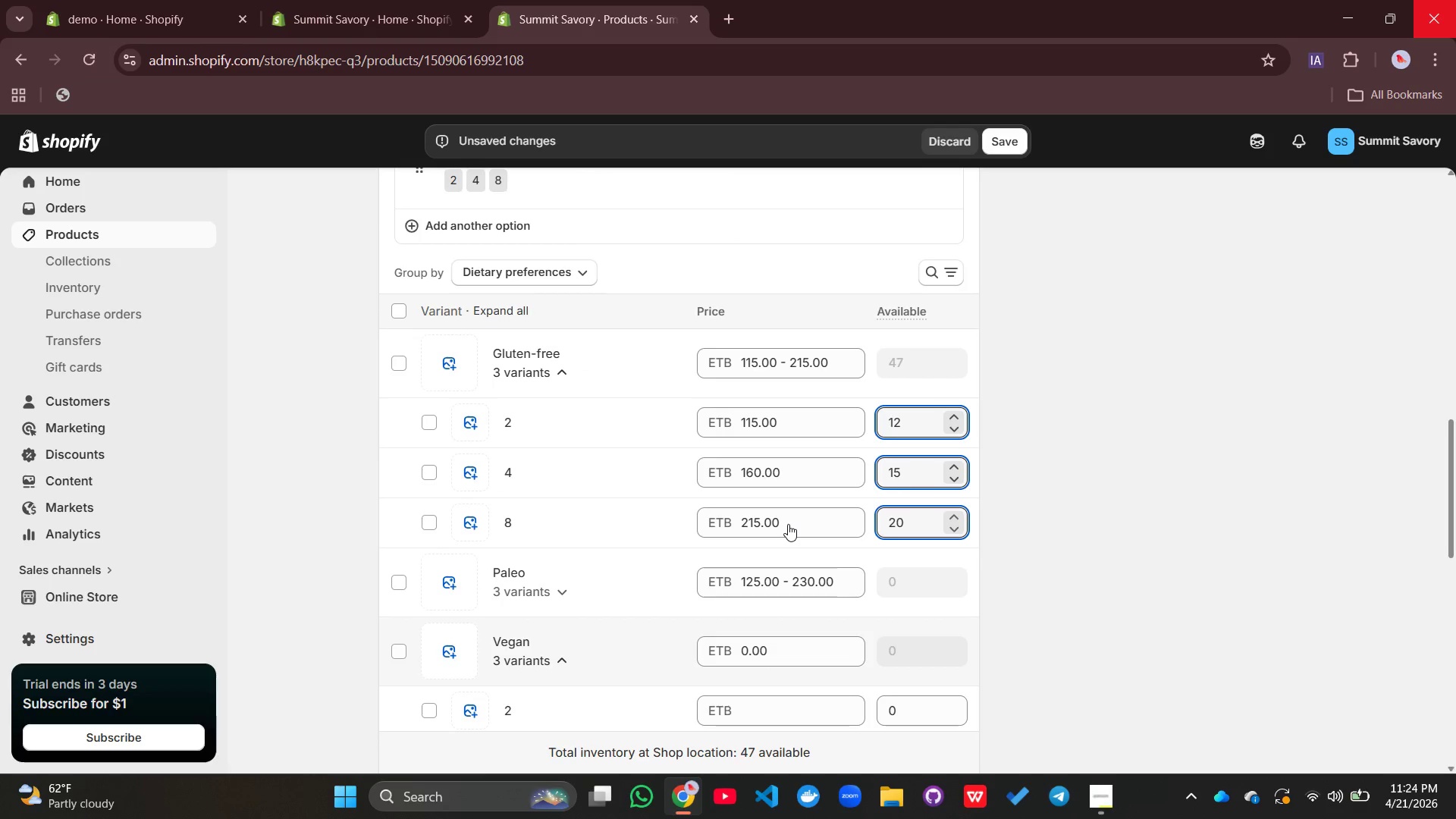 
wait(7.58)
 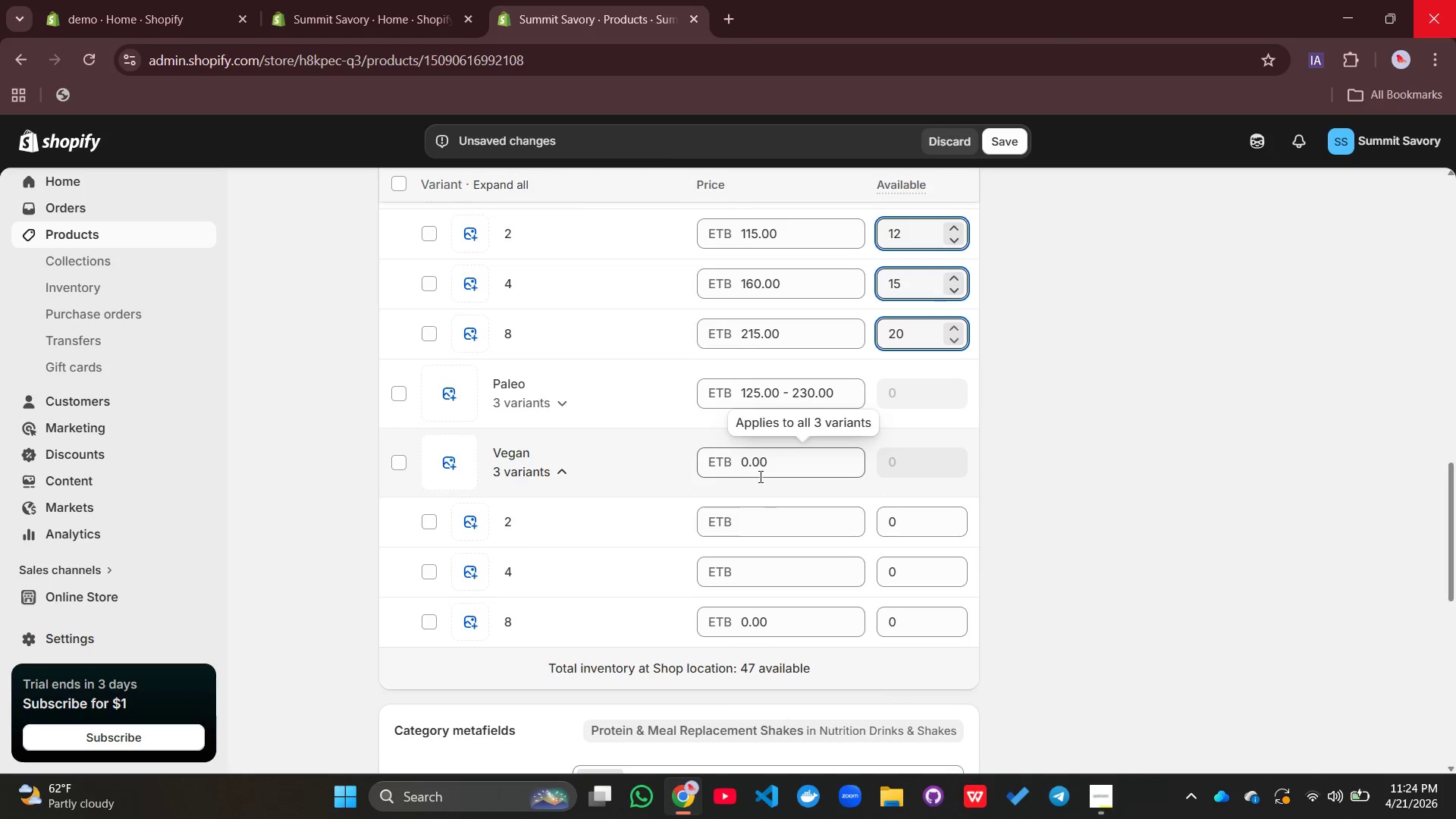 
left_click([561, 441])
 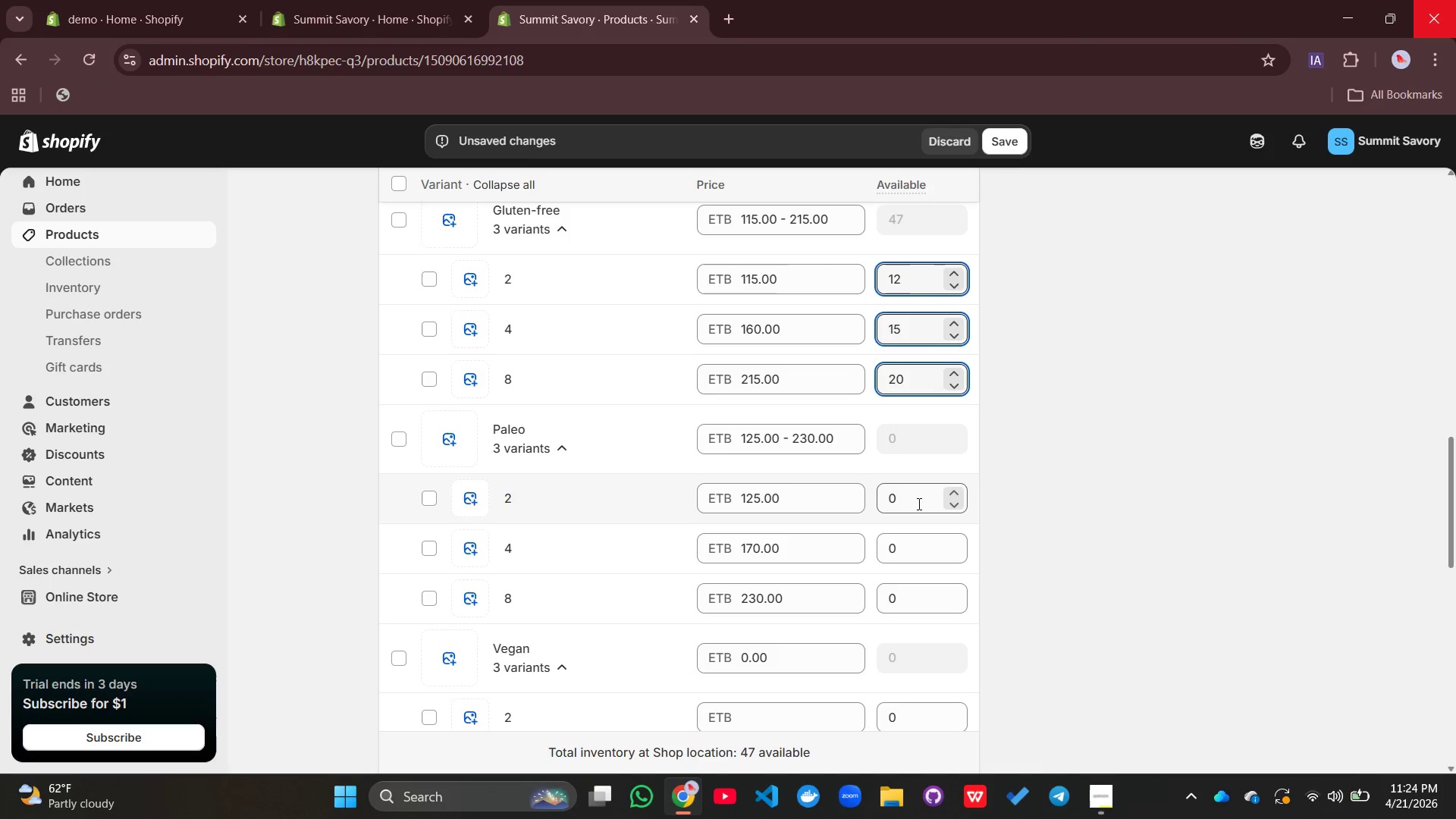 
left_click([918, 504])
 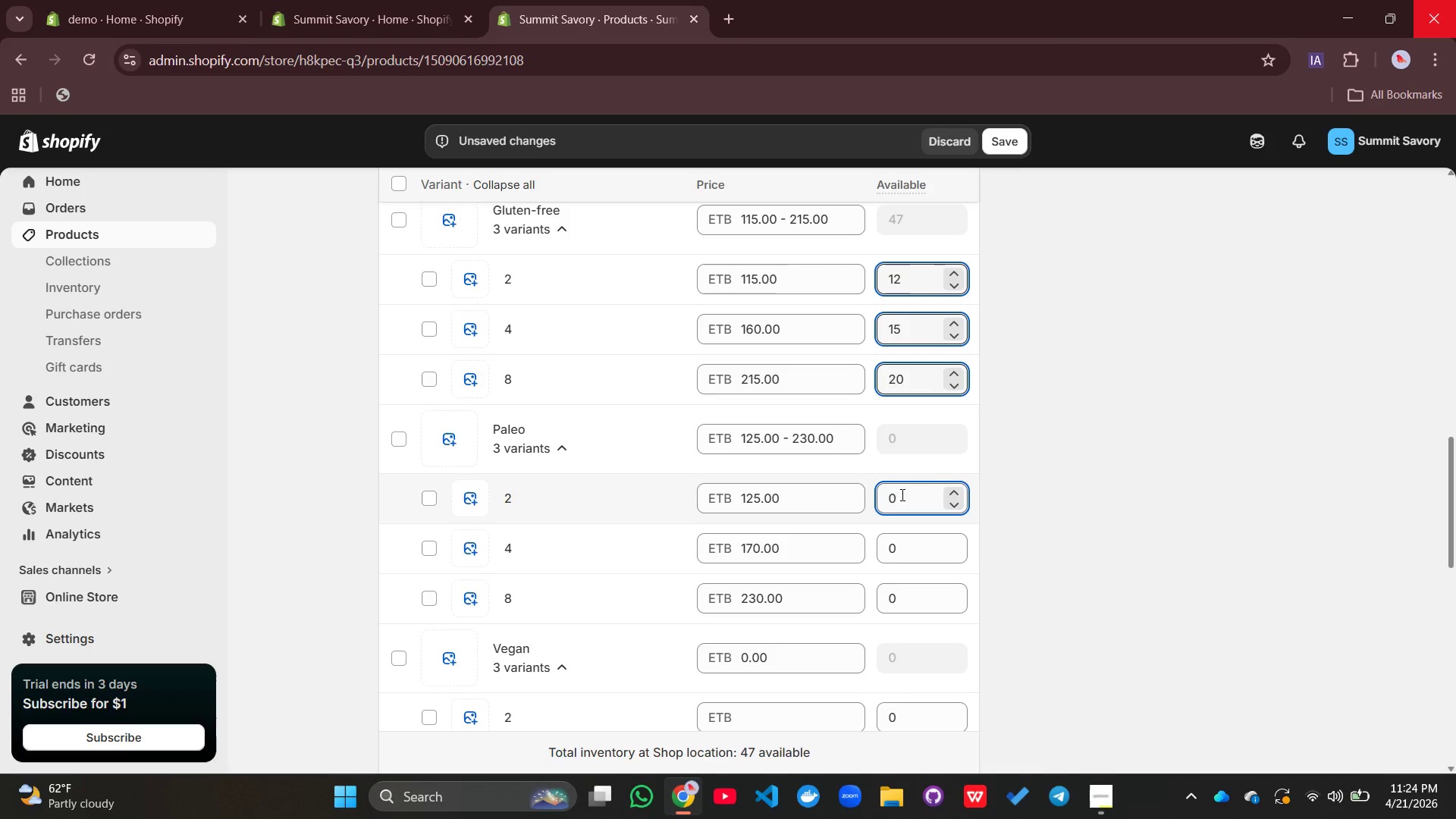 
double_click([901, 494])
 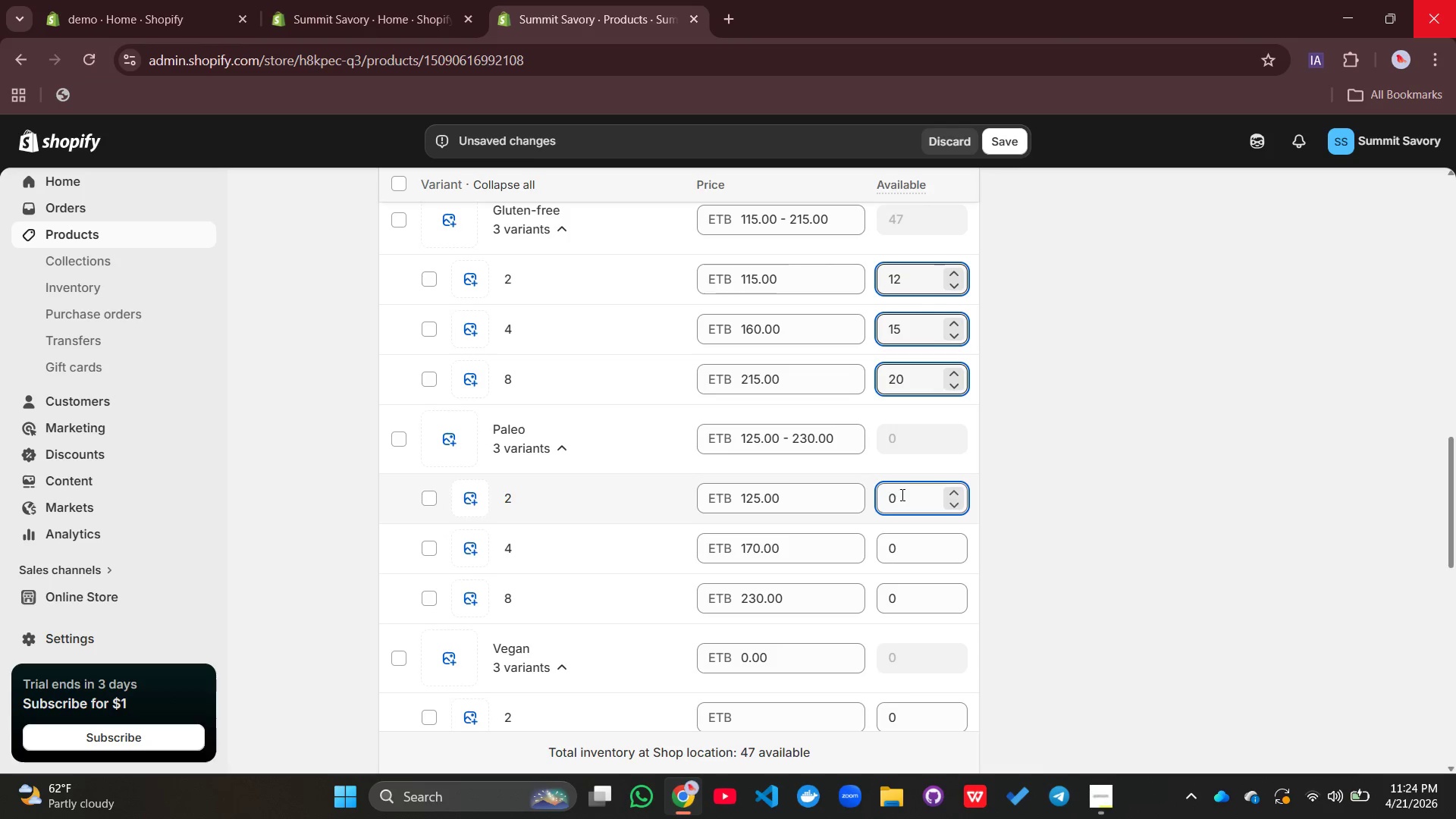 
double_click([901, 494])
 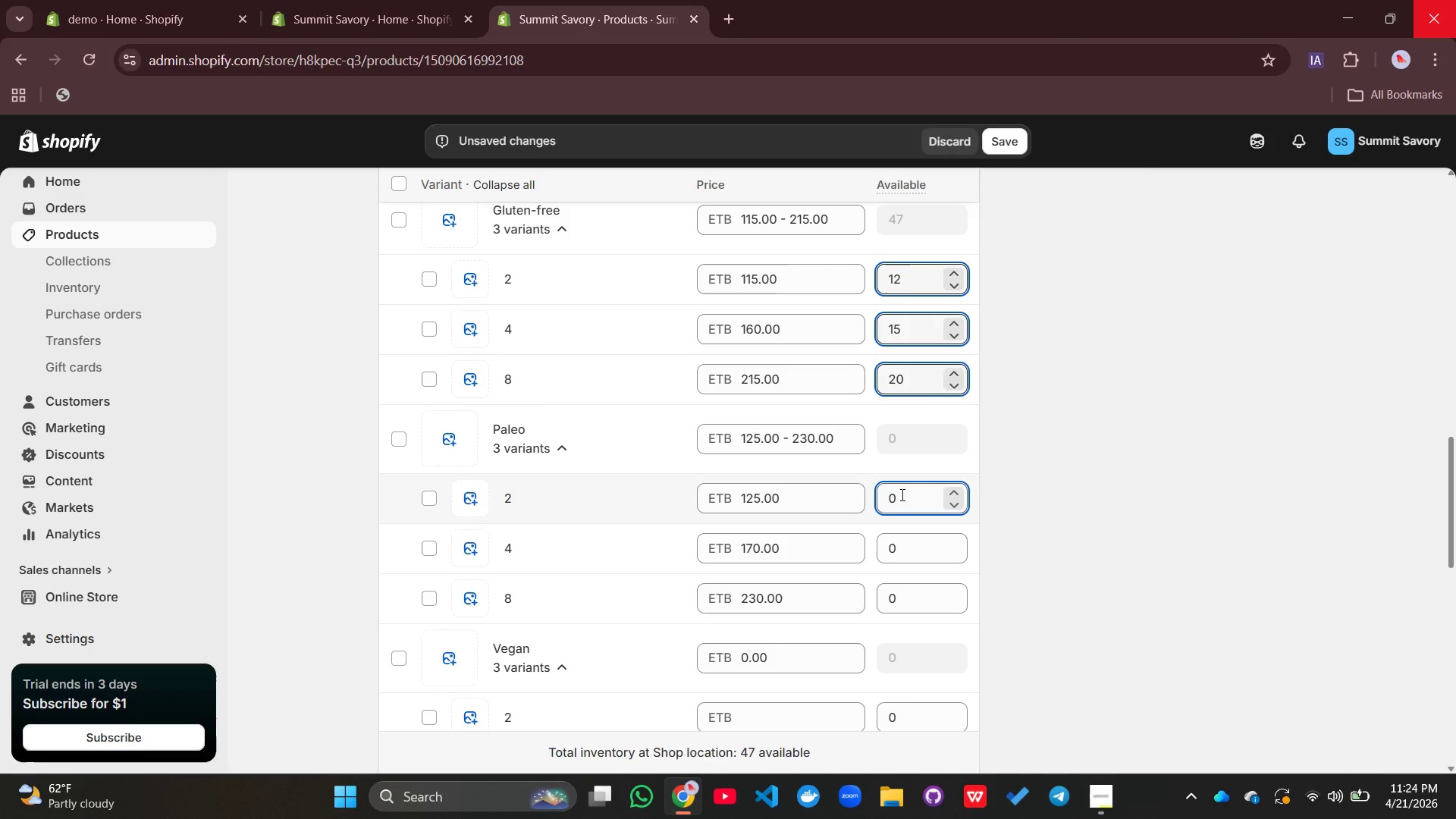 
right_click([901, 494])
 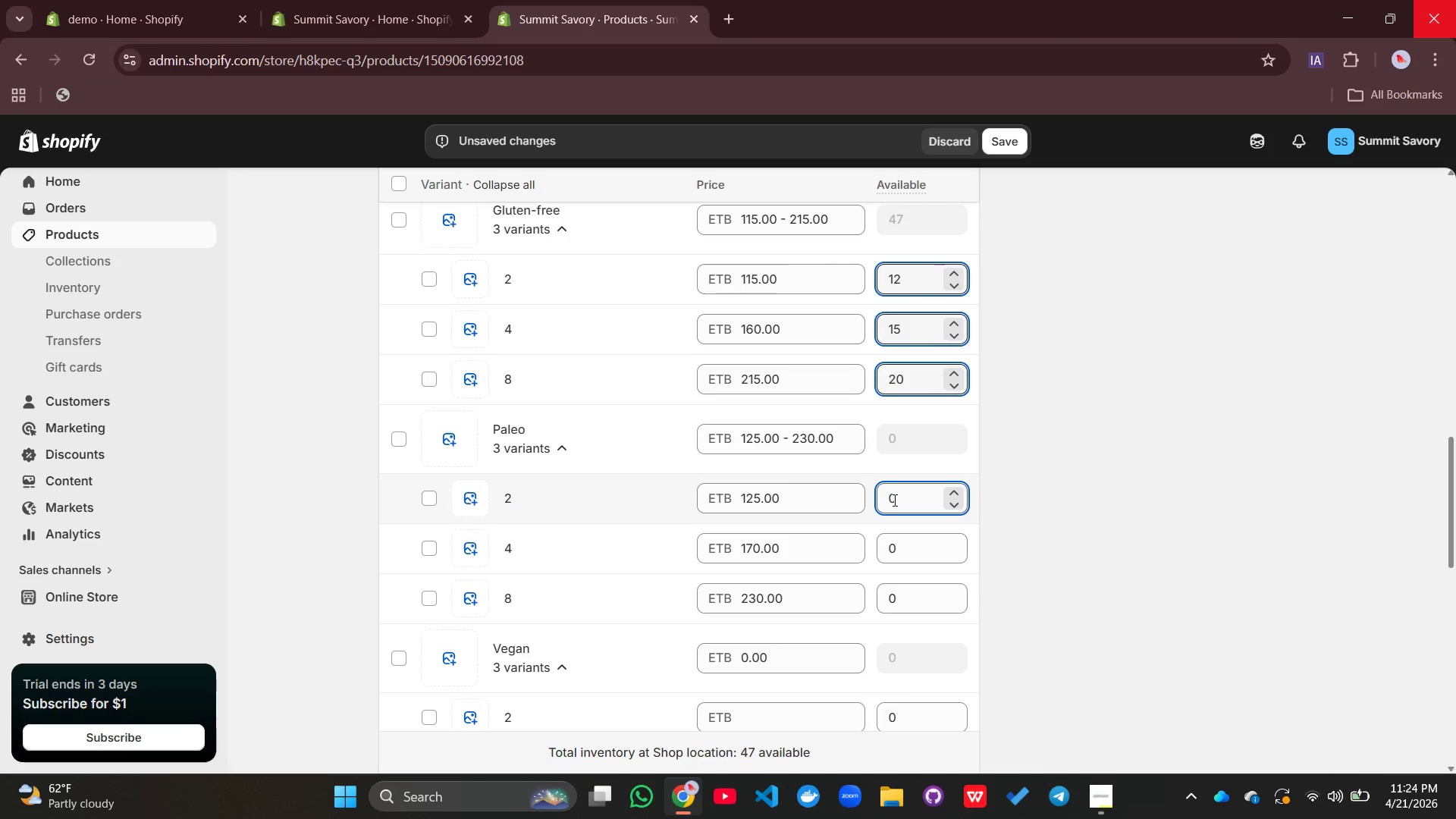 
double_click([893, 500])
 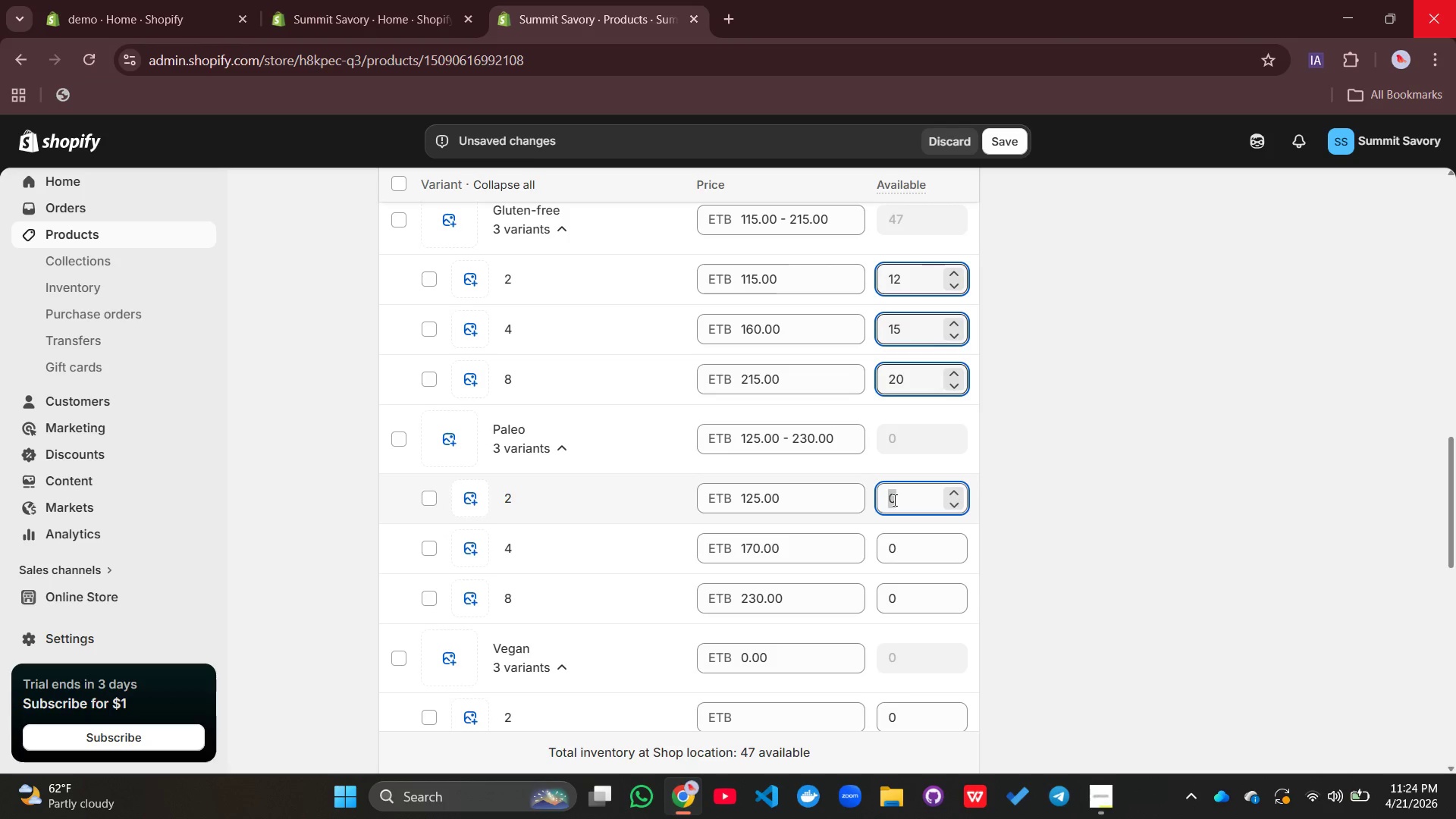 
triple_click([893, 500])
 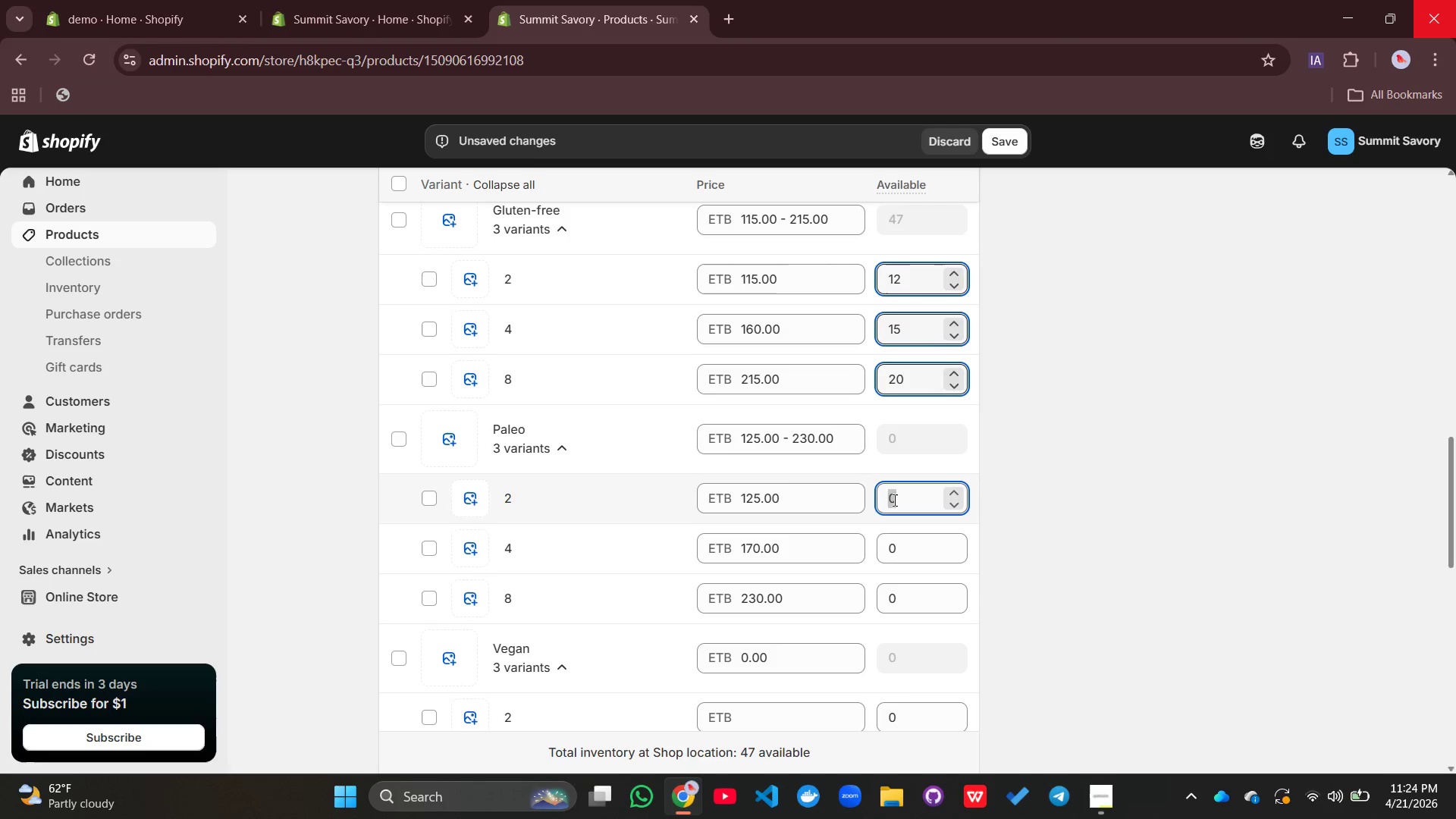 
triple_click([893, 500])
 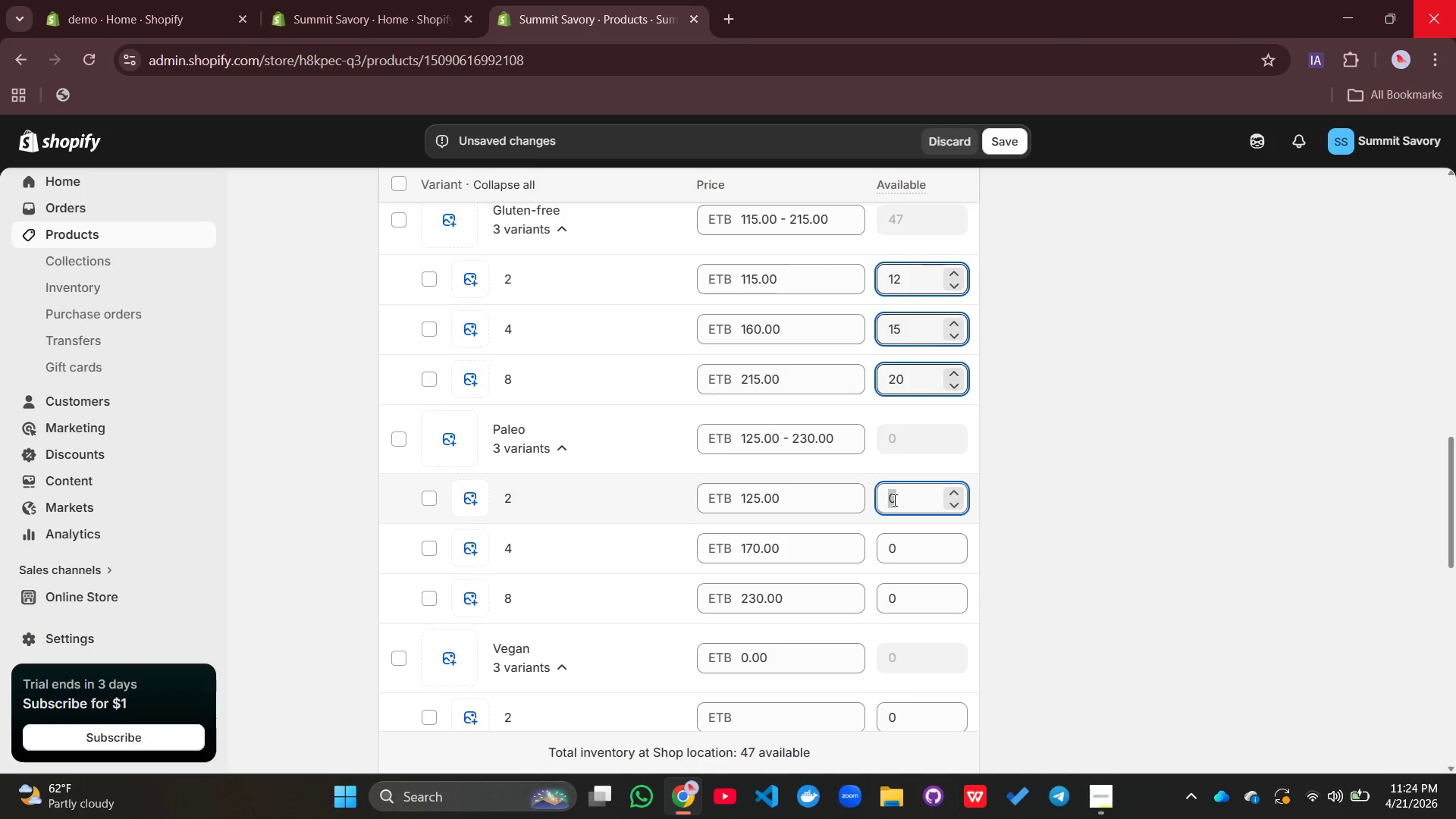 
triple_click([893, 500])
 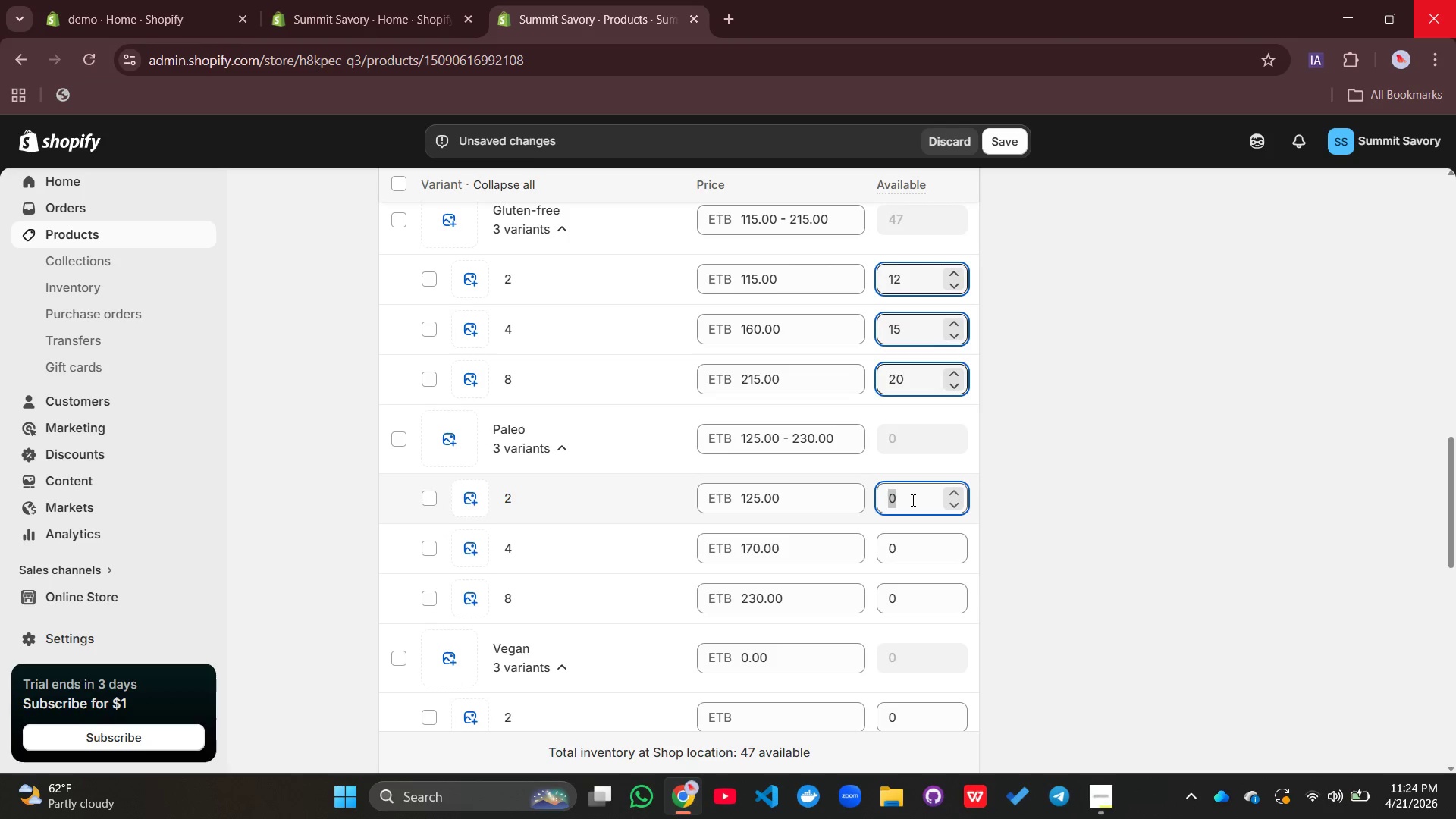 
left_click([912, 500])
 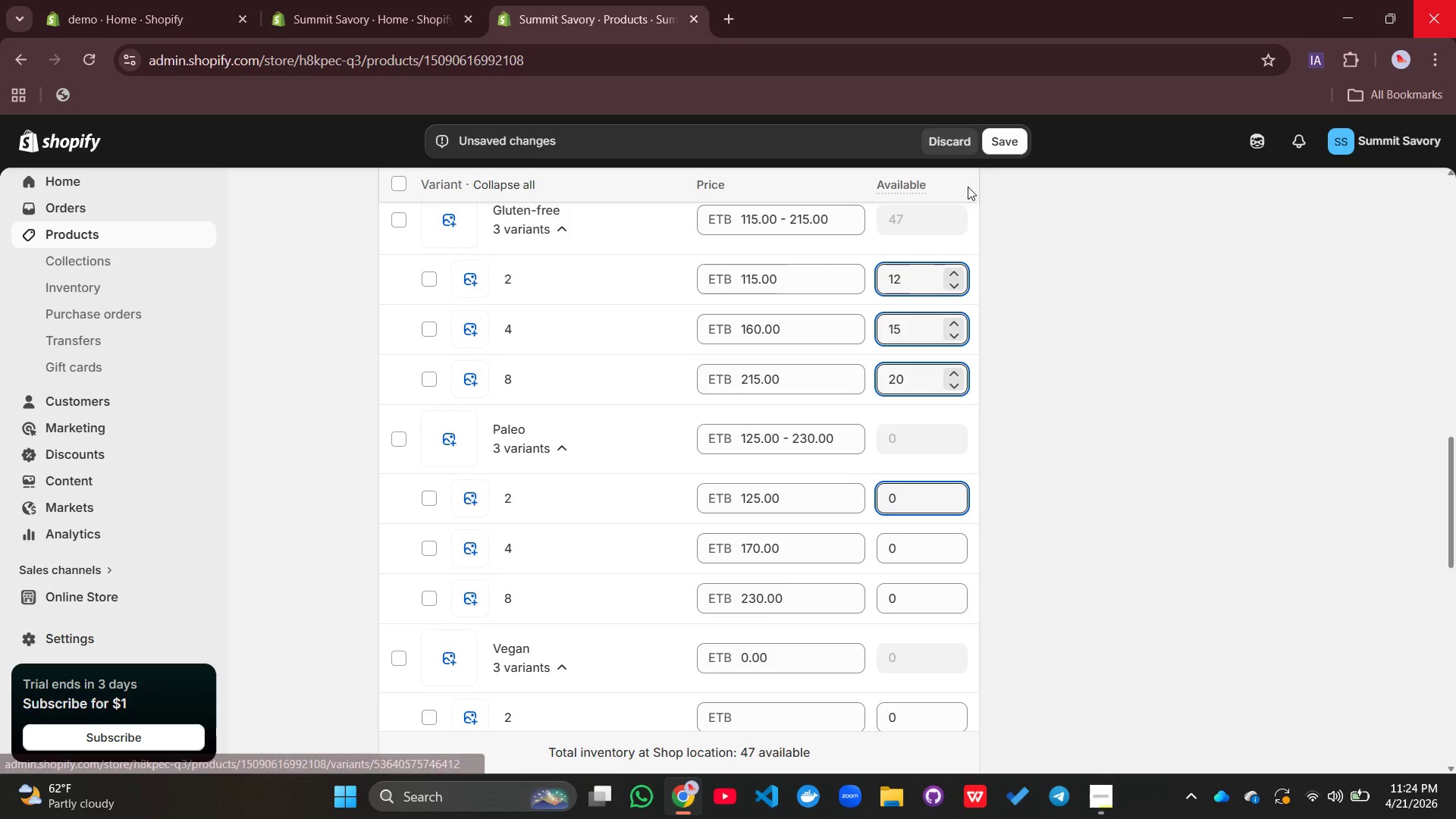 
left_click([1027, 137])
 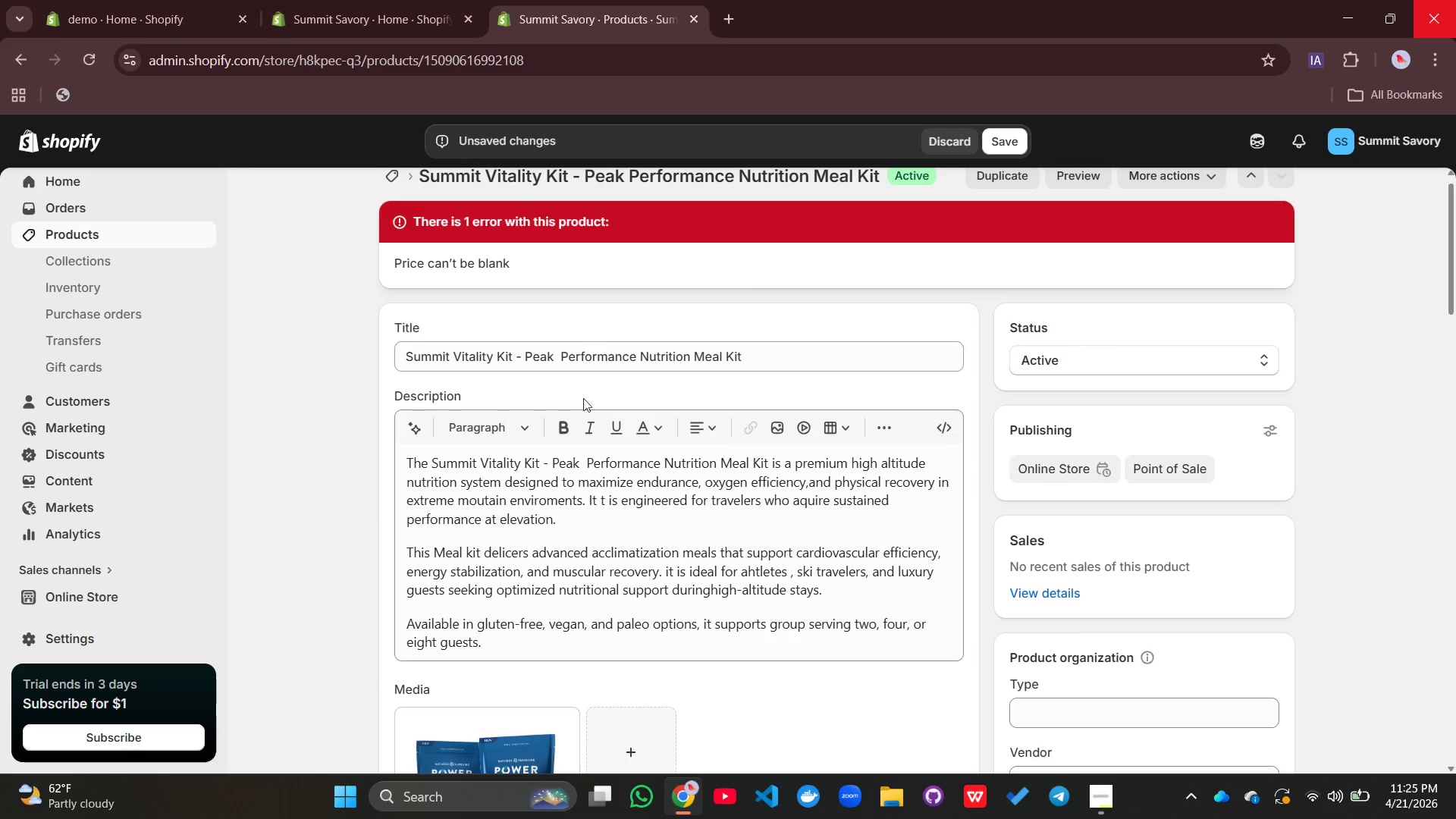 
wait(5.33)
 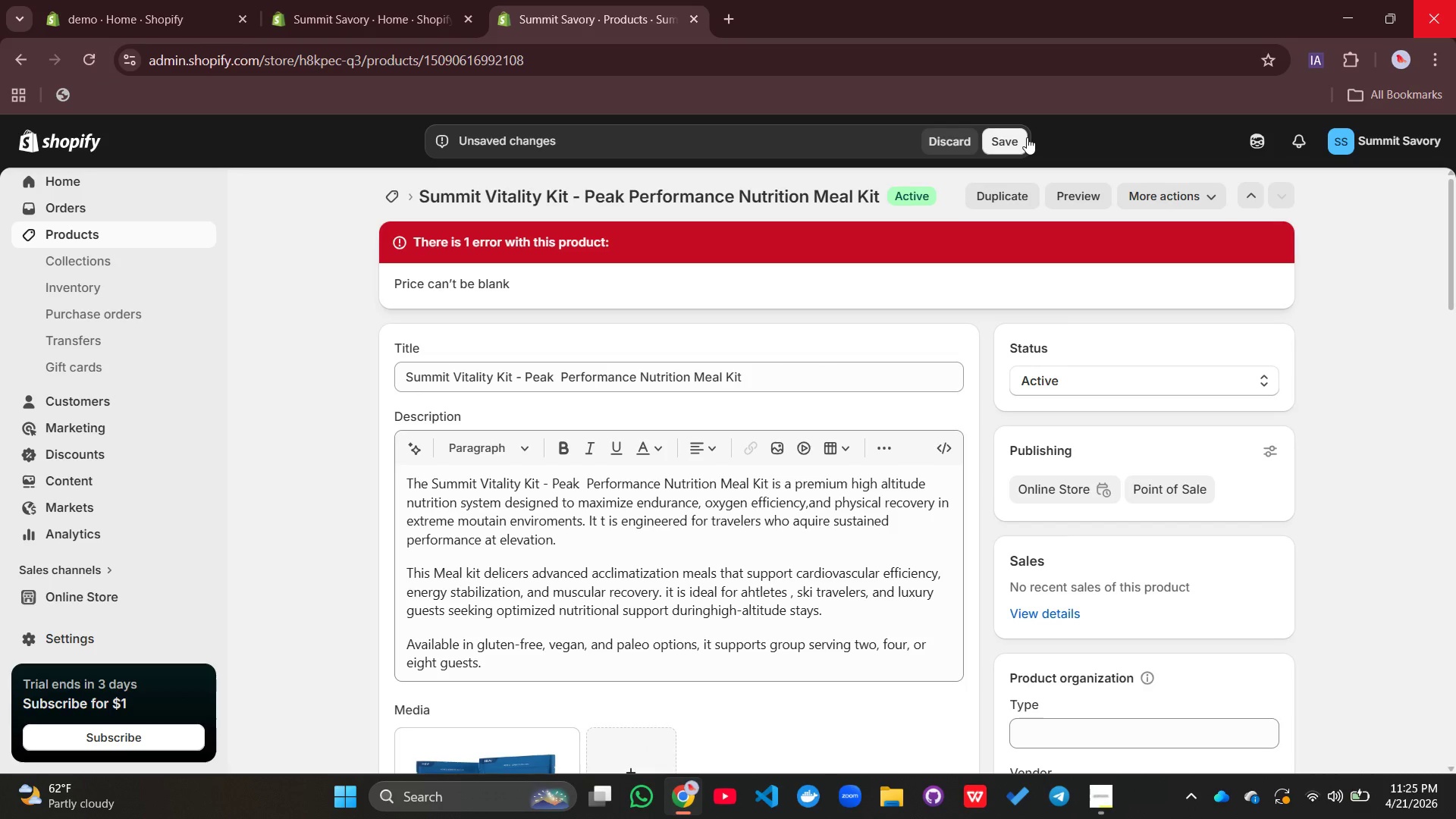 
mouse_move([661, 347])
 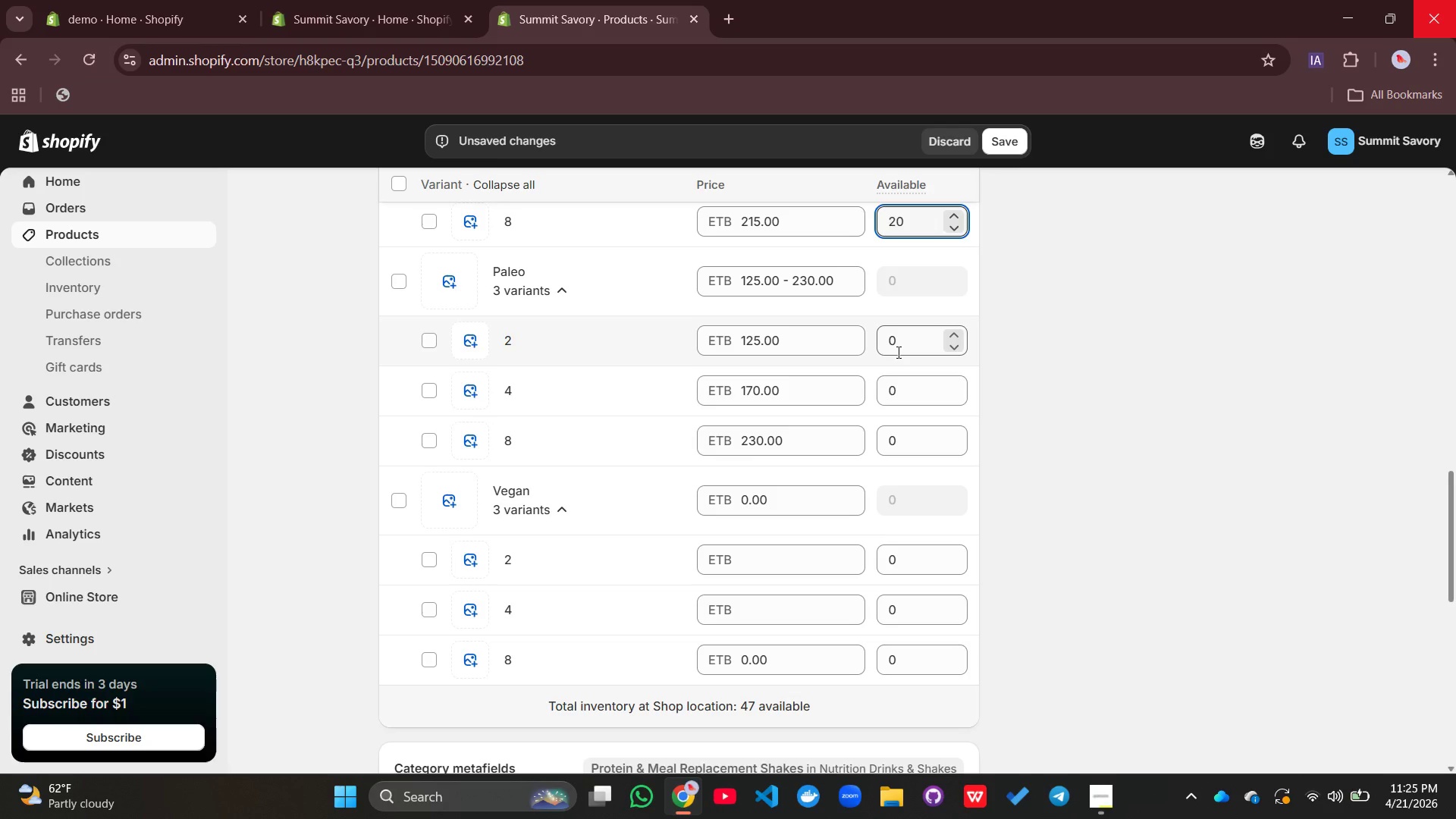 
left_click([897, 352])
 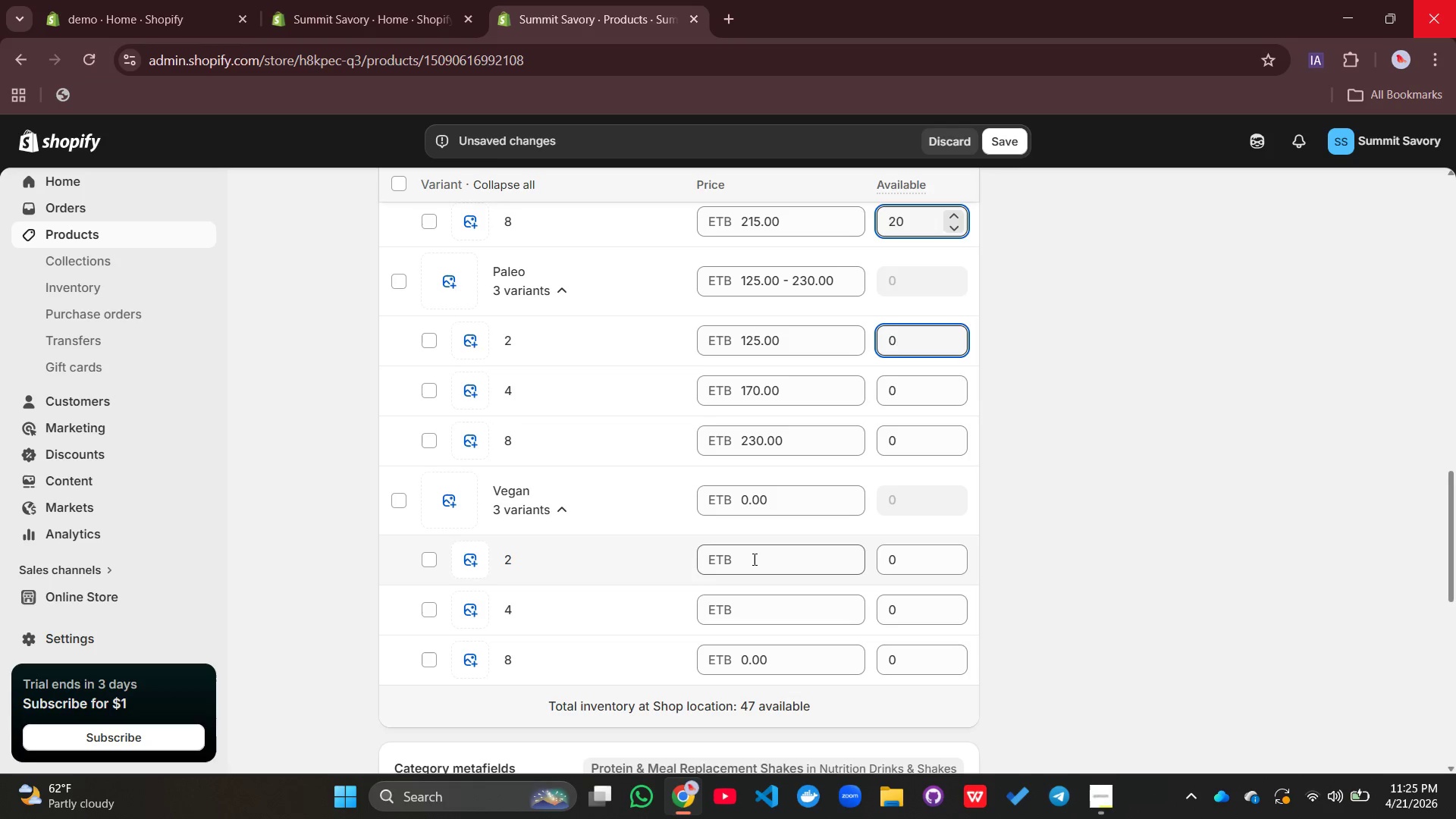 
left_click([753, 559])
 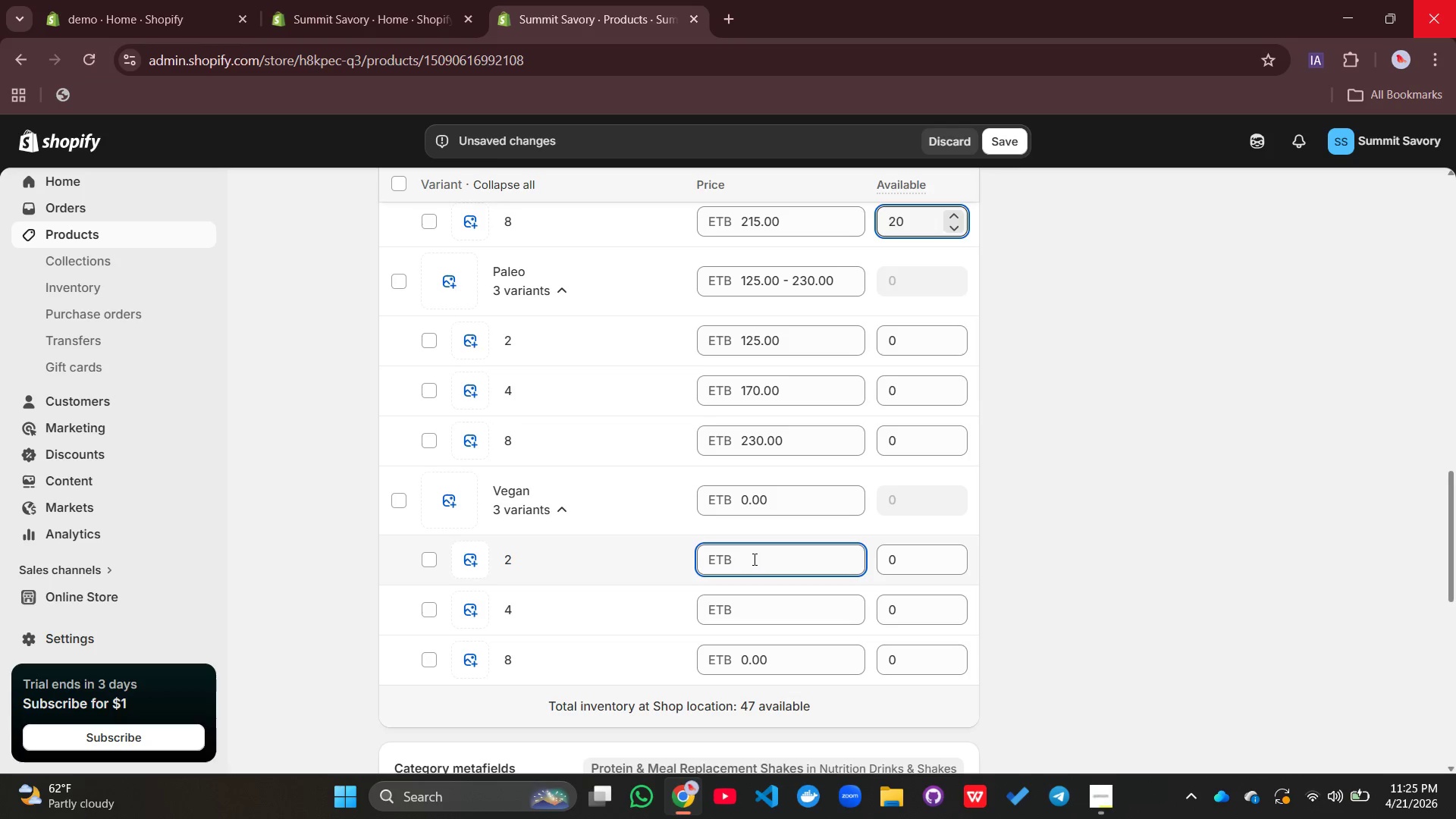 
double_click([753, 559])
 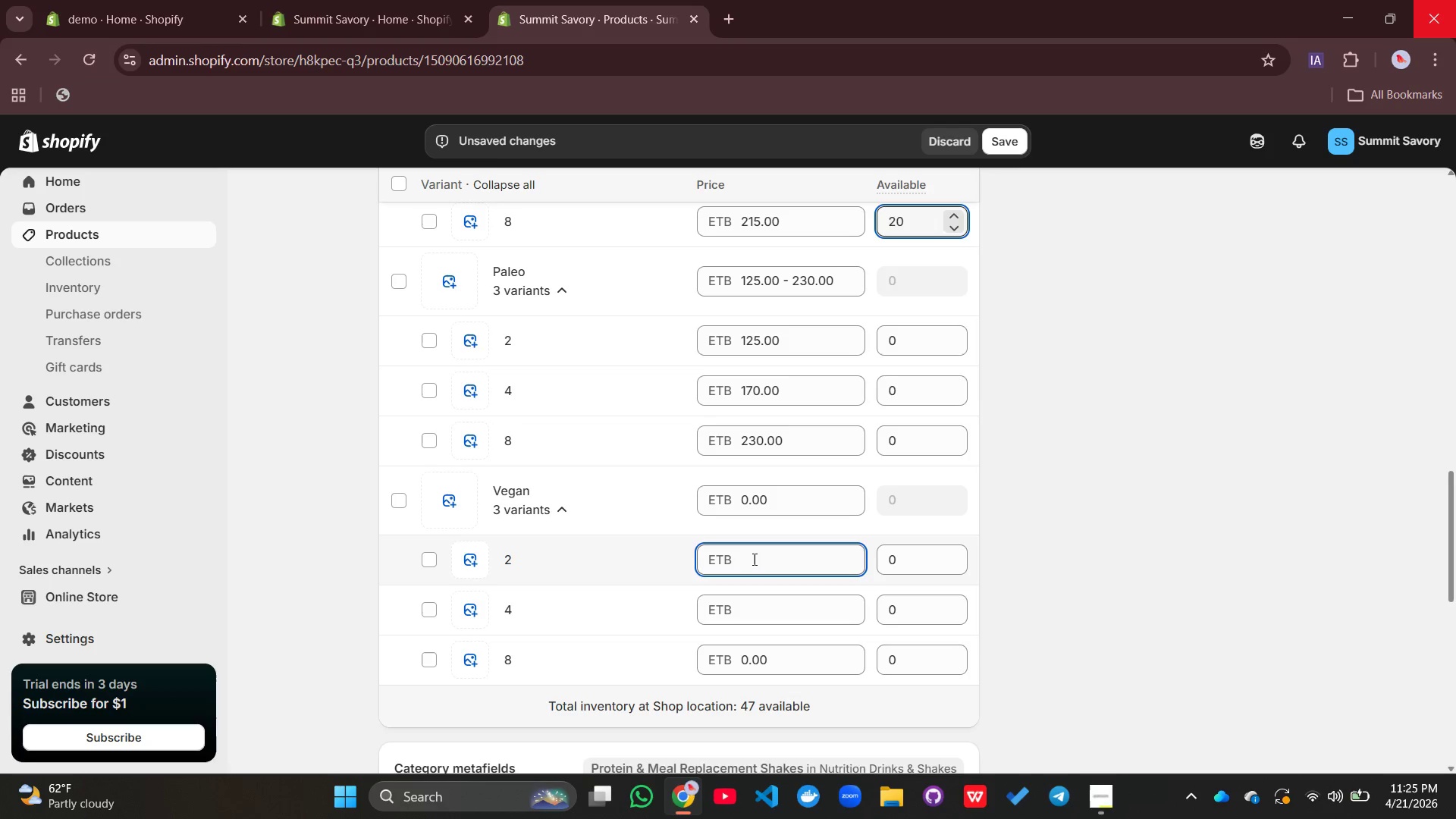 
triple_click([753, 559])
 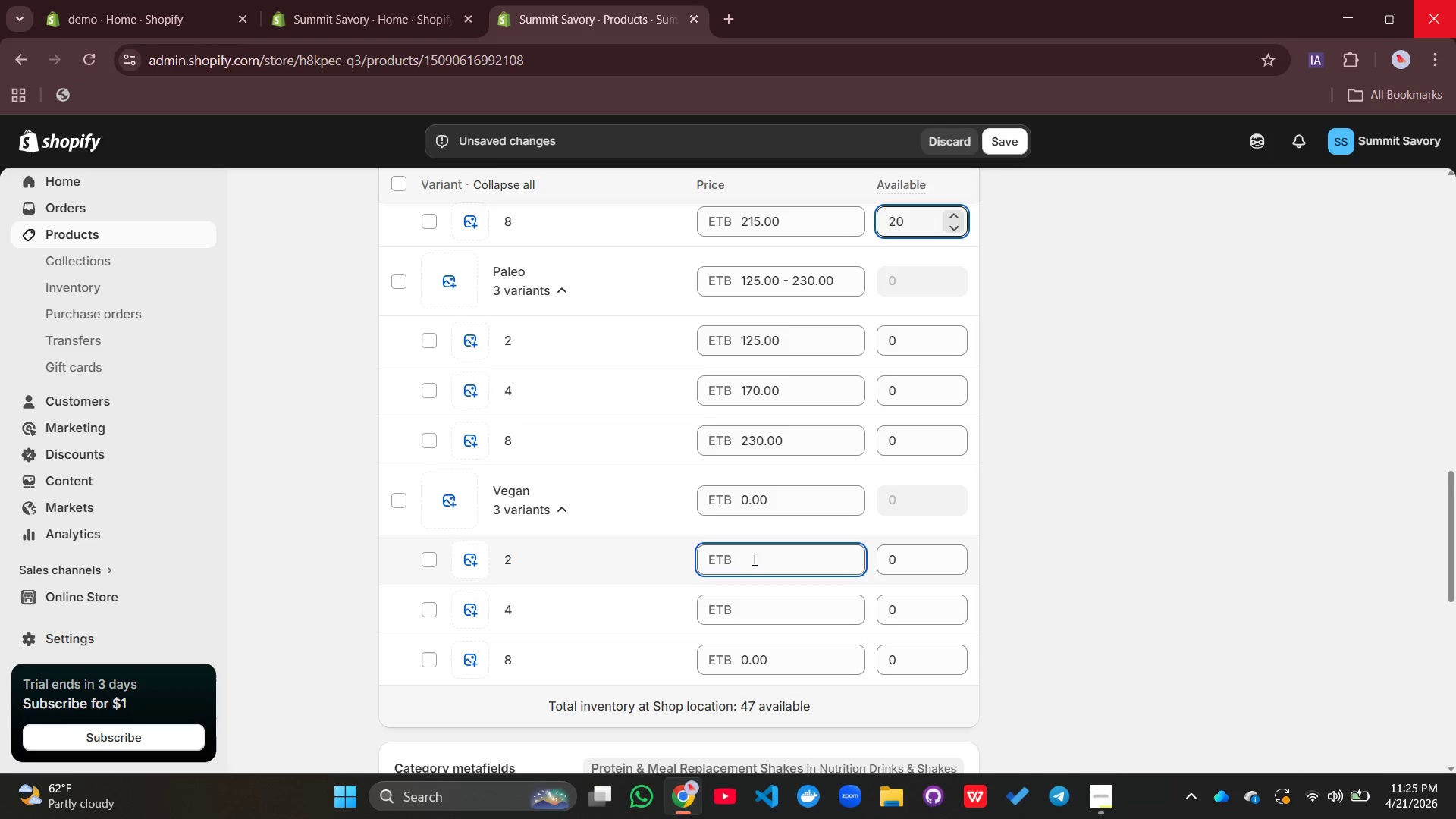 
triple_click([753, 559])
 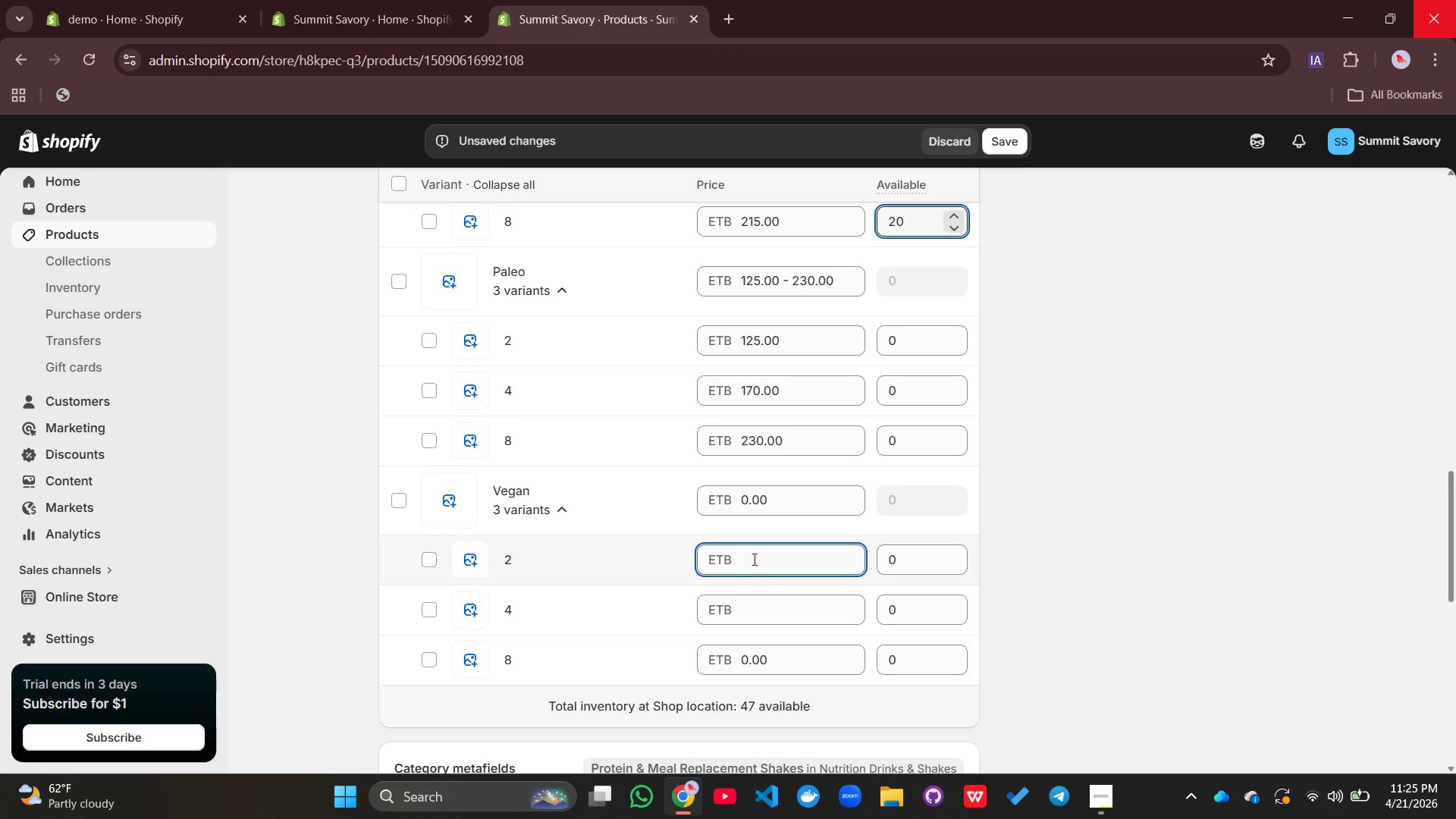 
triple_click([753, 559])
 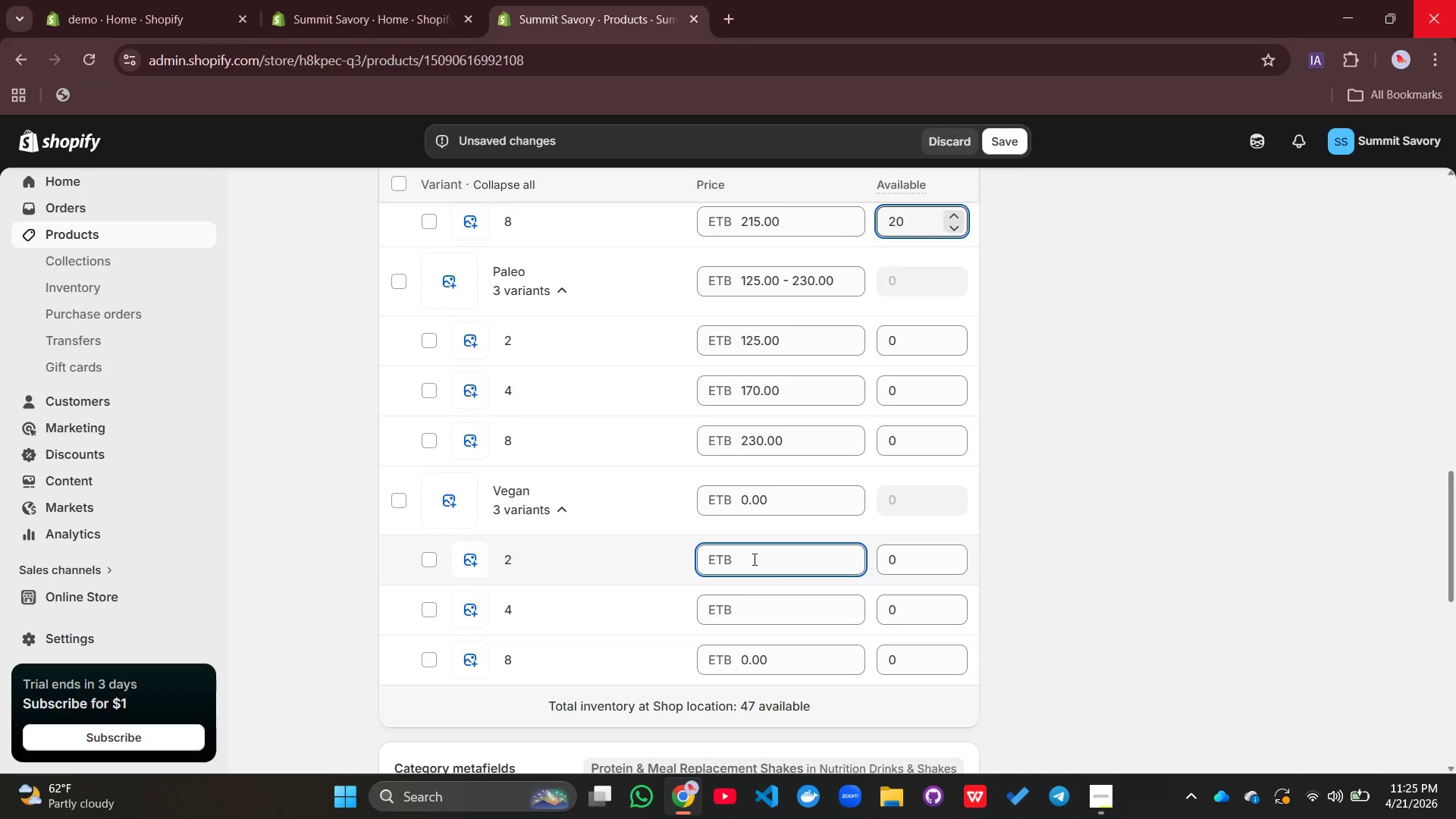 
double_click([753, 559])
 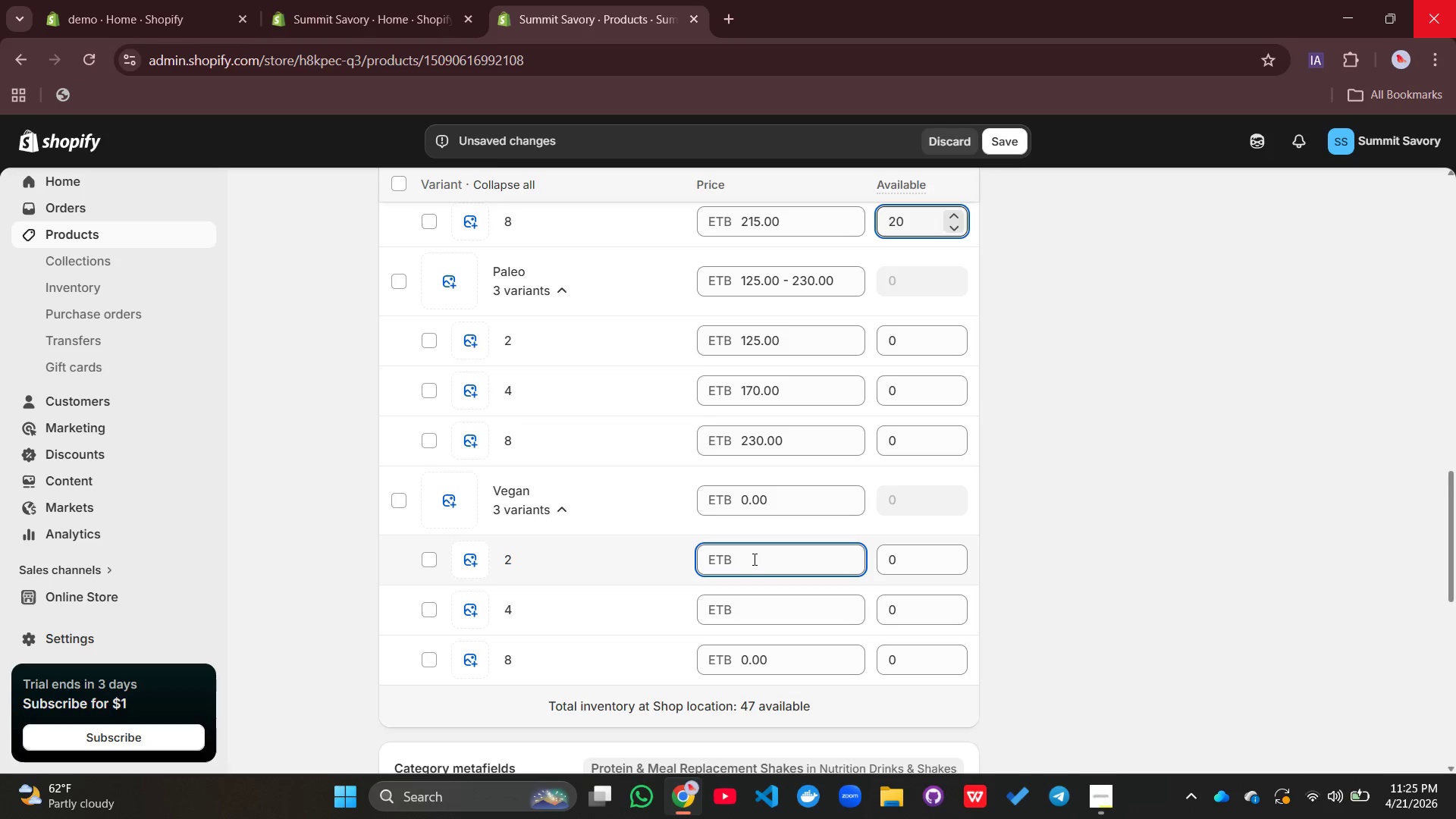 
triple_click([753, 559])
 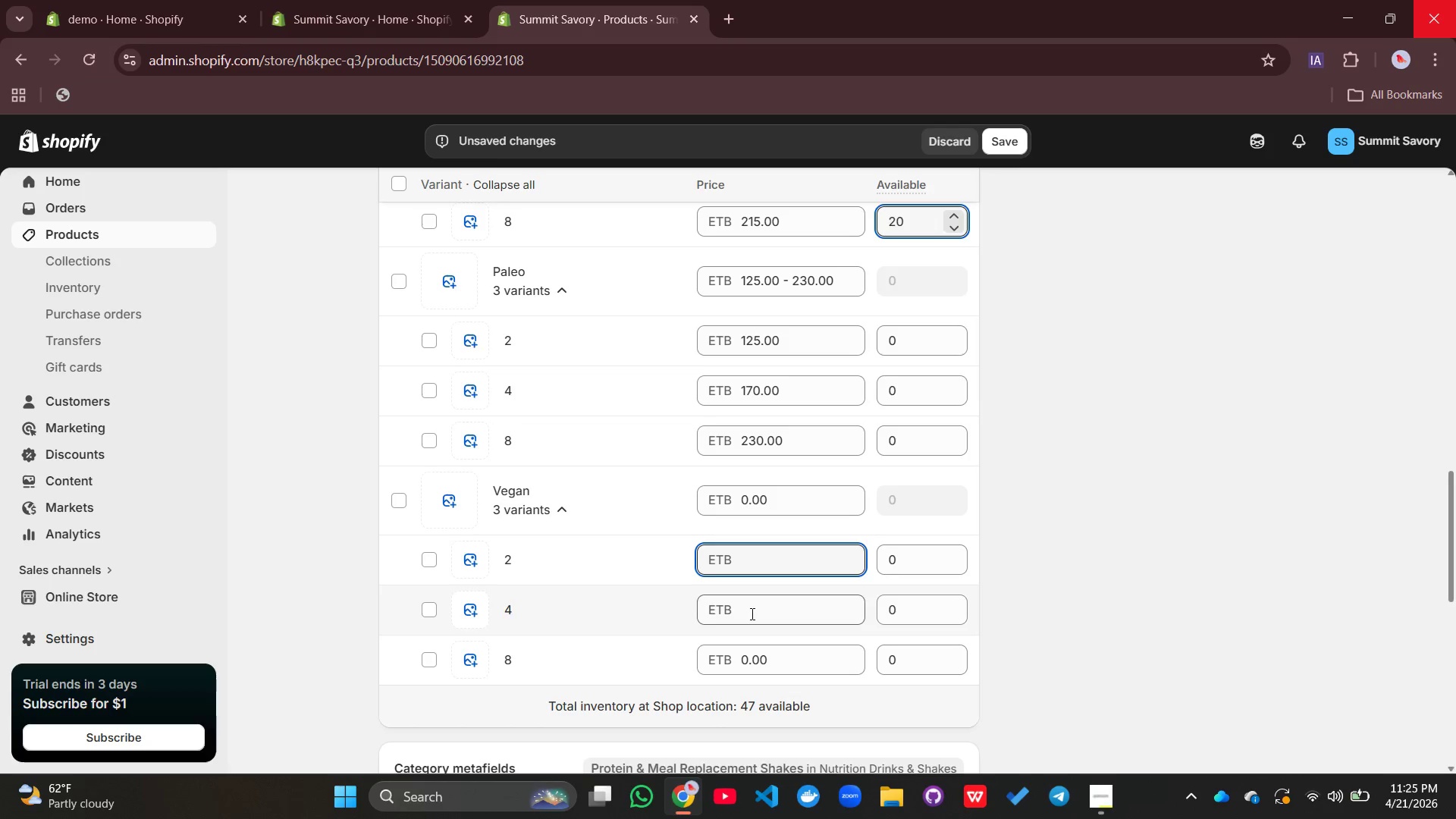 
left_click([748, 614])
 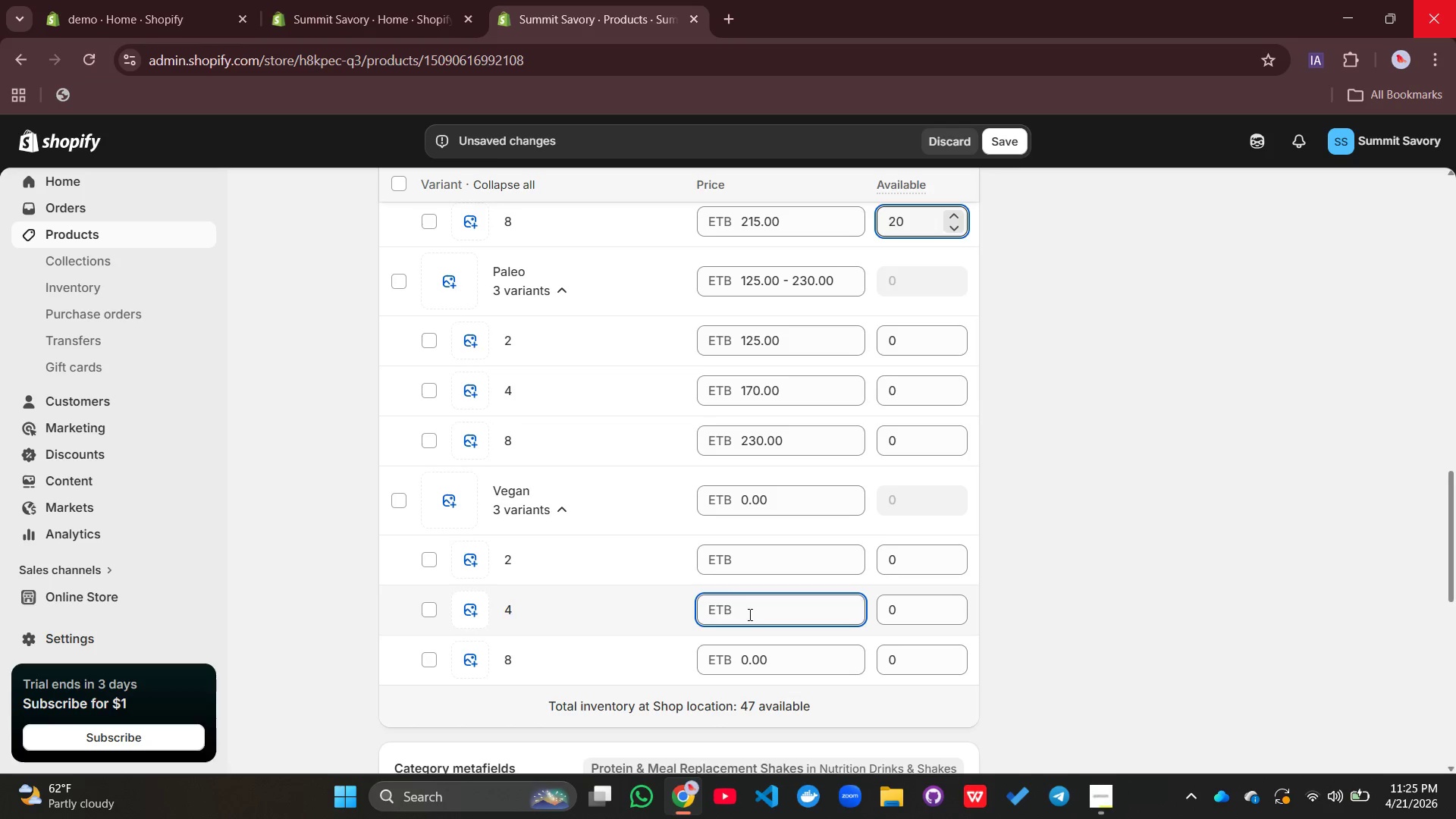 
type(111)
 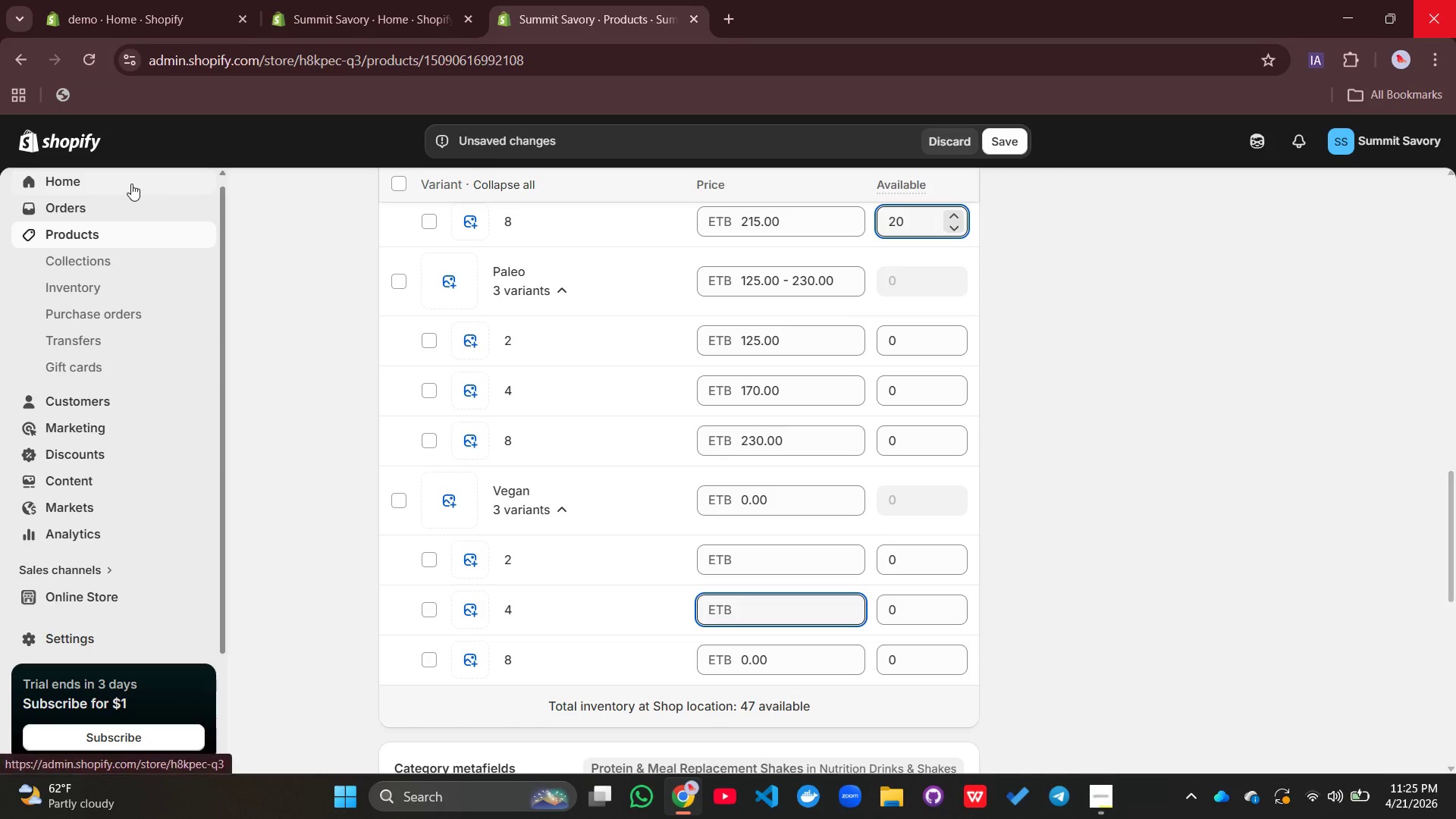 
left_click([83, 67])
 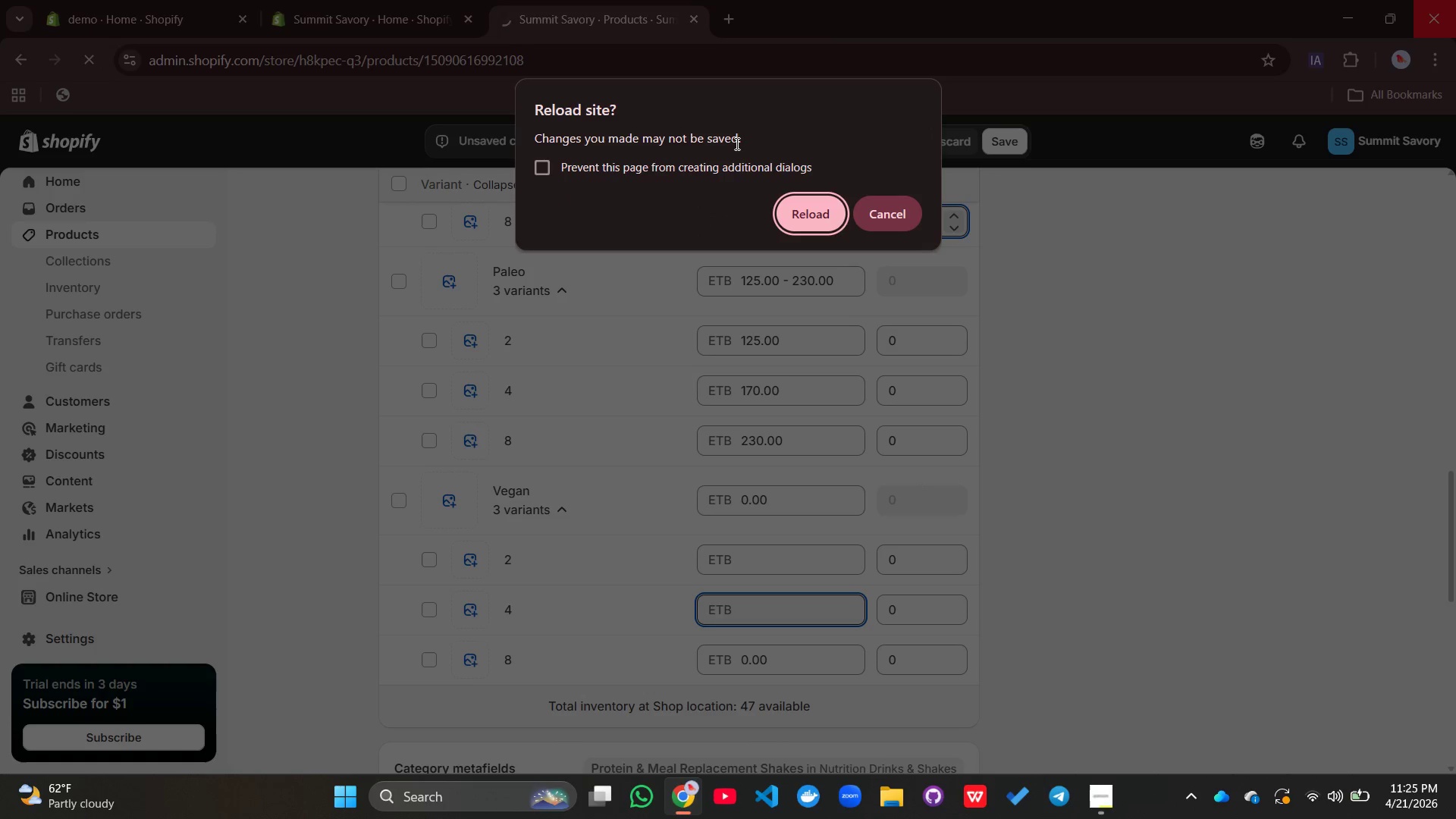 
left_click([815, 211])
 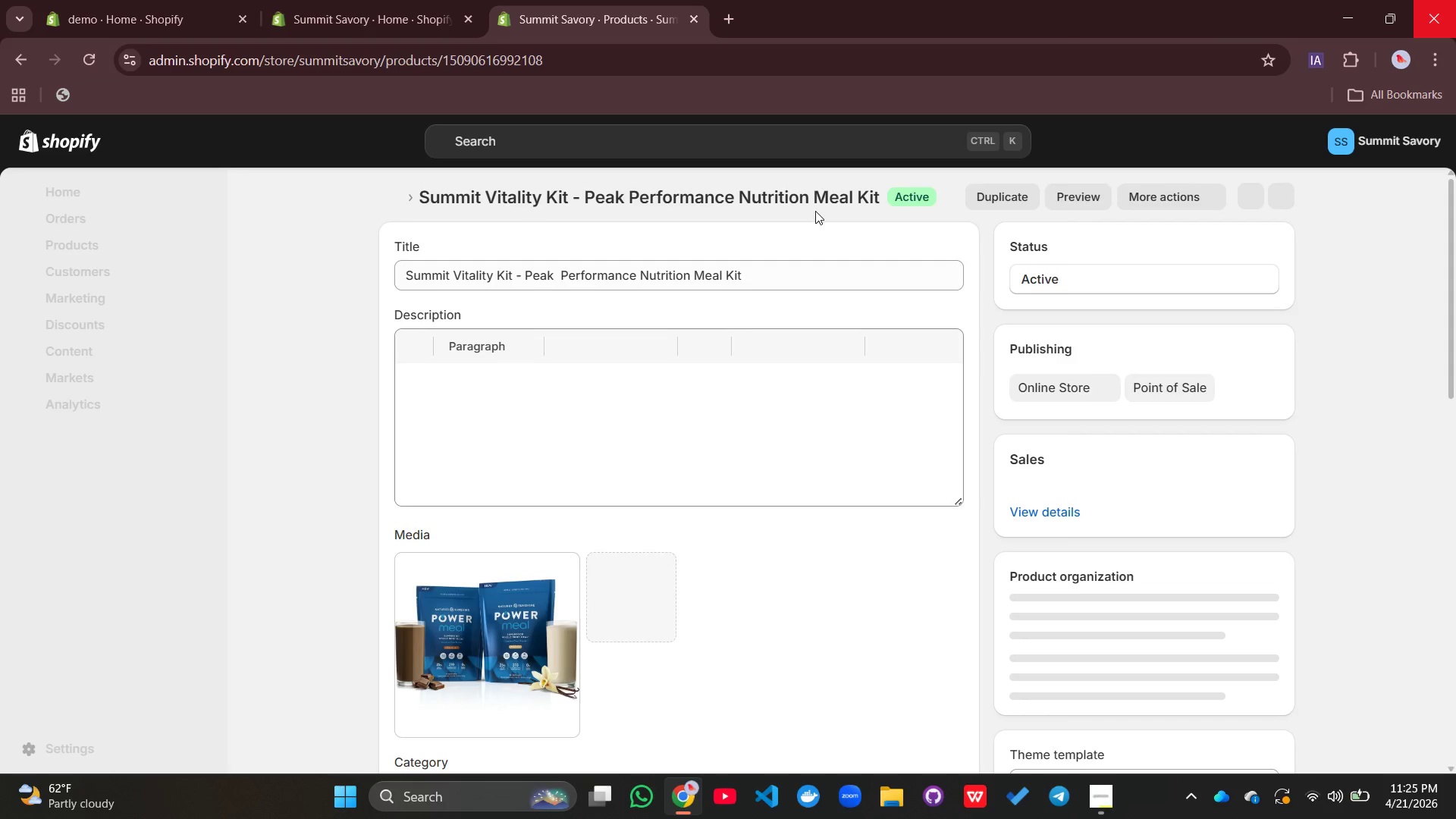 
wait(7.43)
 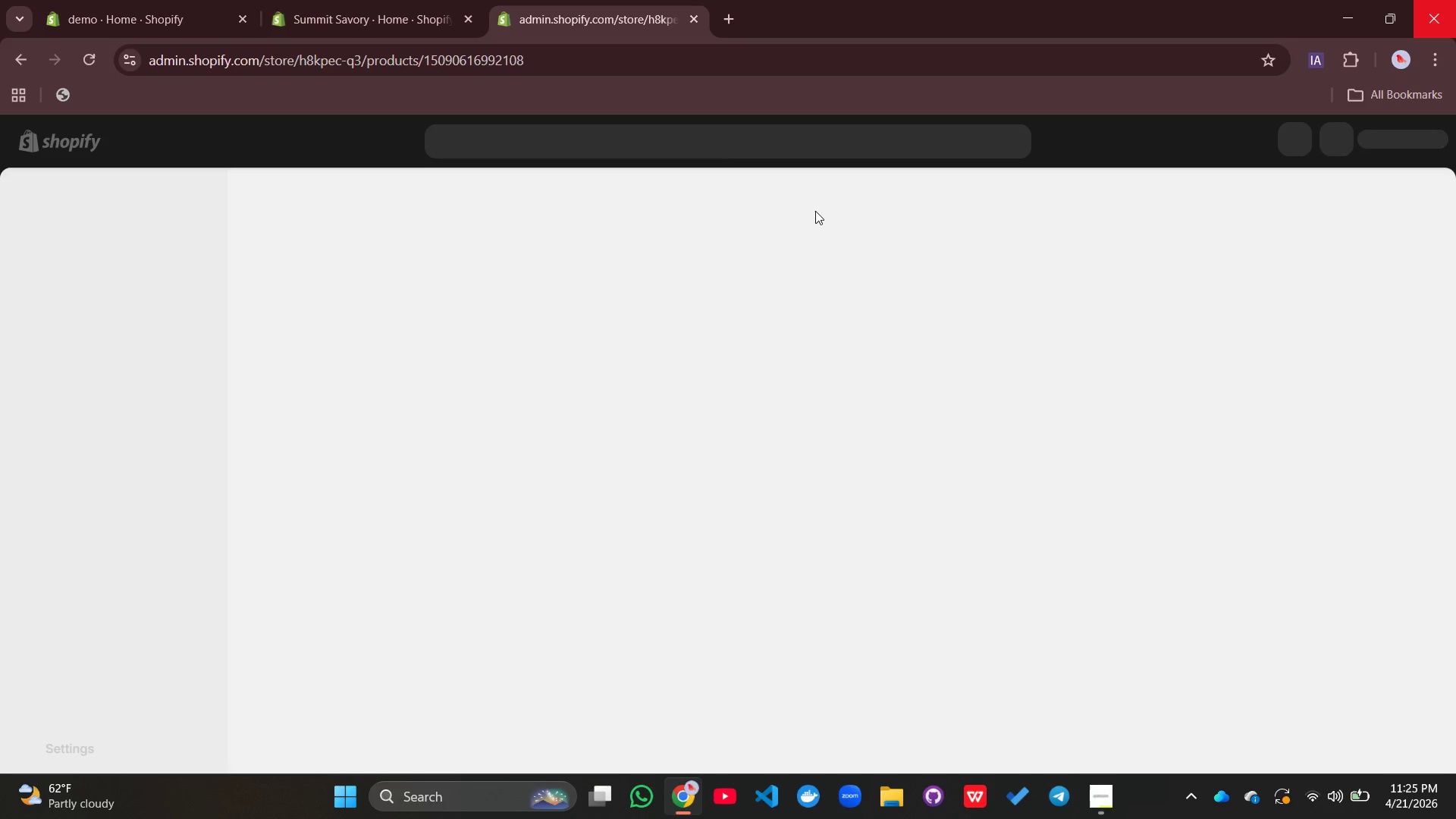 
mouse_move([703, 489])
 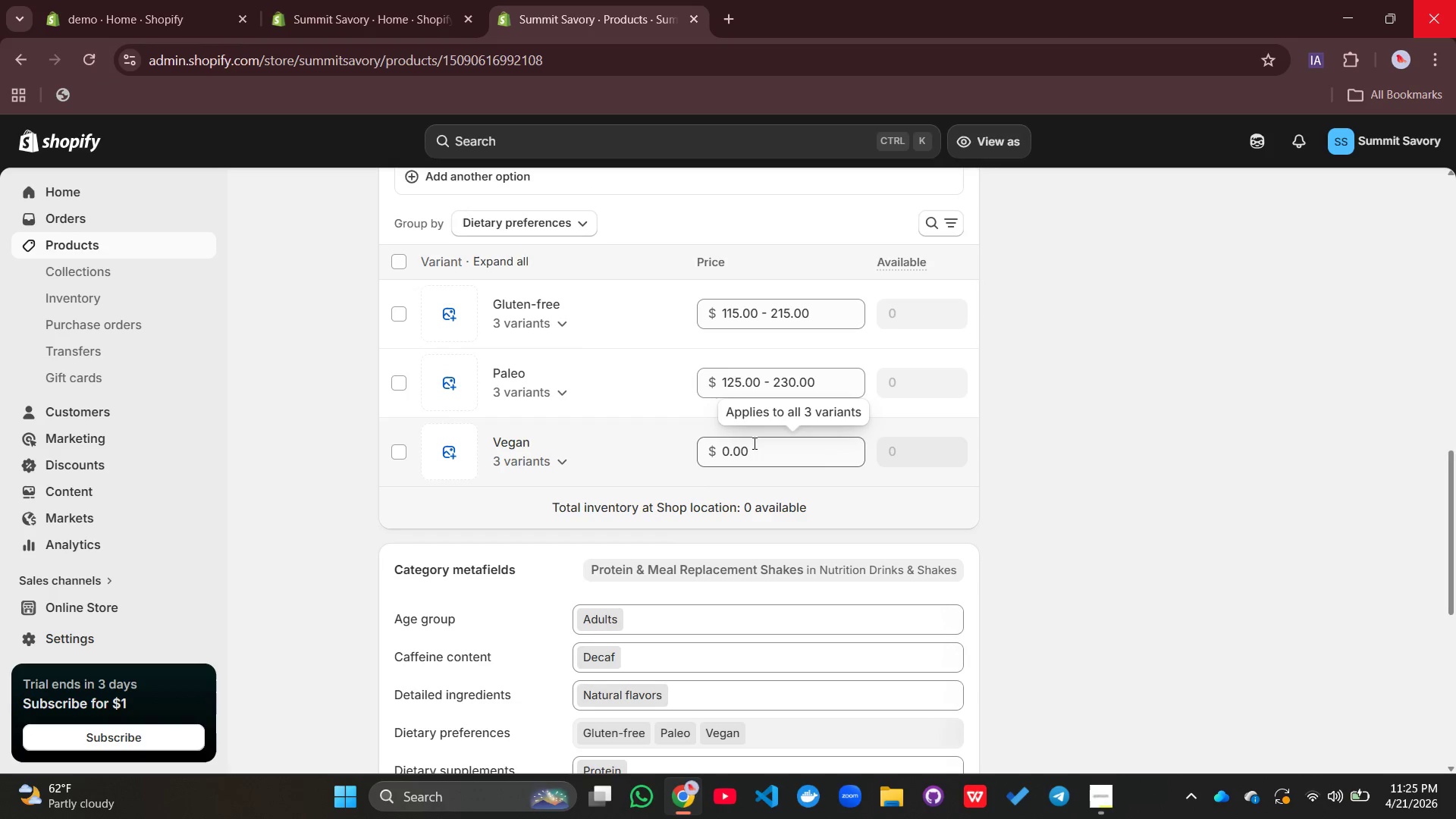 
left_click([753, 443])
 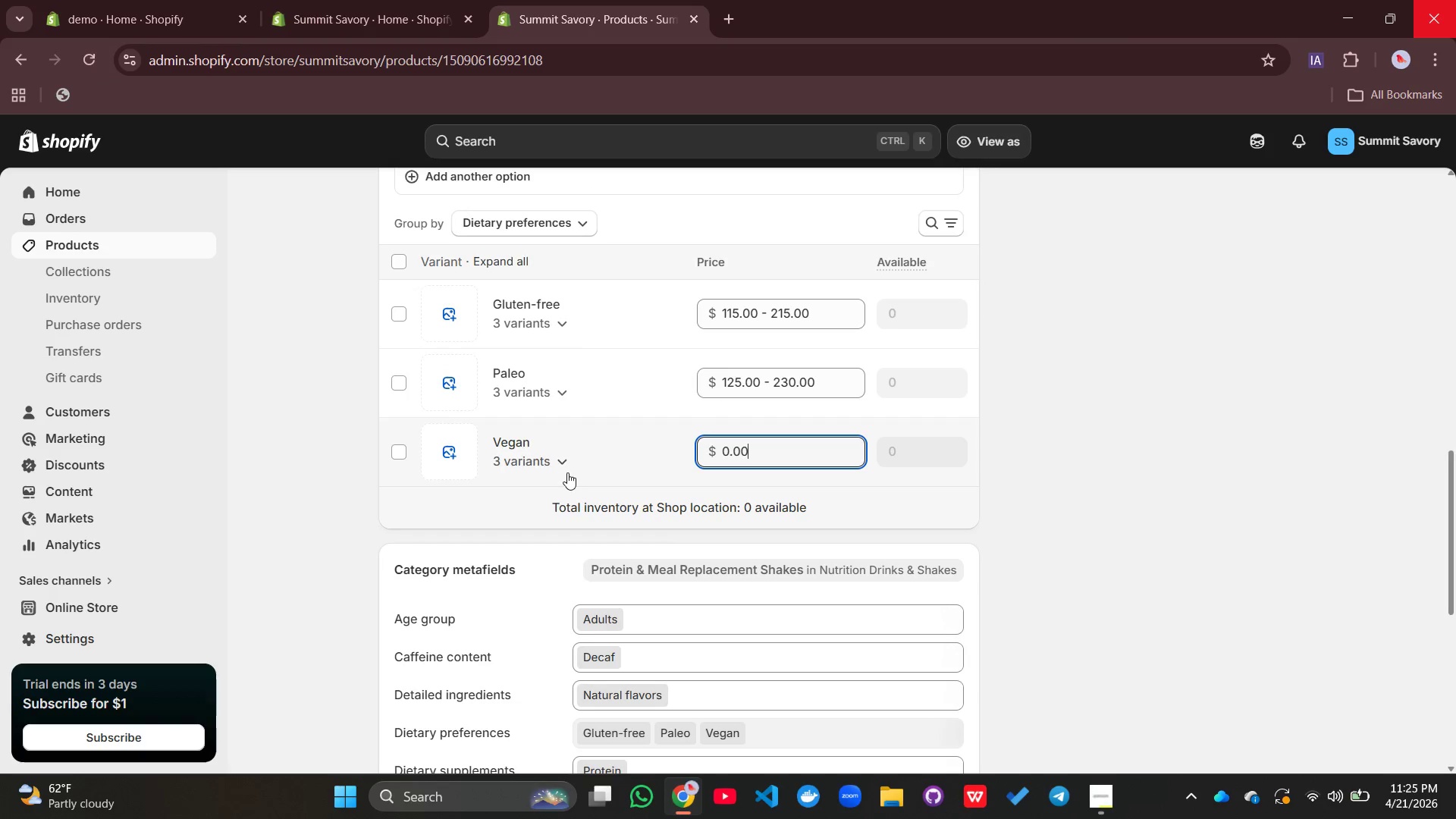 
left_click([567, 472])
 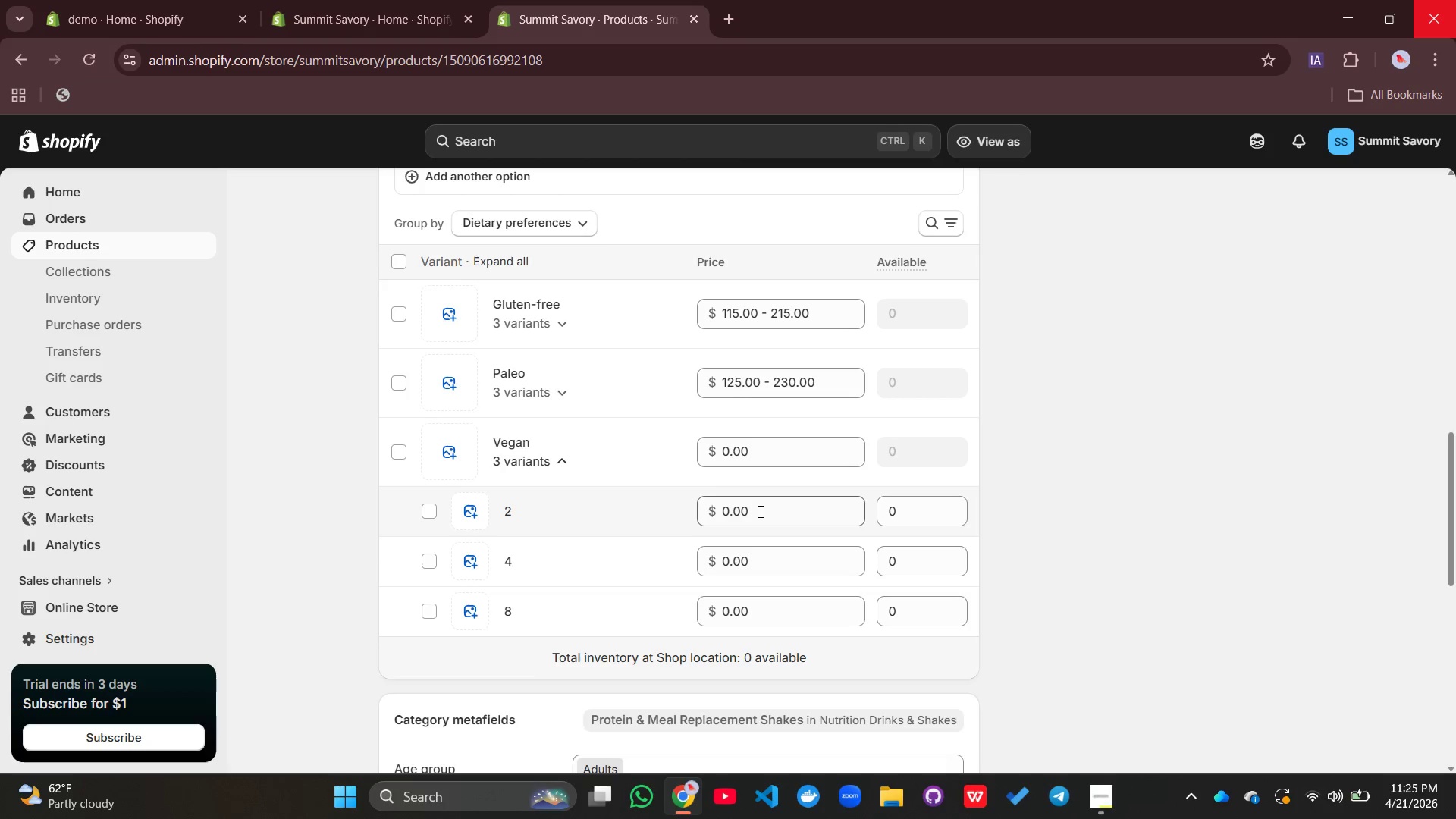 
left_click([759, 511])
 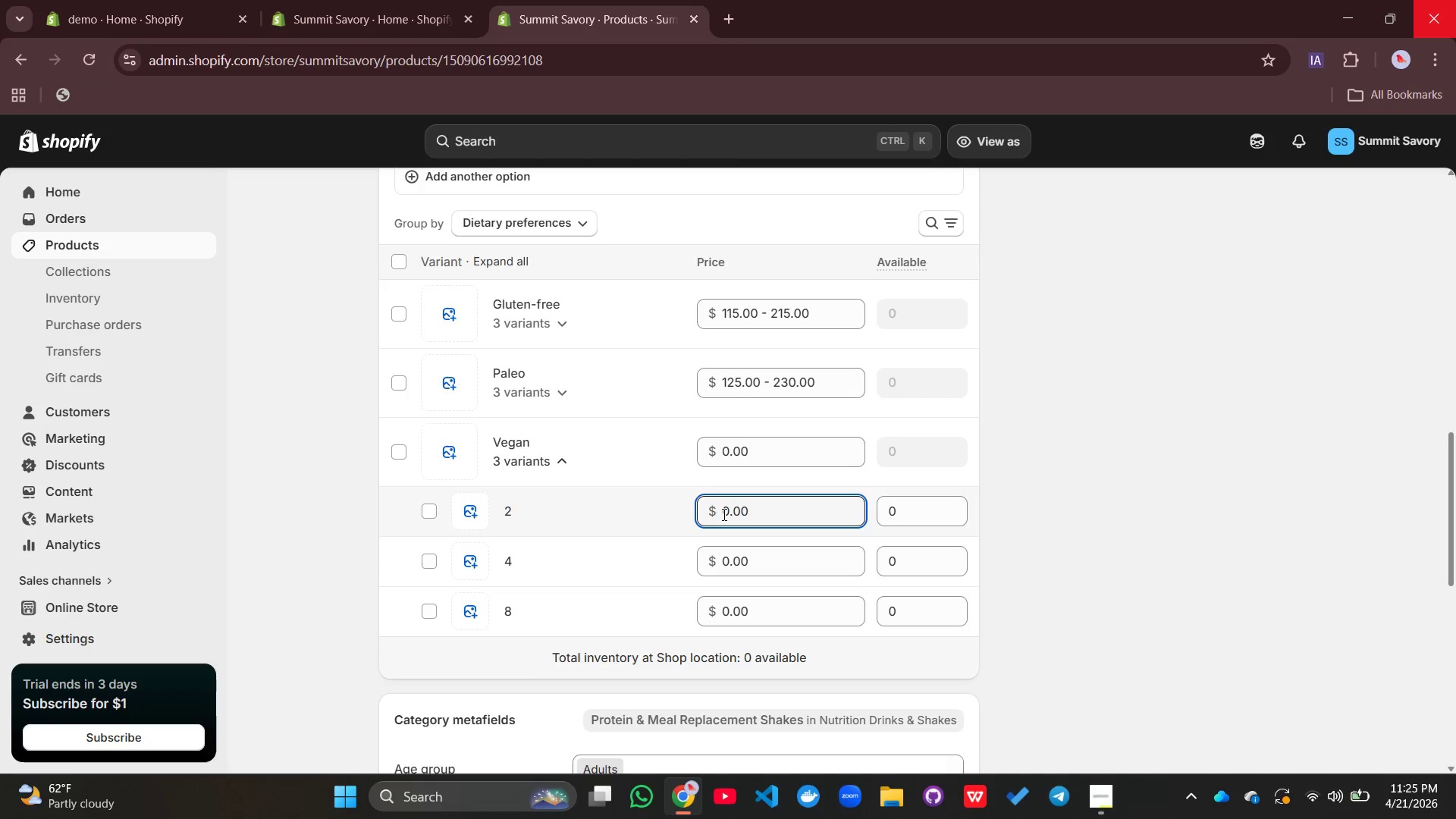 
left_click([725, 513])
 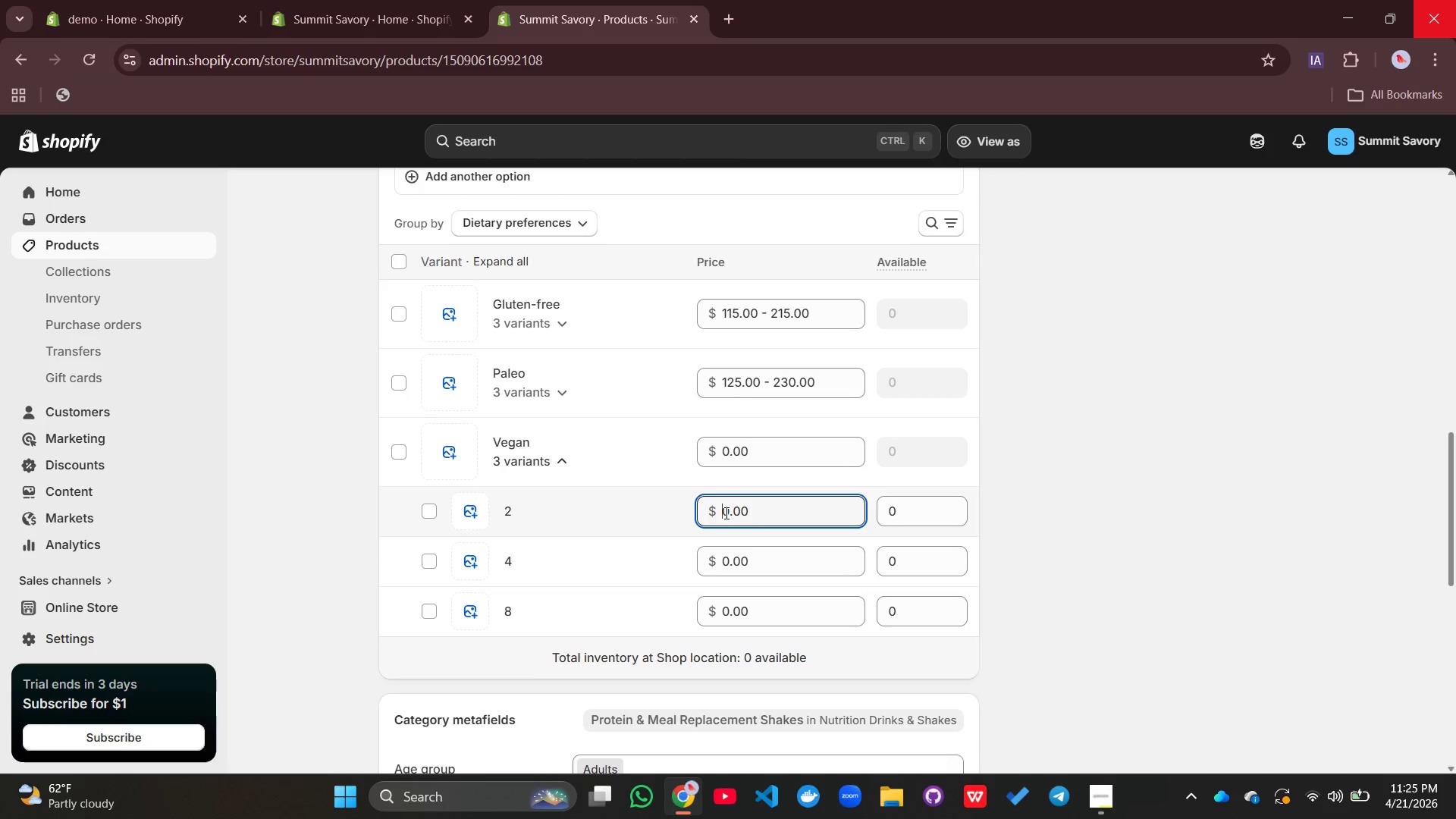 
type(12)
 